 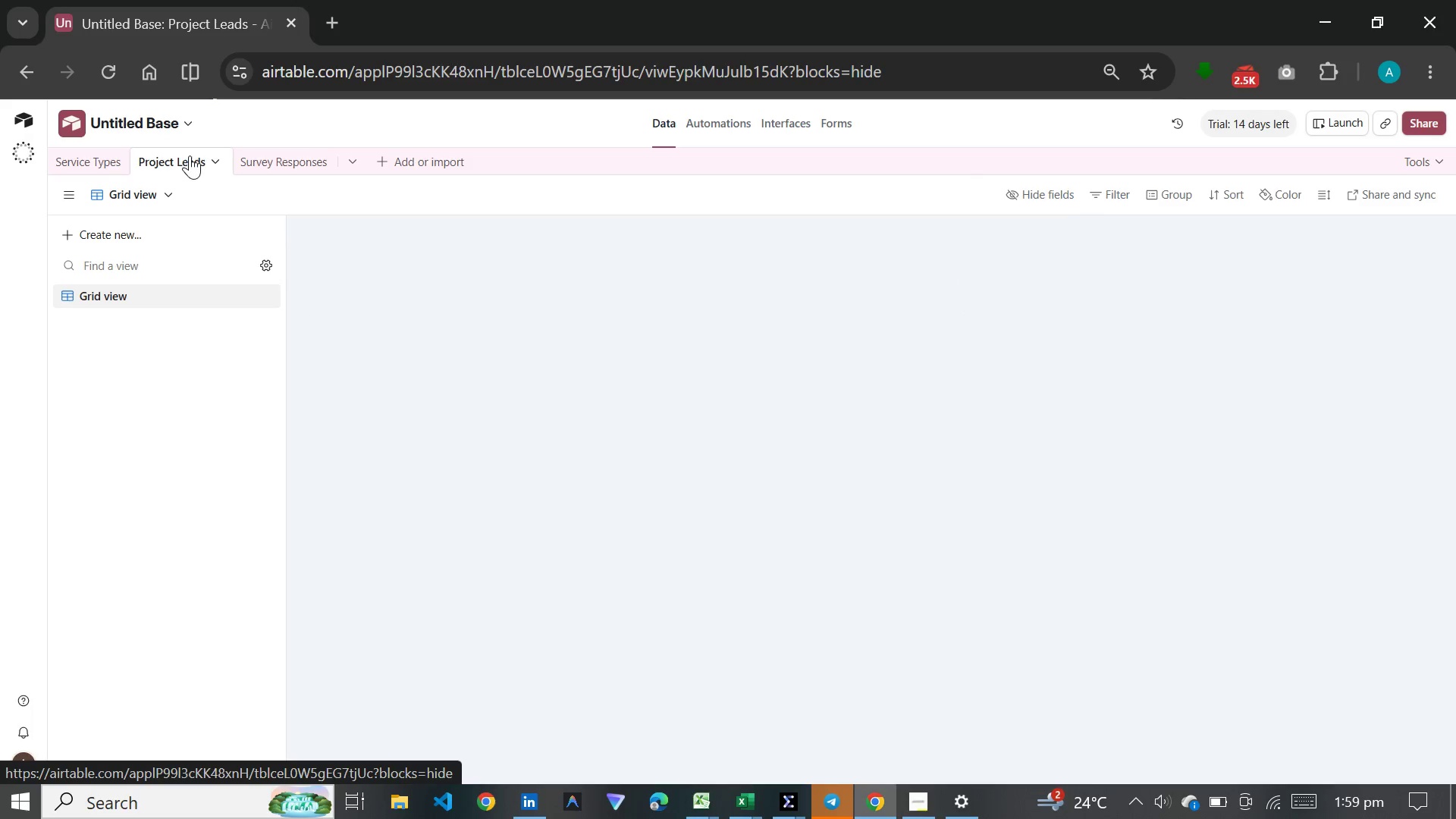 
left_click([683, 230])
 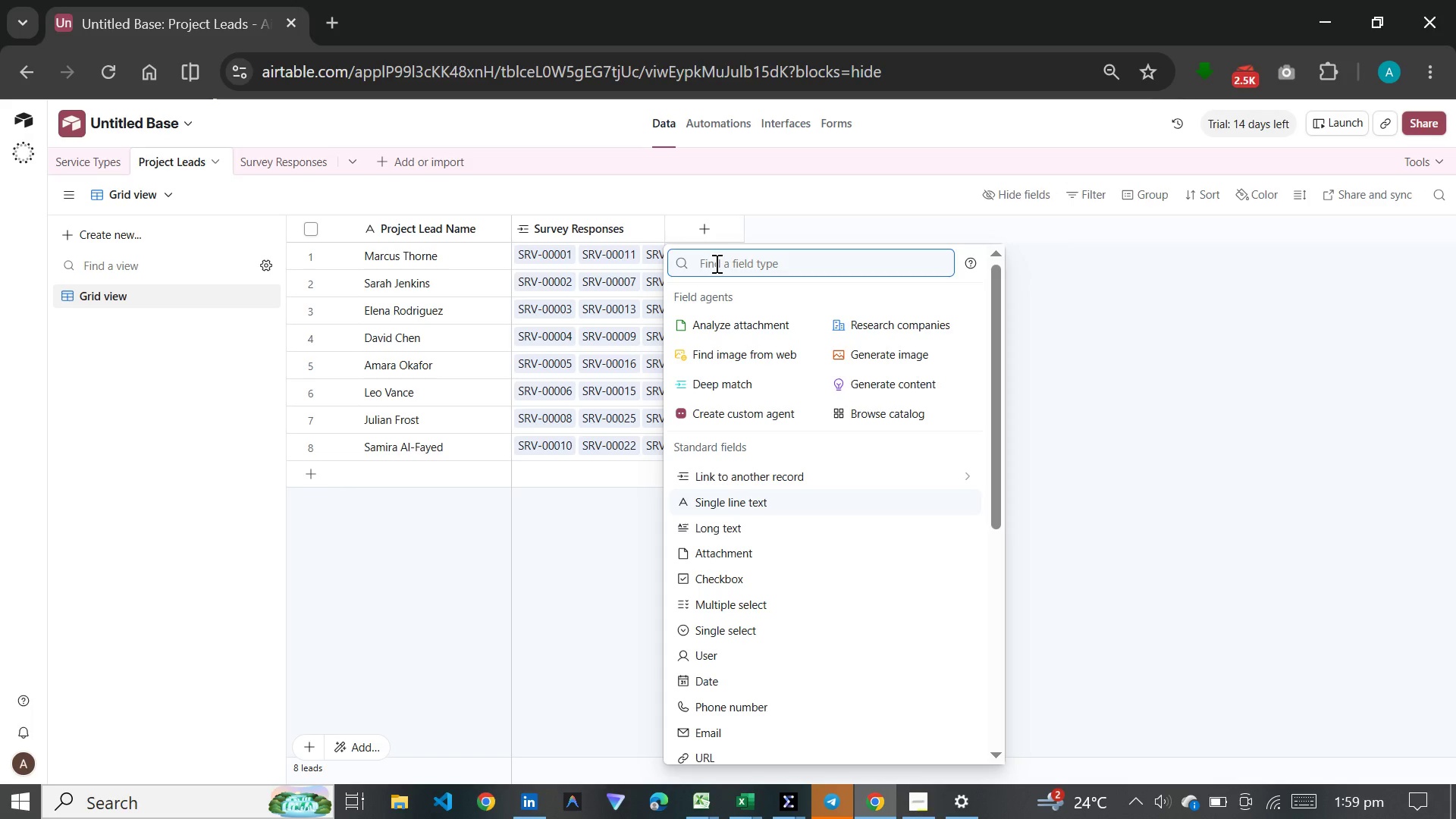 
type(roll)
 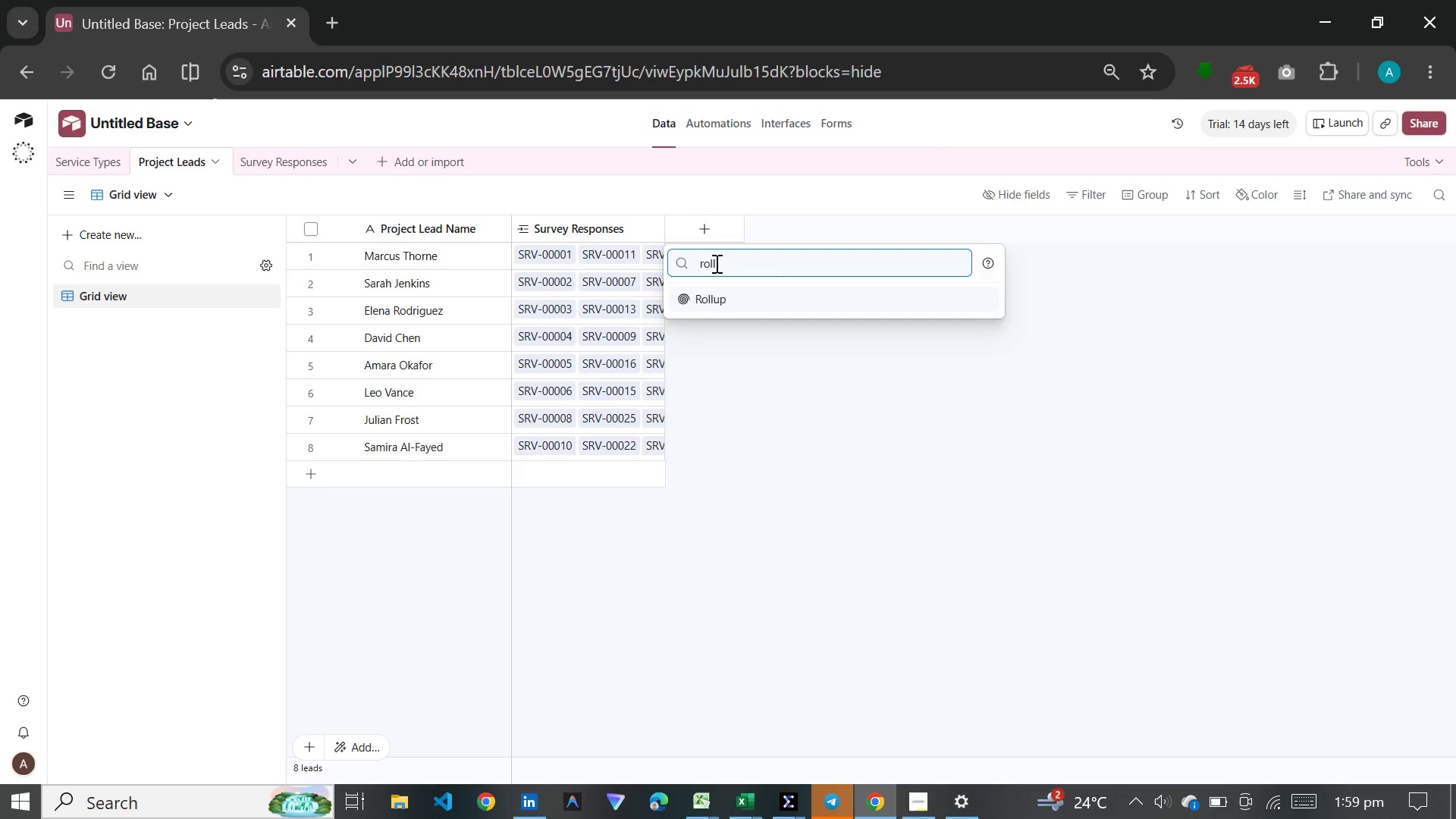 
key(Enter)
 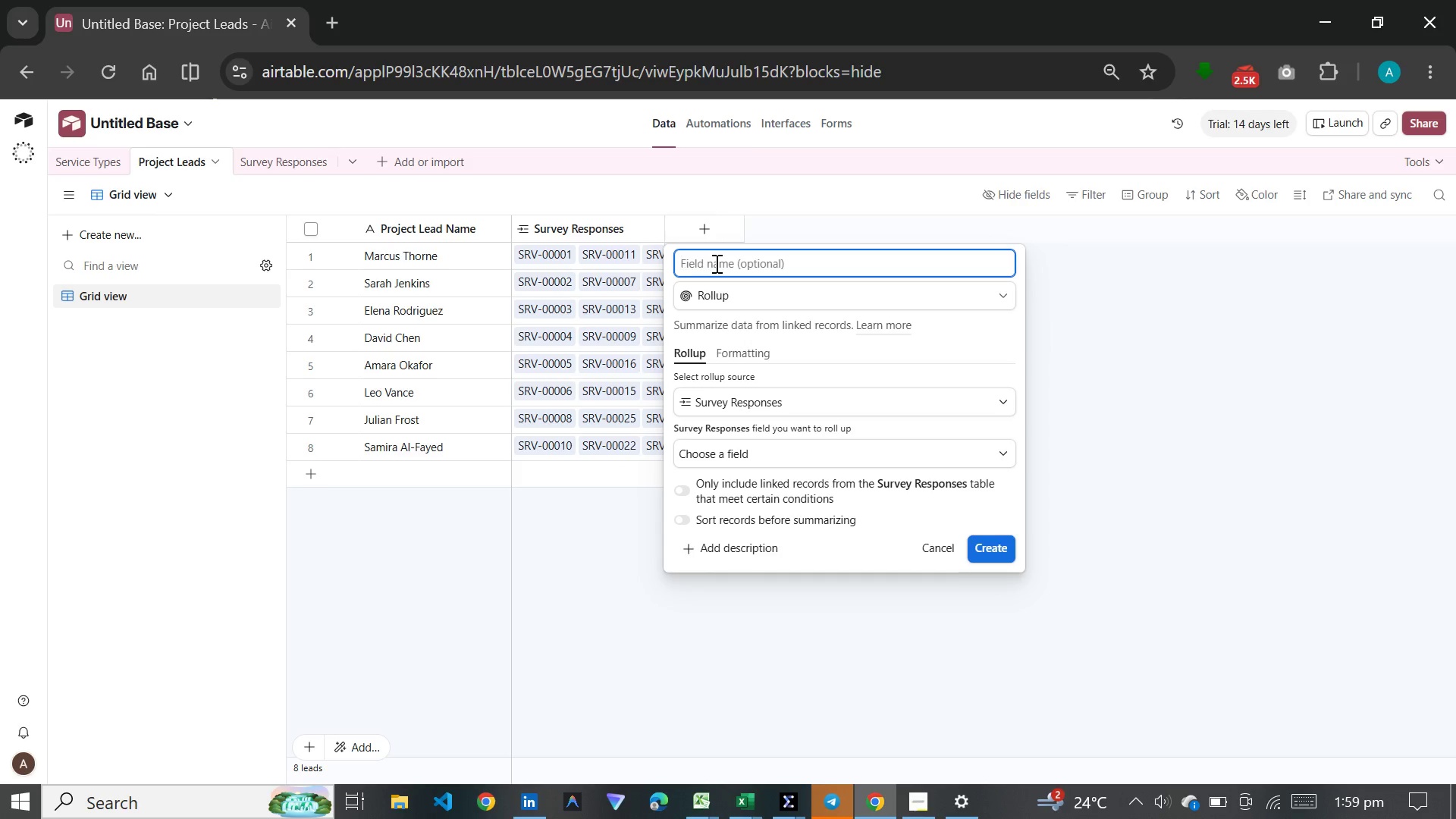 
type(Total Survey)
 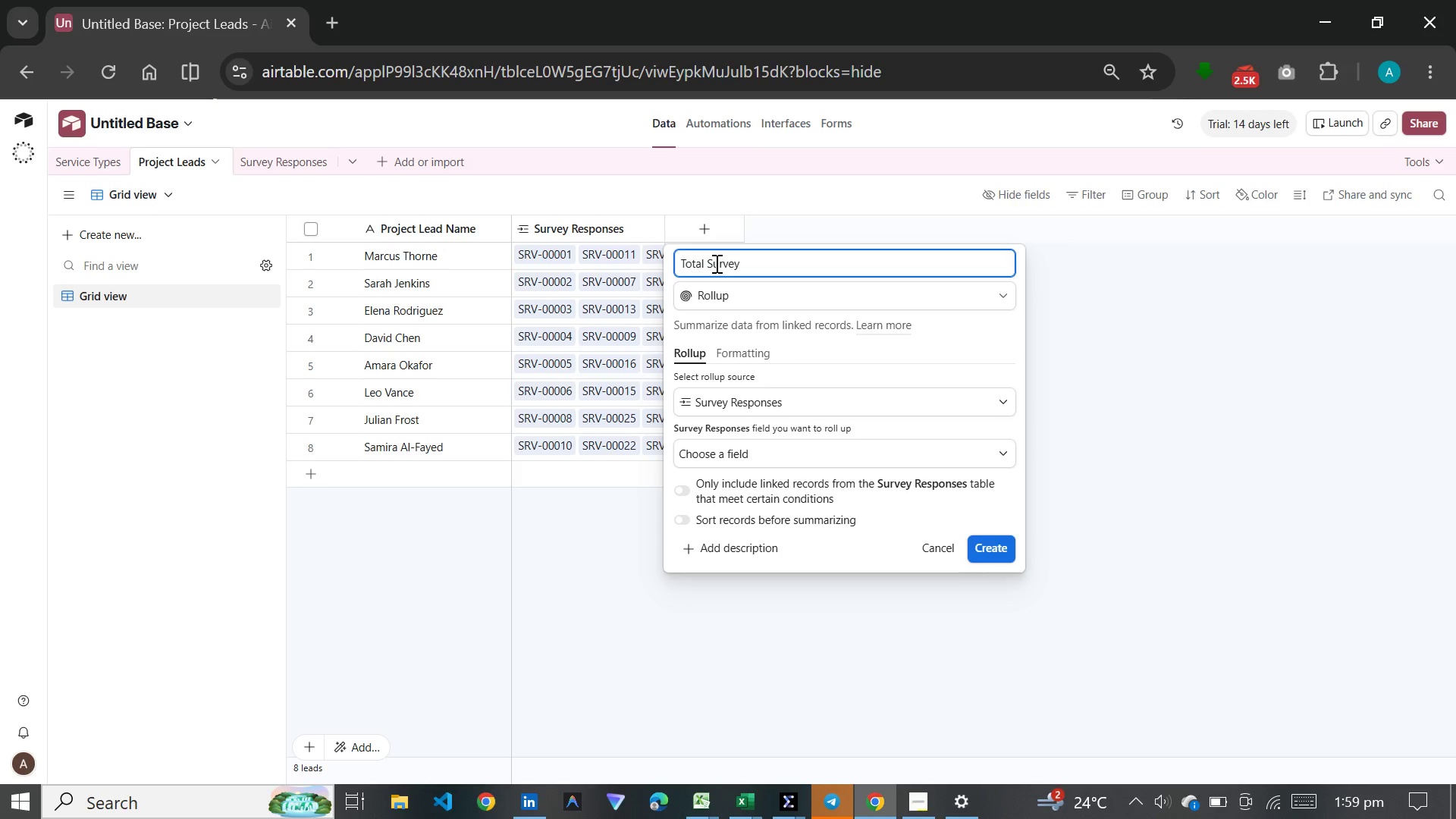 
key(S)
 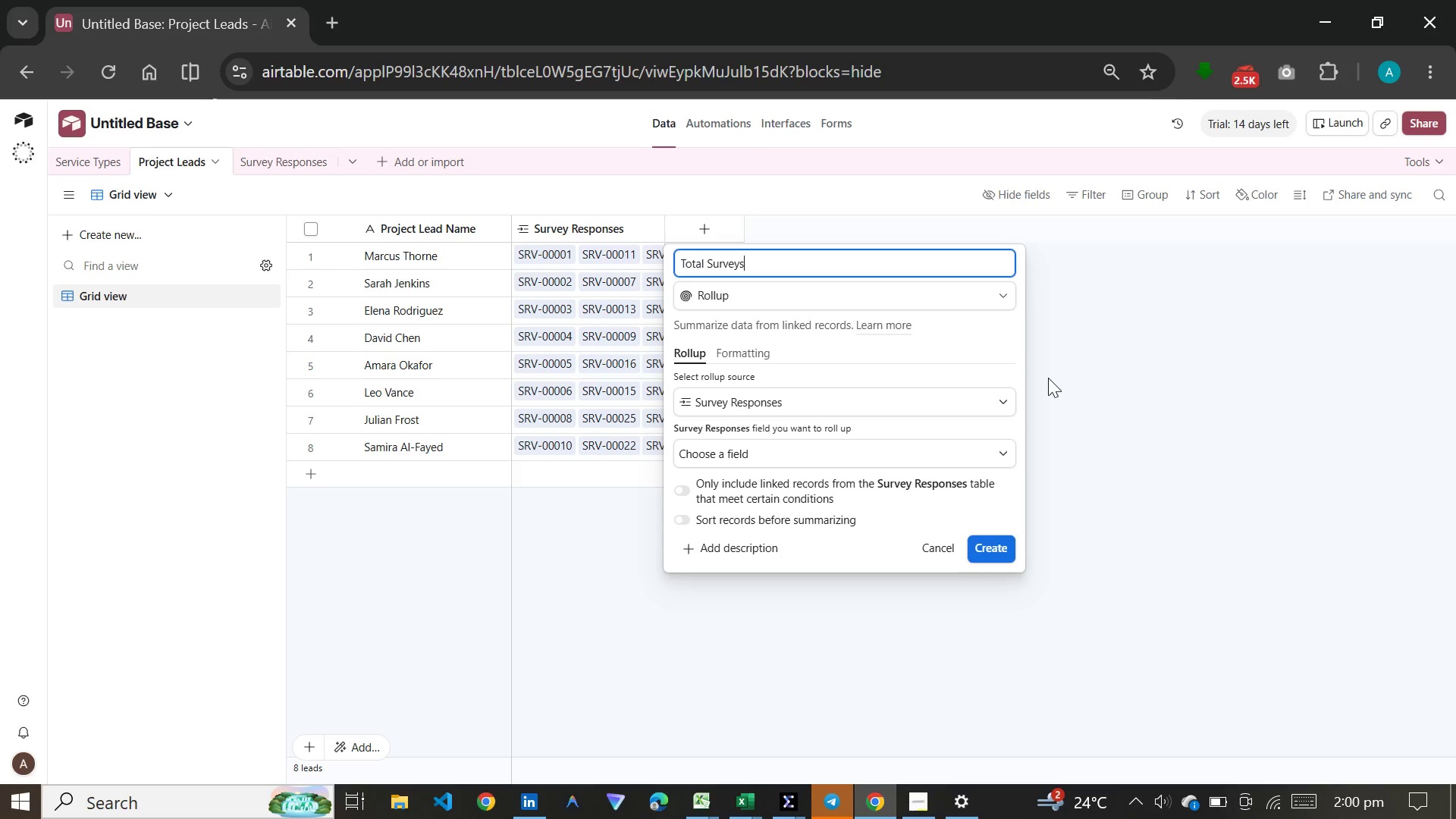 
wait(10.2)
 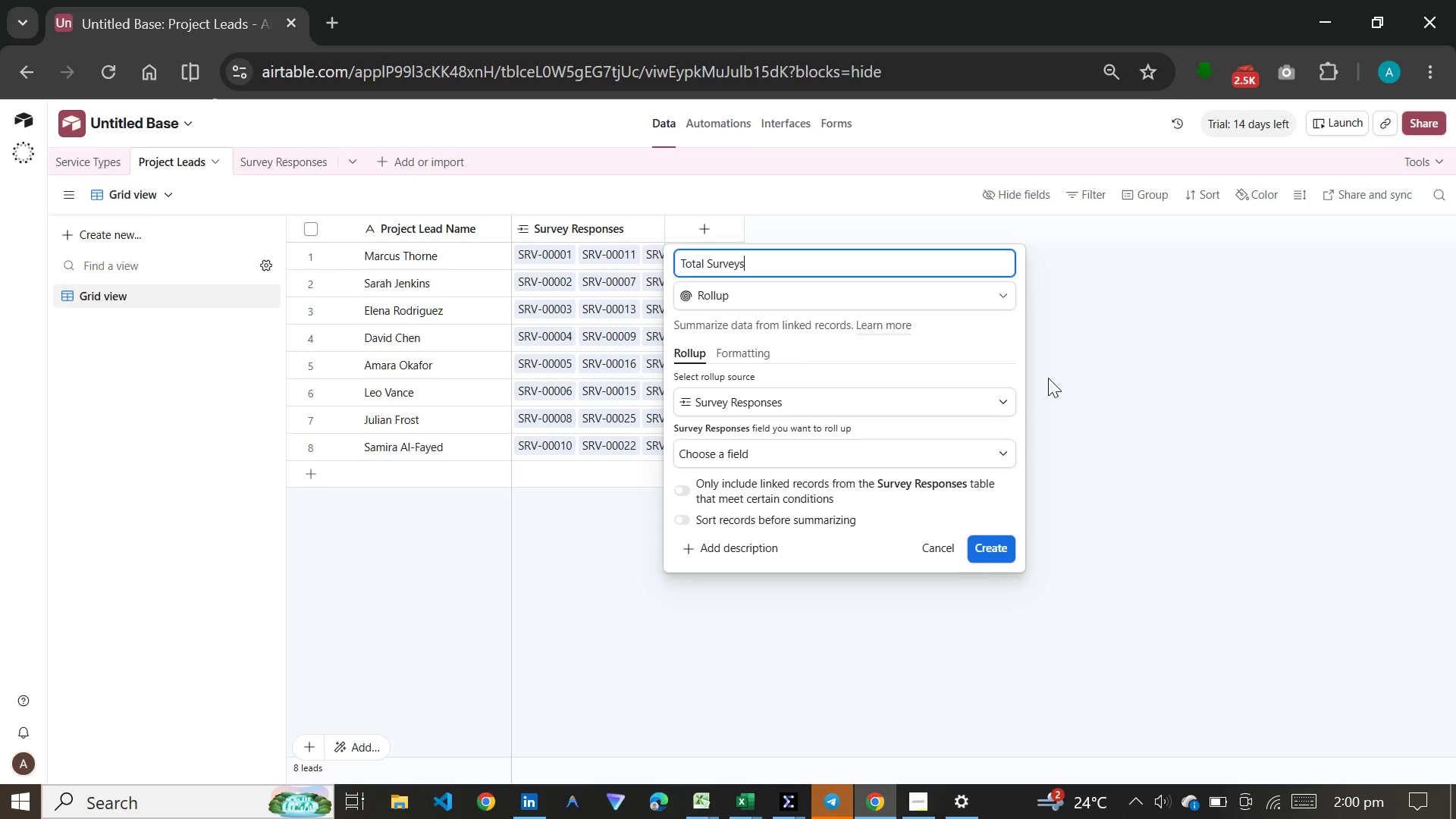 
left_click([743, 454])
 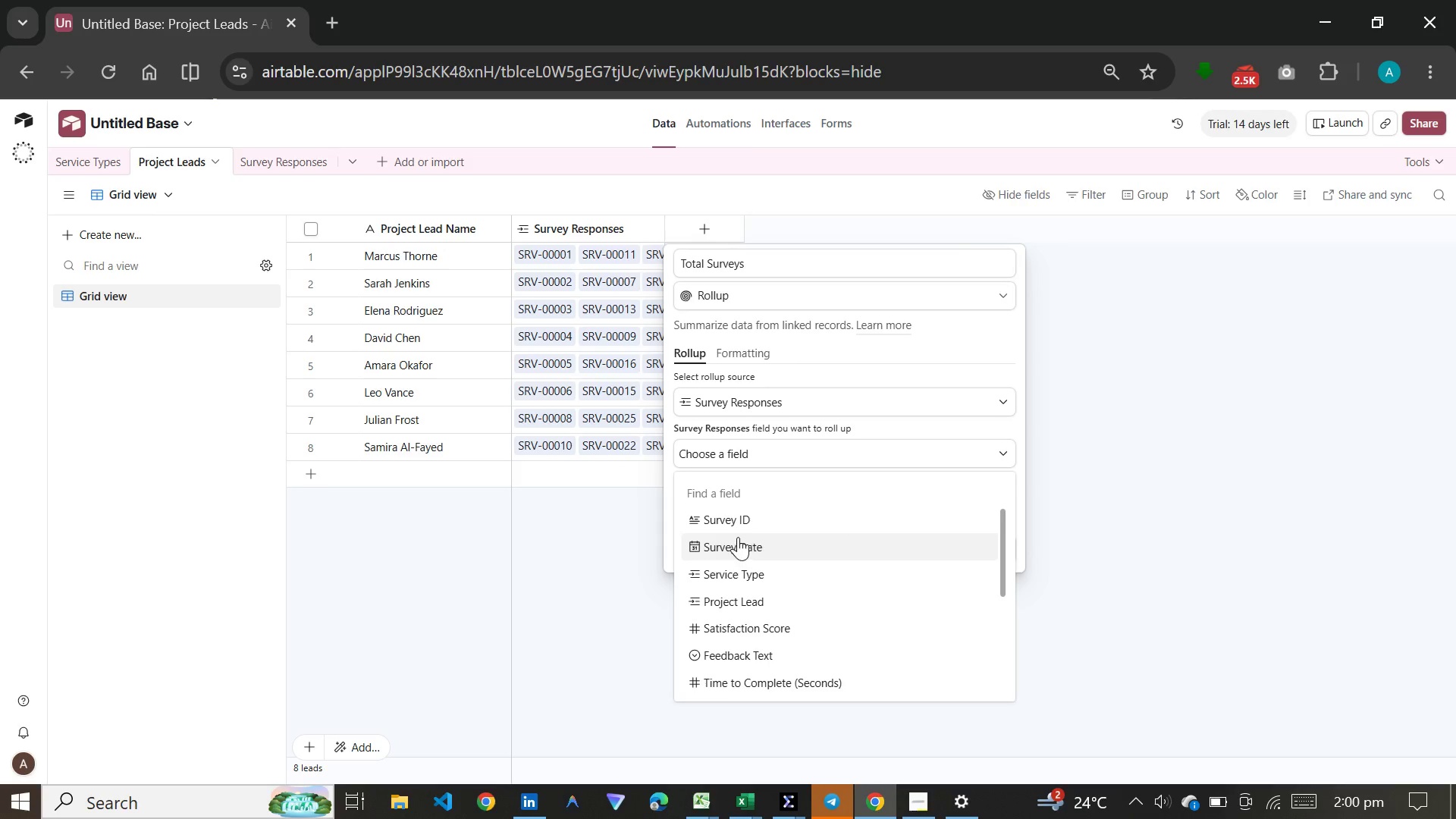 
left_click([738, 528])
 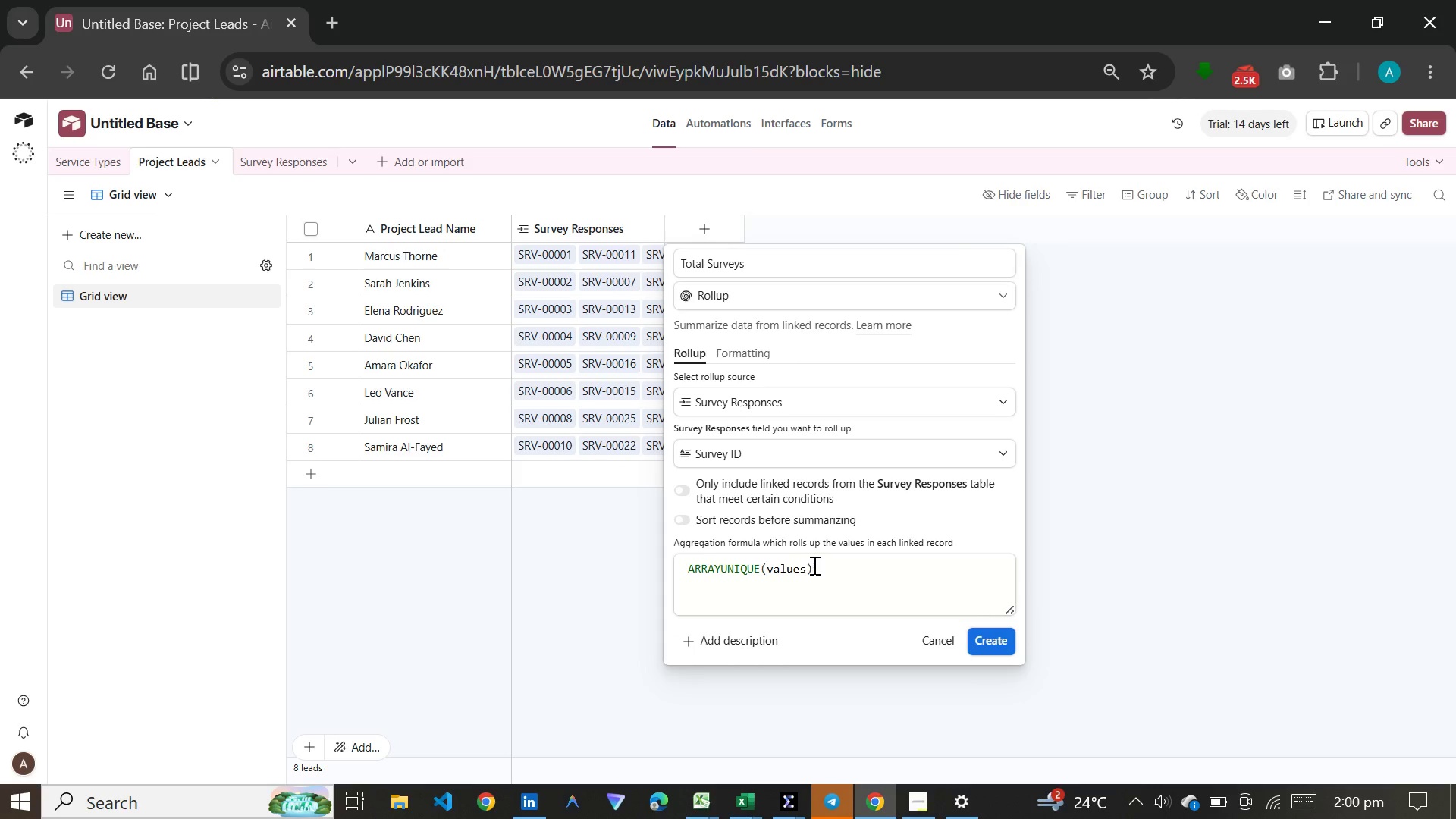 
left_click_drag(start_coordinate=[813, 565], to_coordinate=[667, 570])
 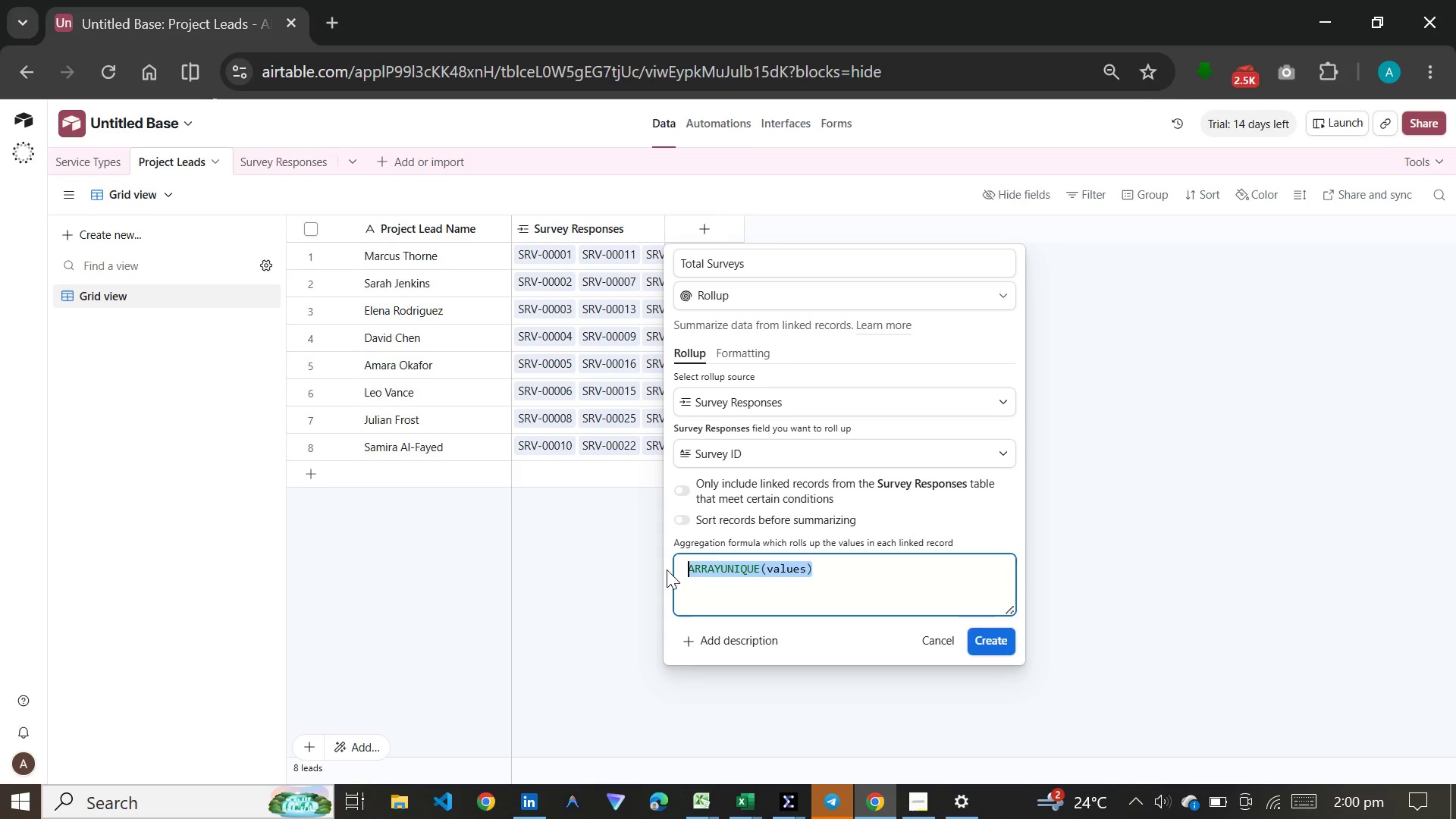 
type(cou)
 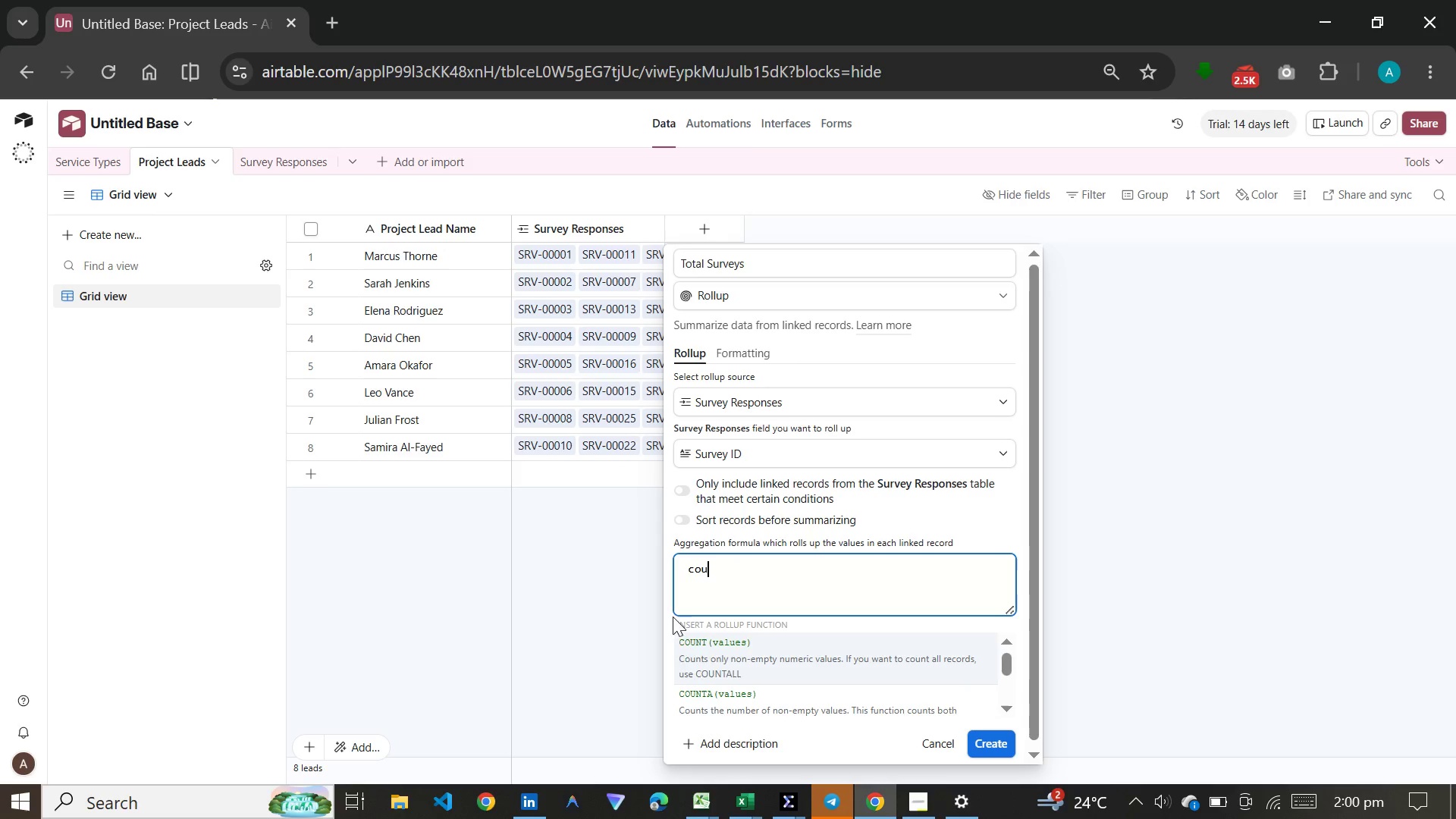 
left_click([707, 644])
 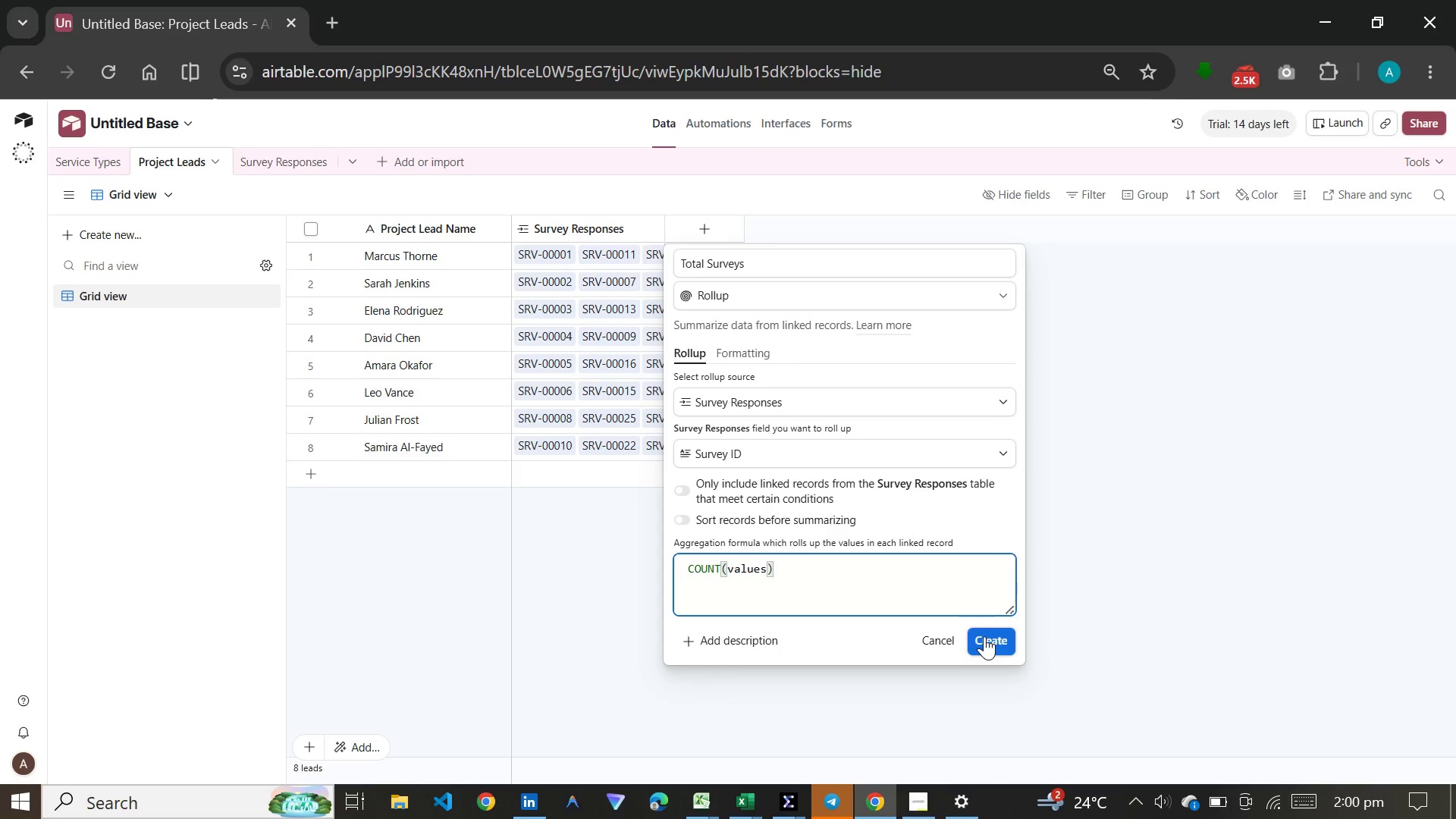 
left_click([984, 636])
 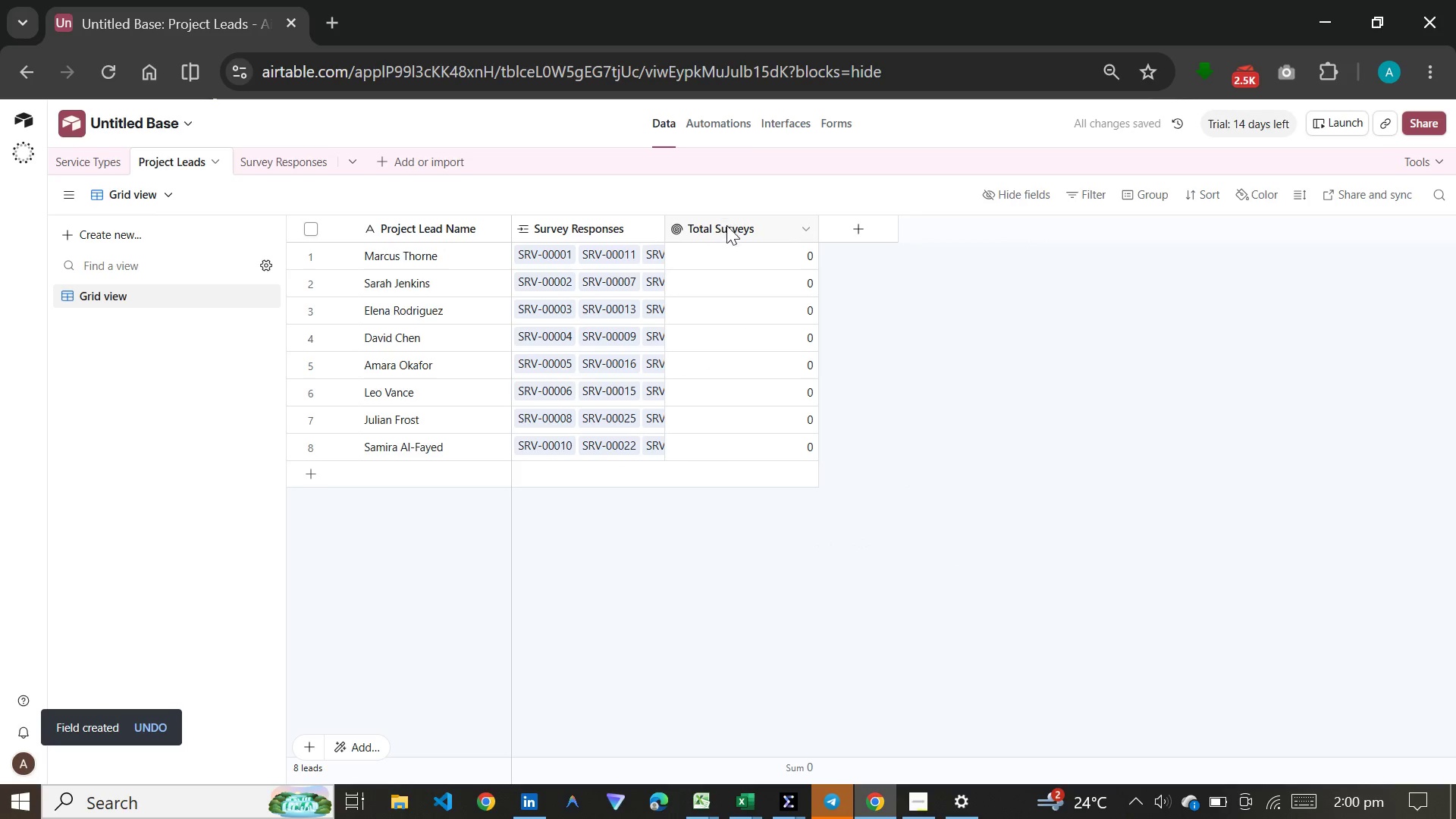 
double_click([730, 231])
 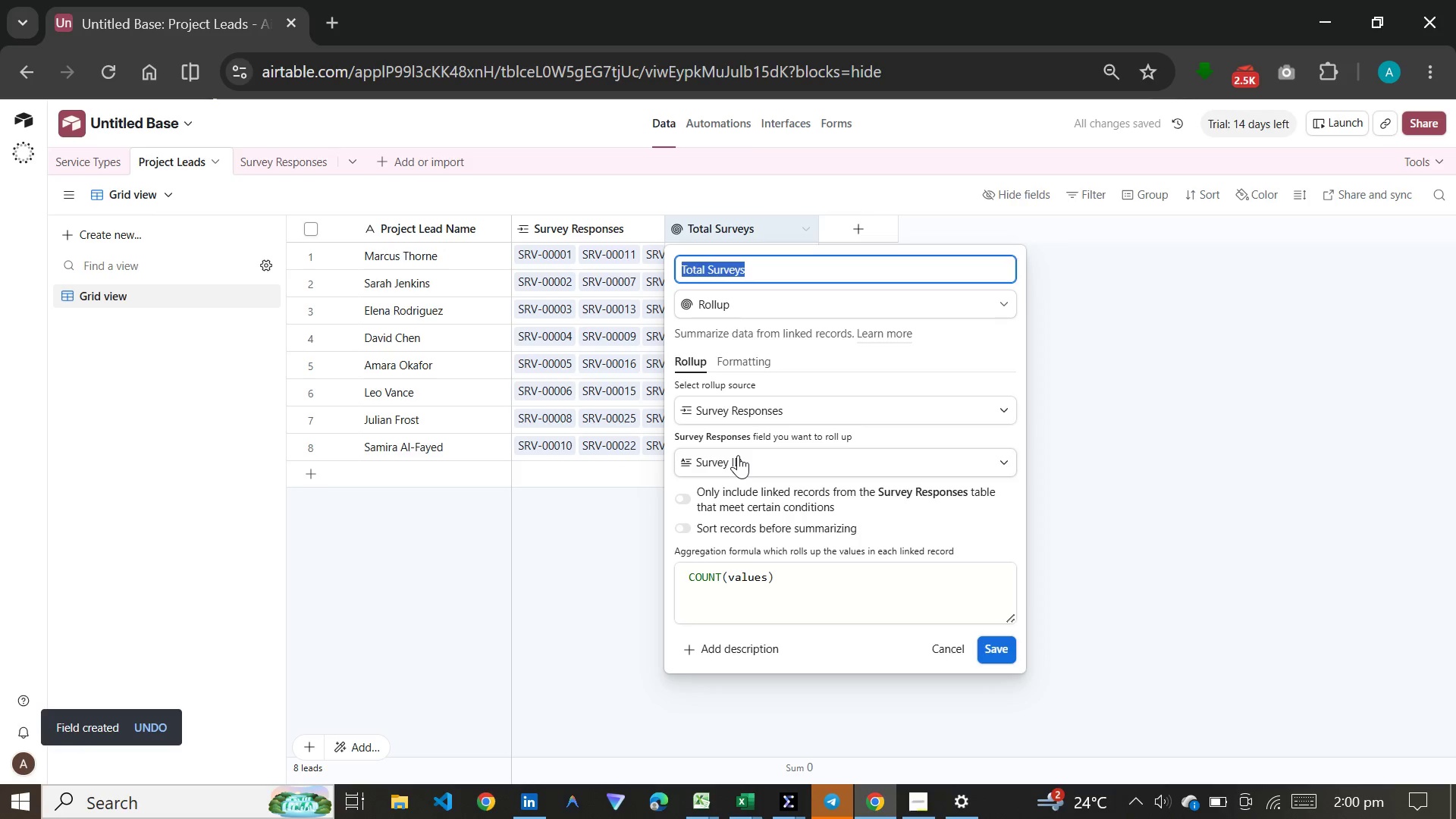 
left_click([738, 455])
 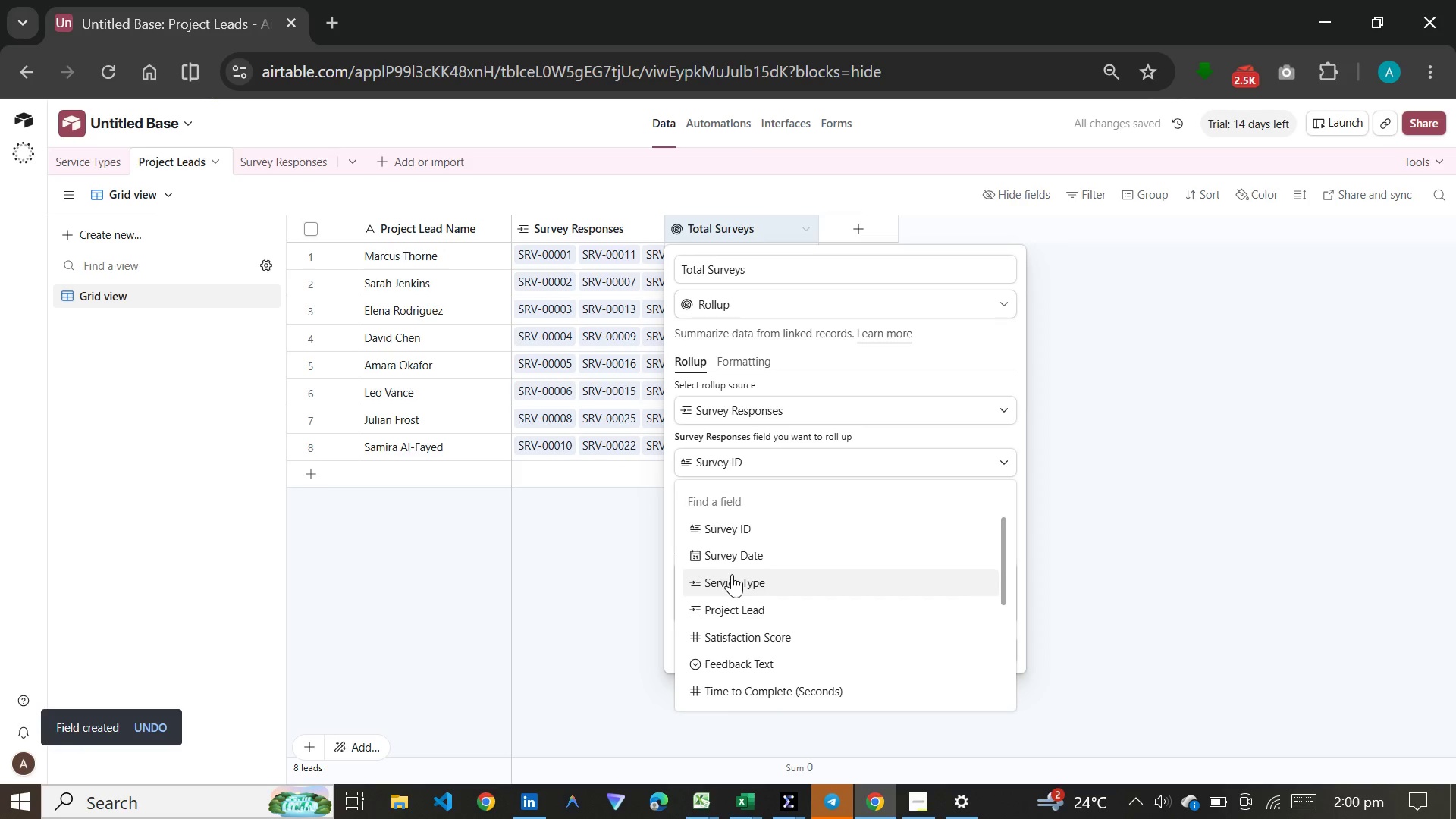 
scroll: coordinate [732, 574], scroll_direction: down, amount: 4.0
 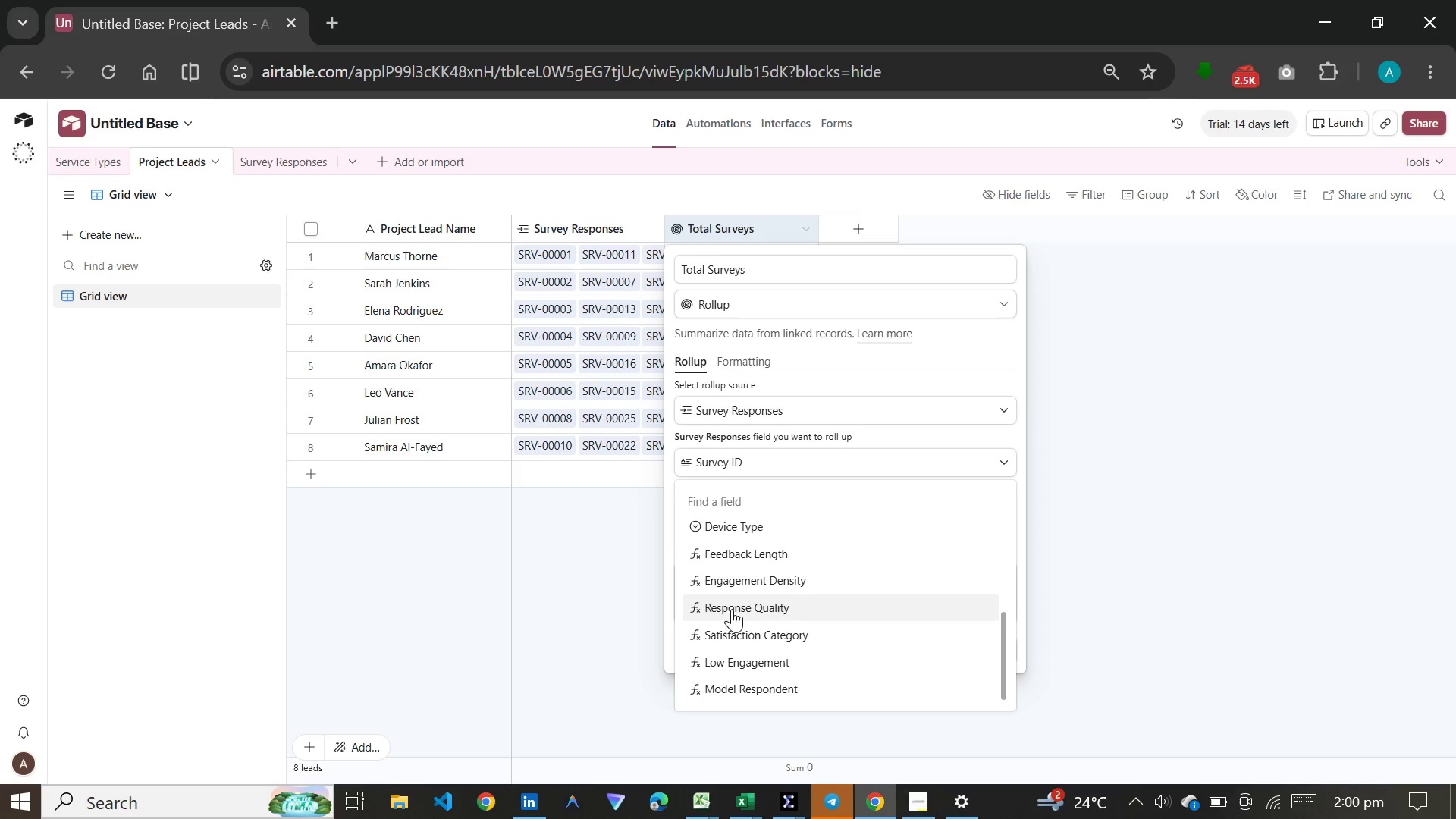 
scroll: coordinate [732, 563], scroll_direction: up, amount: 1.0
 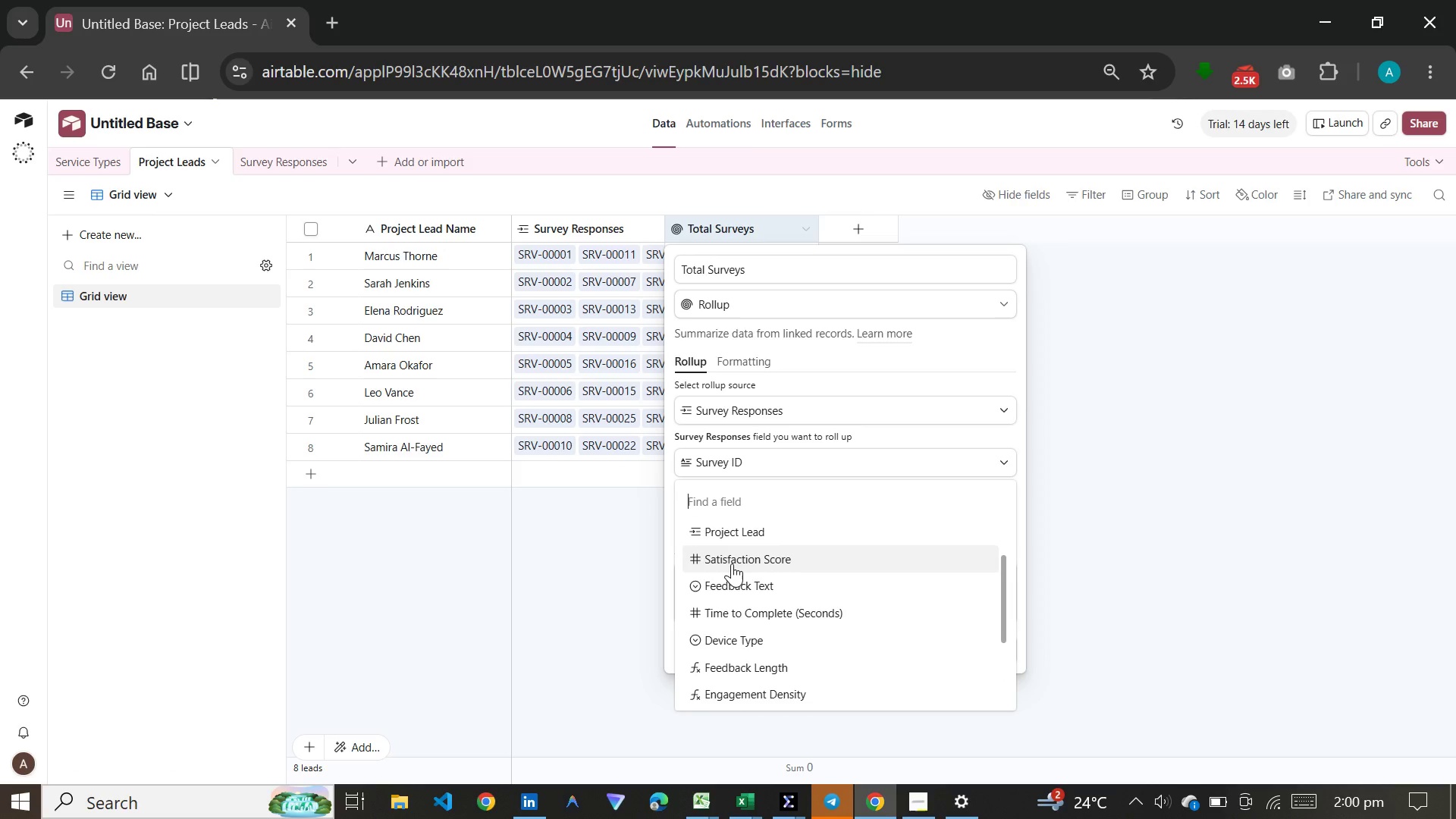 
left_click([732, 563])
 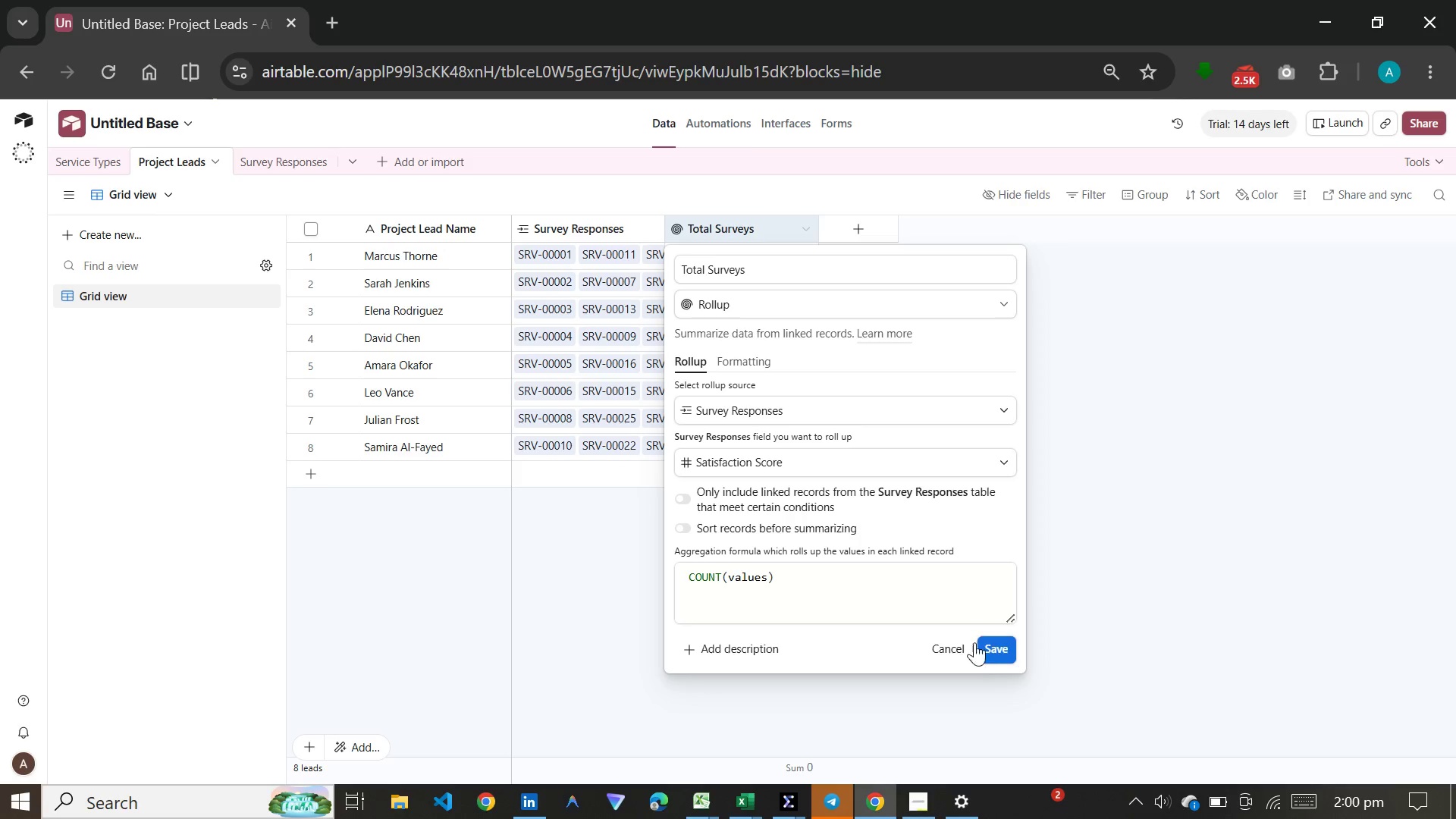 
left_click([983, 651])
 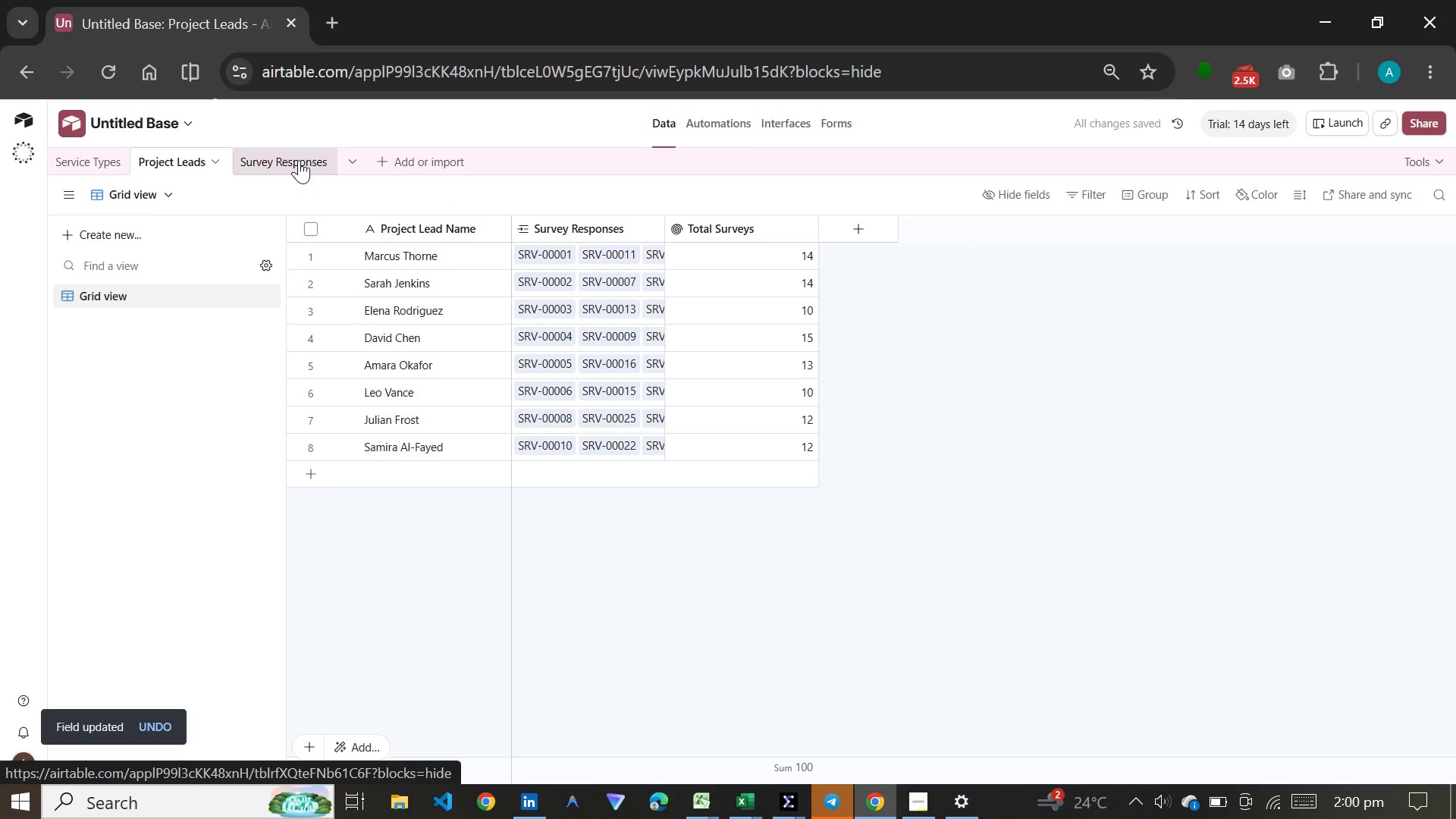 
left_click([299, 160])
 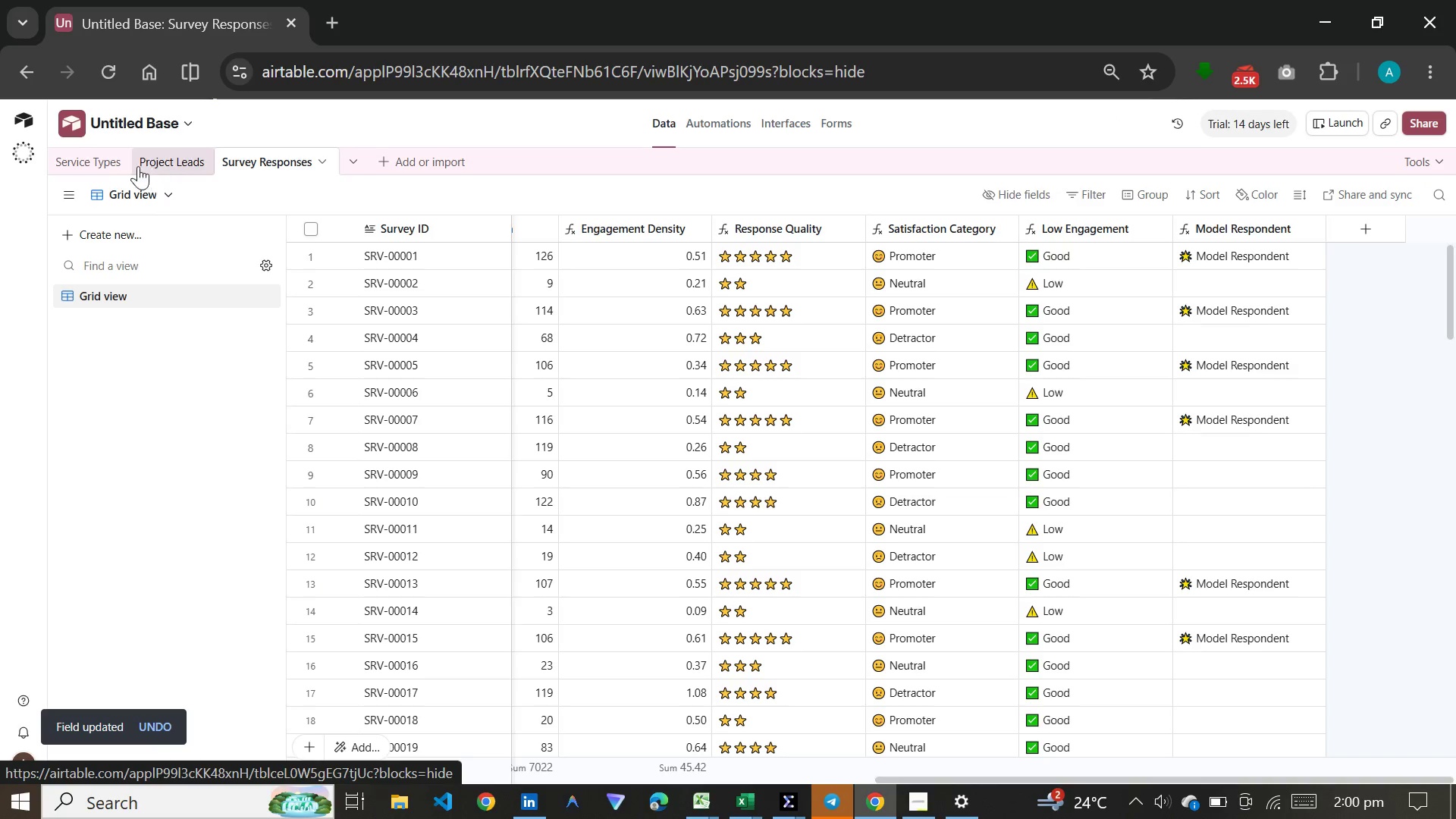 
left_click([101, 171])
 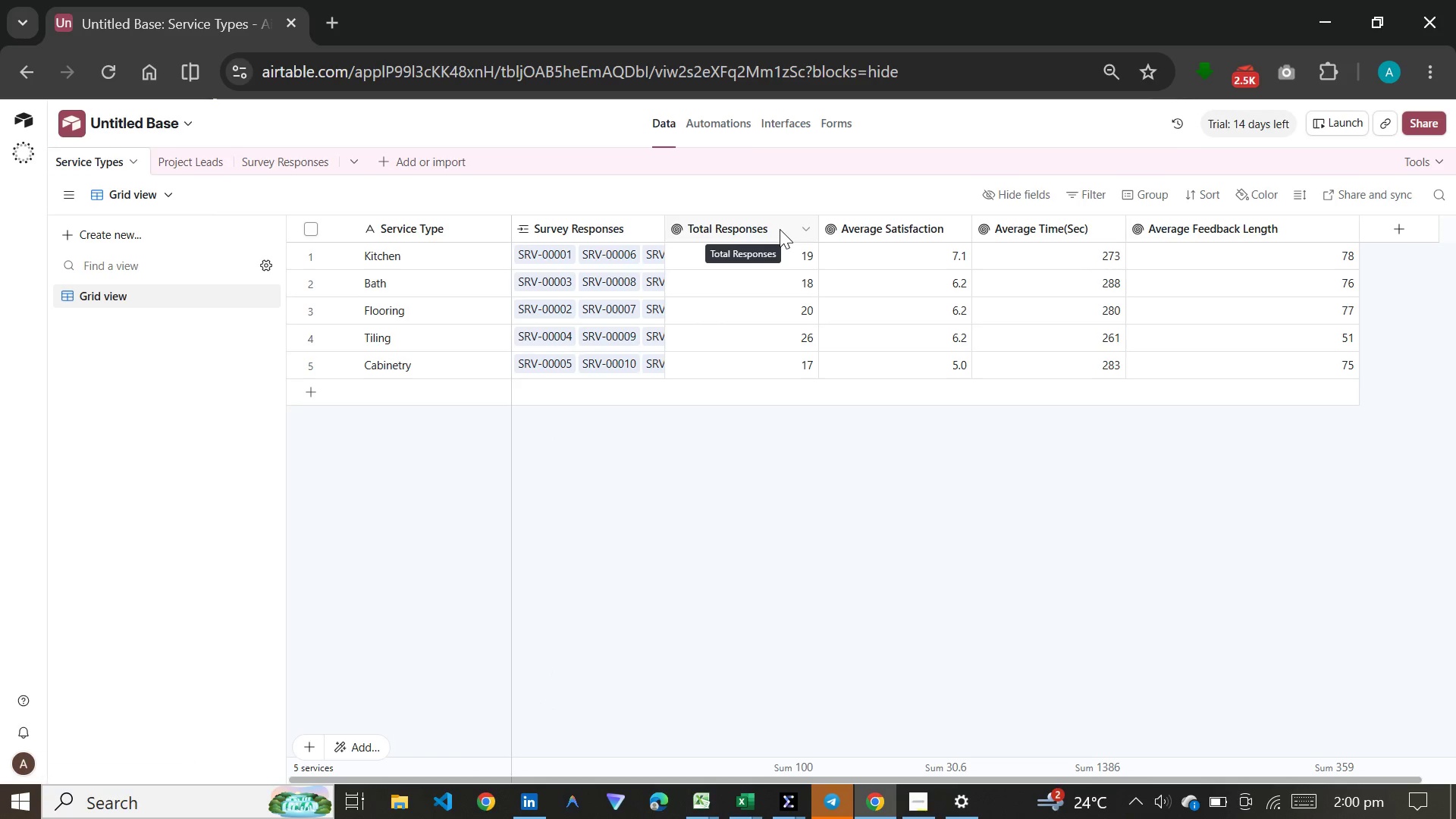 
double_click([780, 229])
 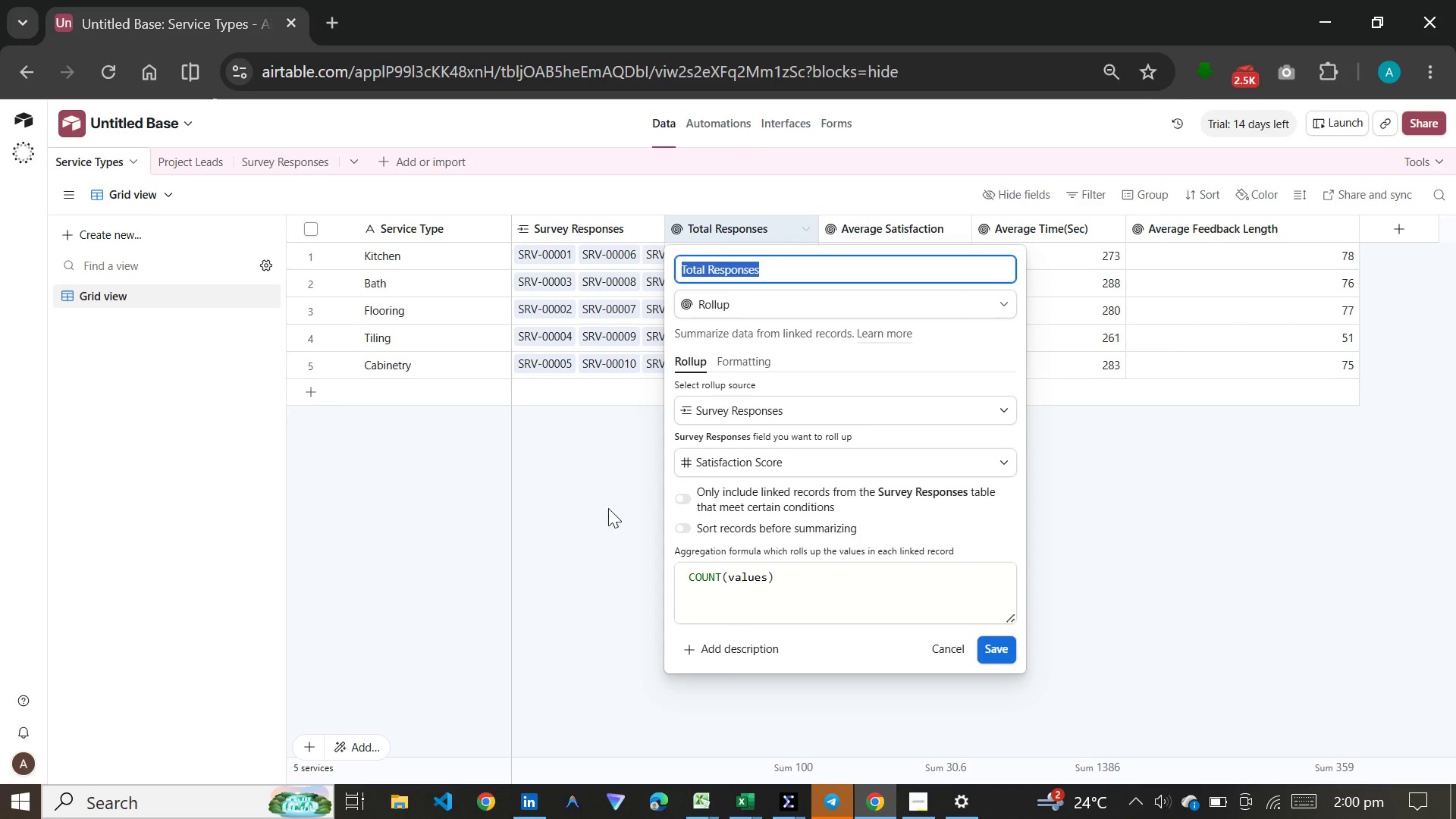 
left_click([599, 522])
 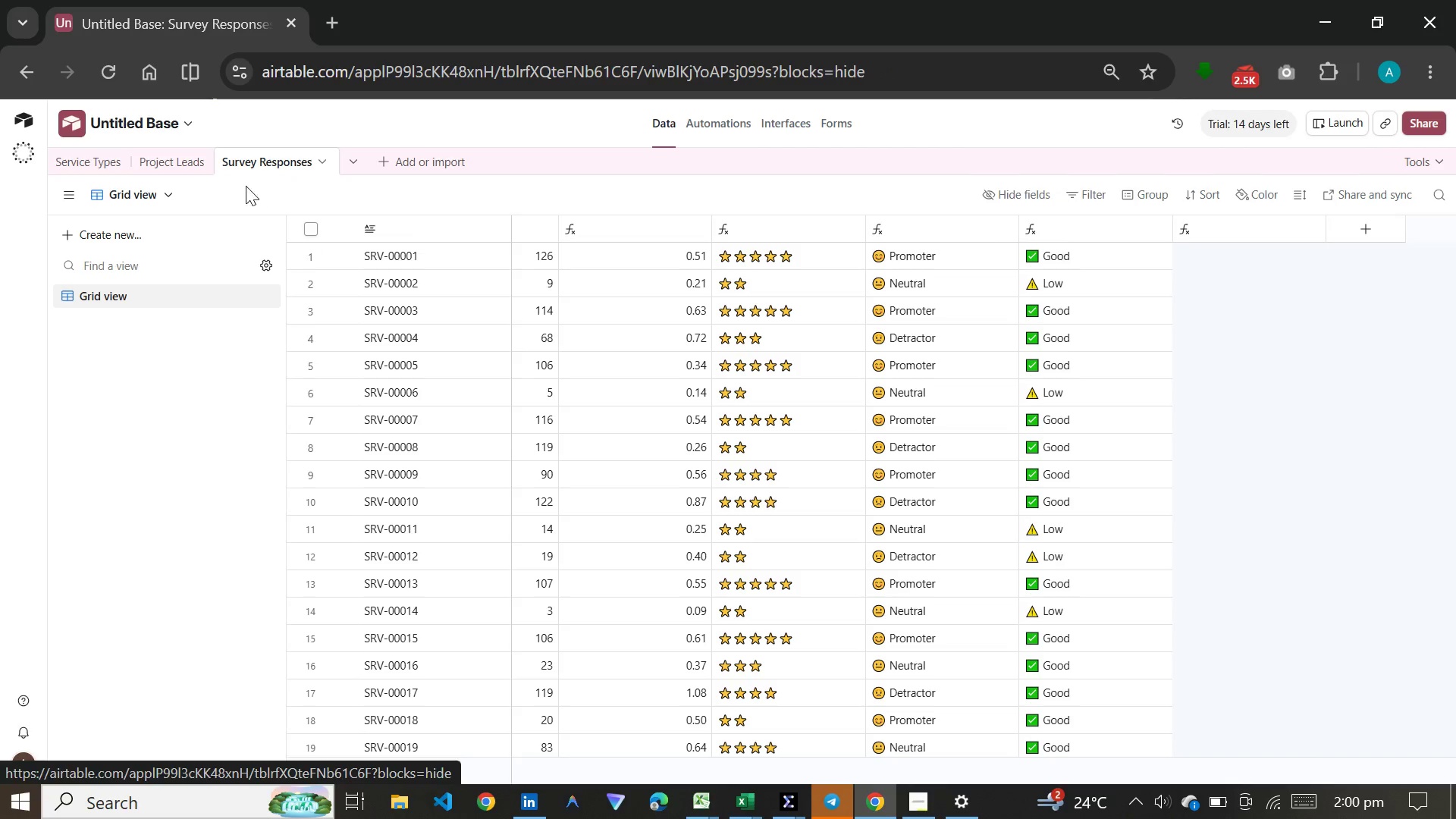 
left_click([177, 171])
 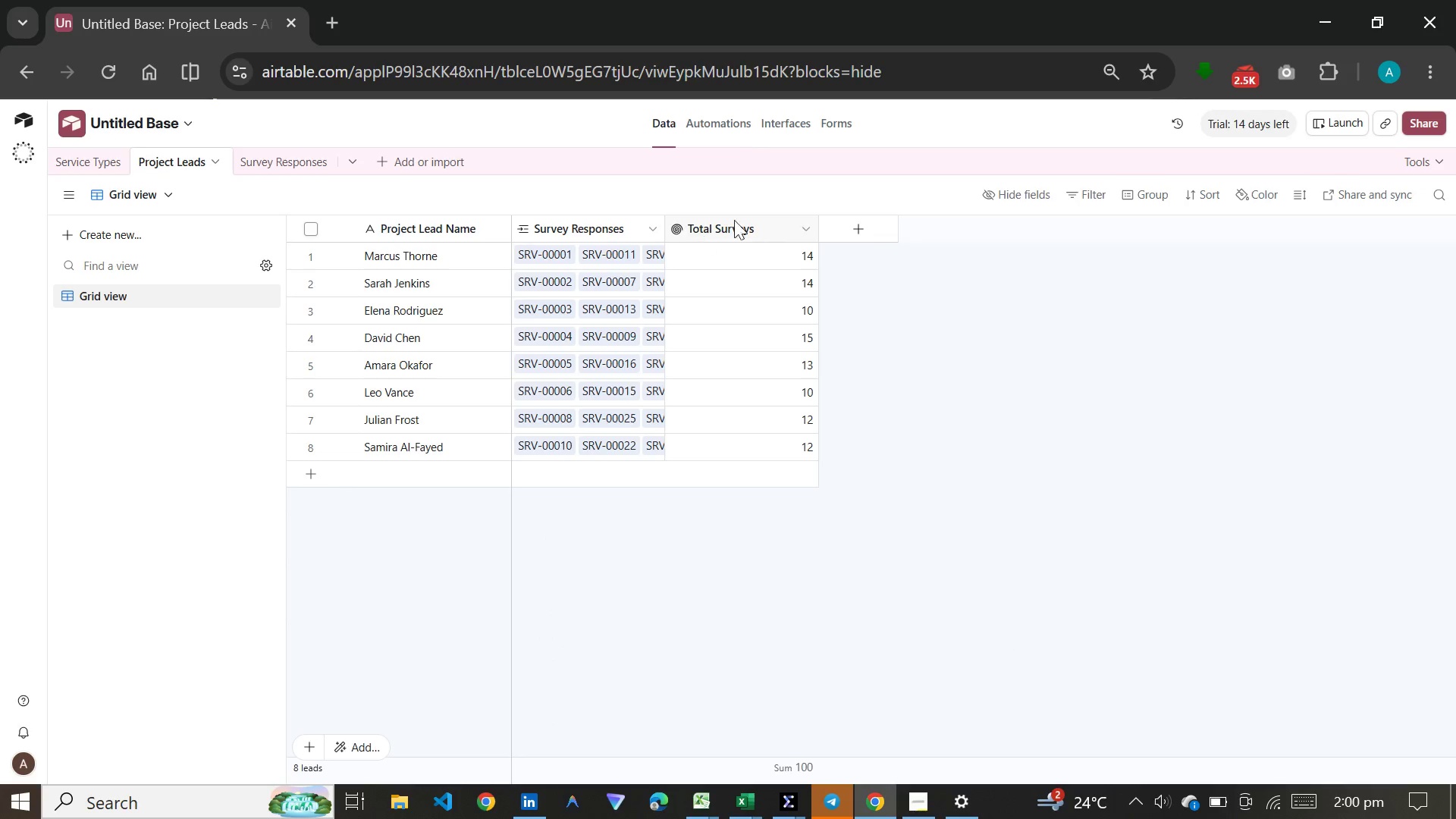 
mouse_move([808, 234])
 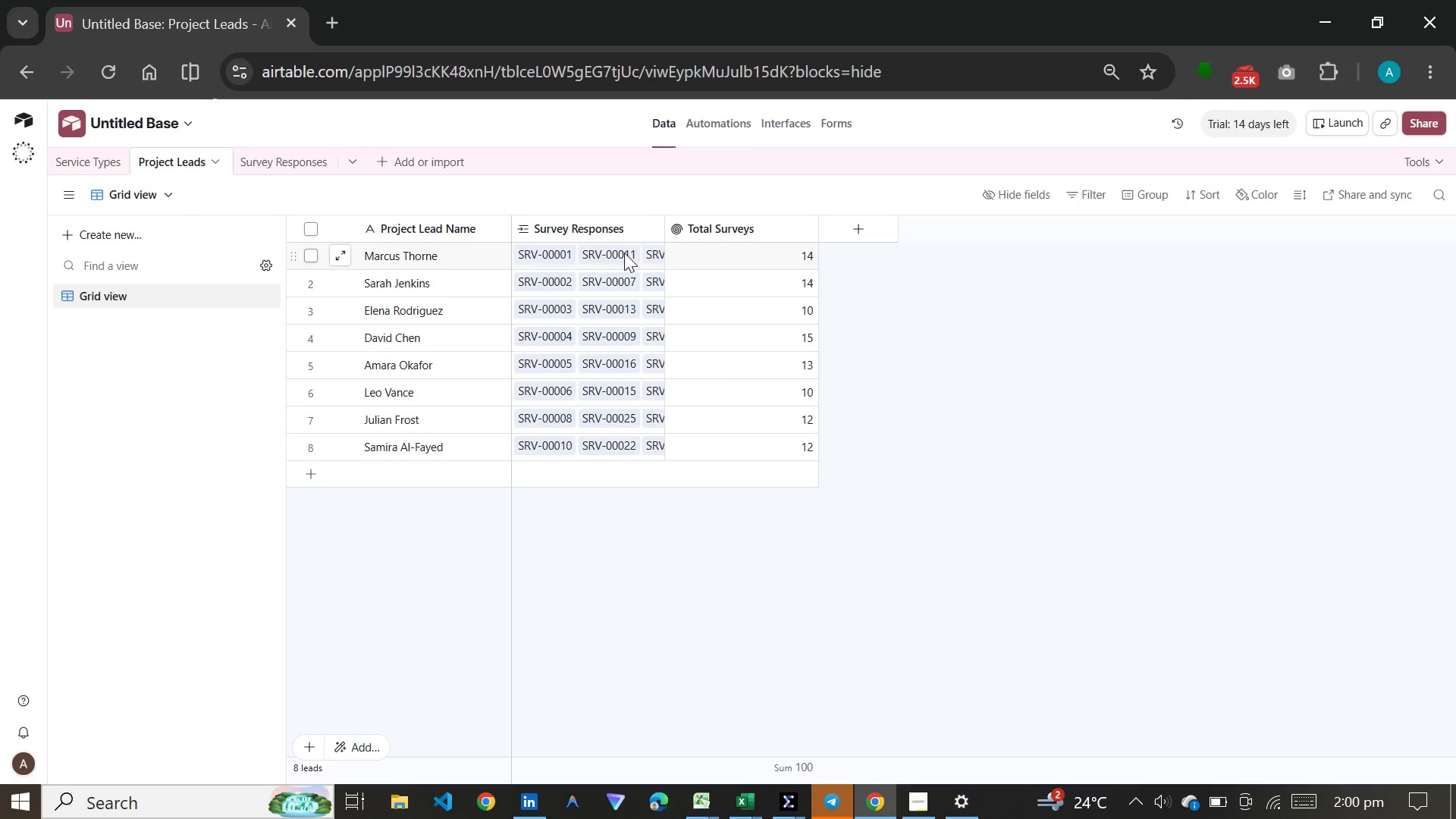 
left_click([624, 253])
 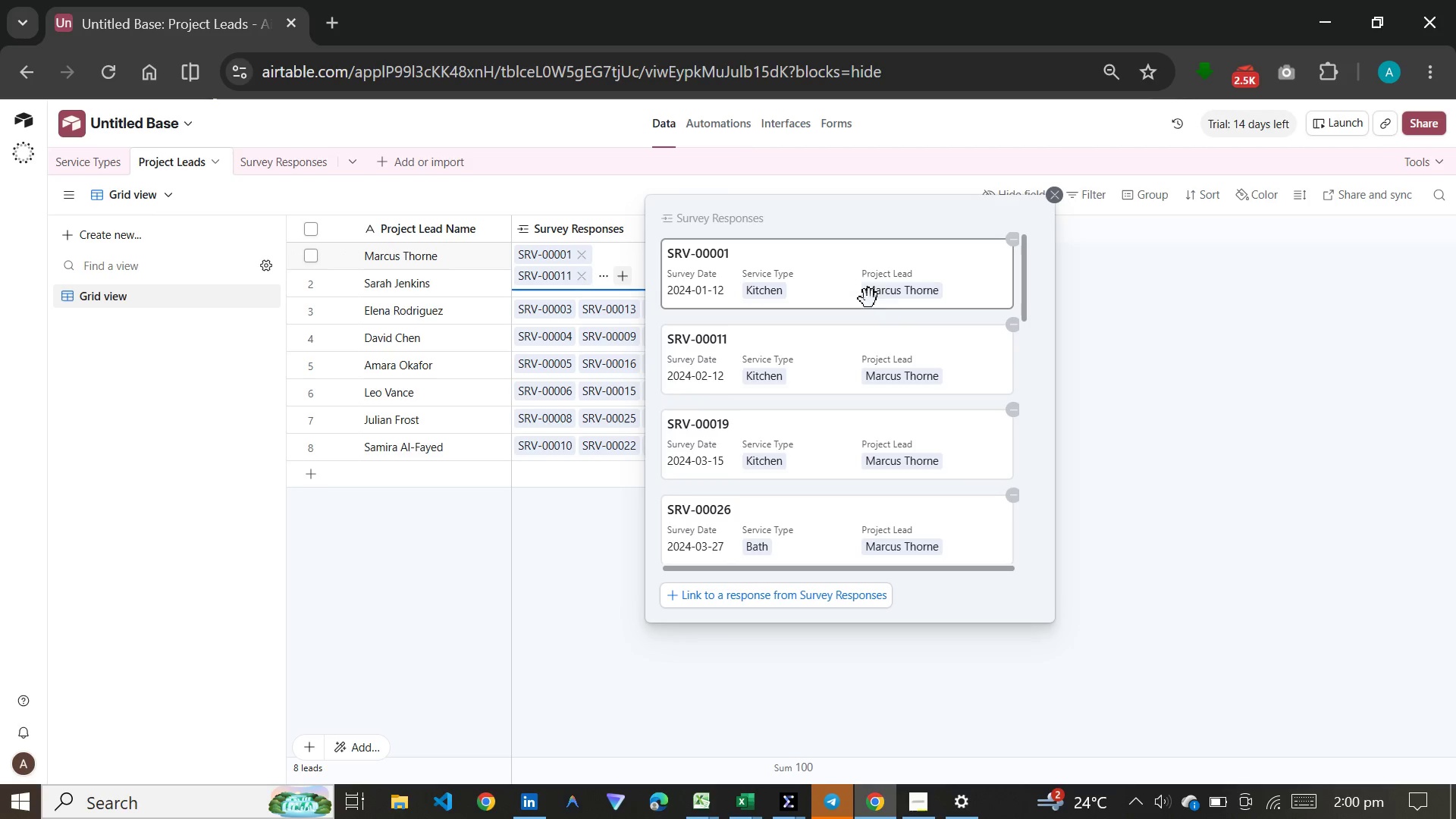 
scroll: coordinate [908, 466], scroll_direction: down, amount: 7.0
 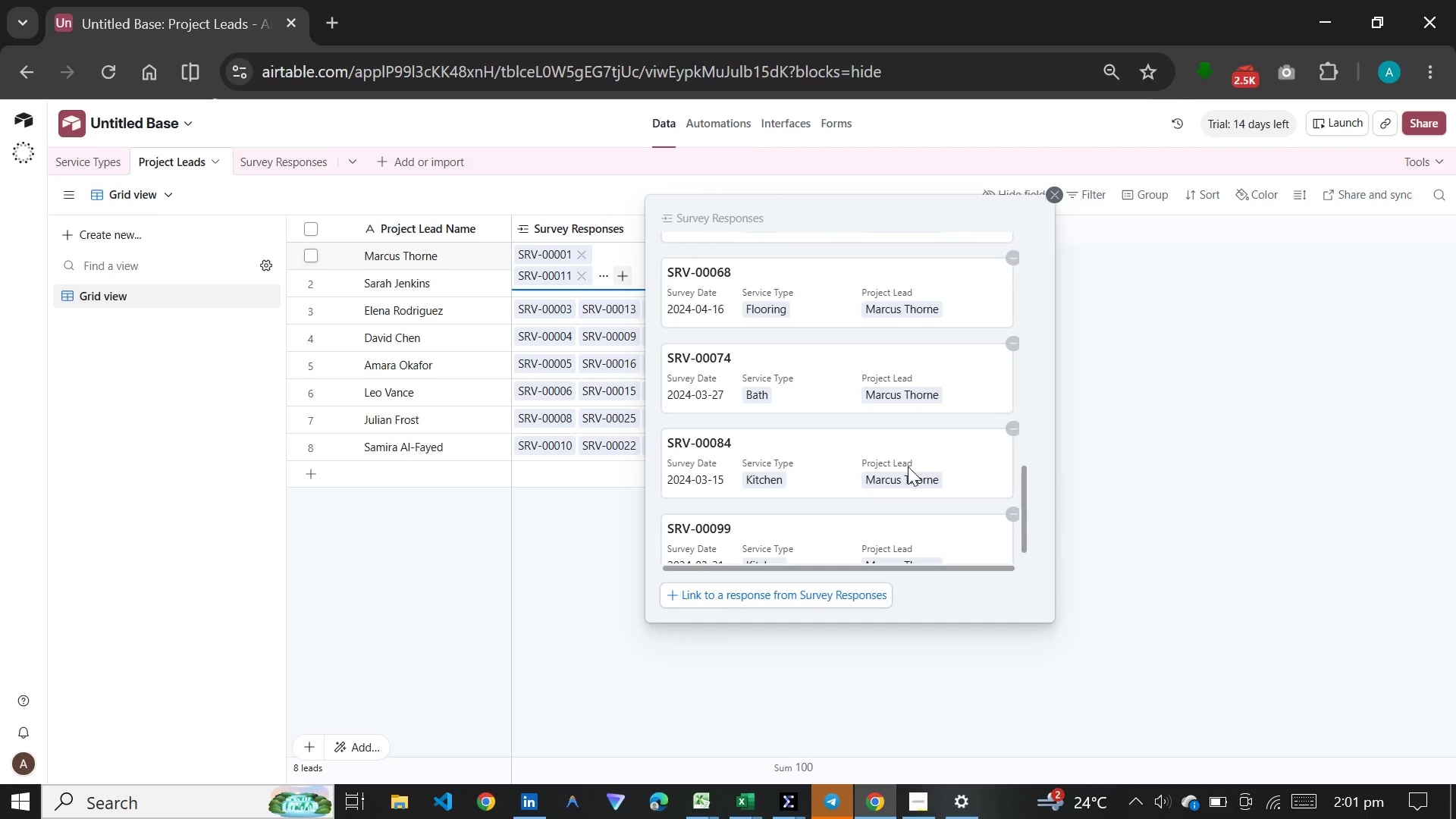 
left_click([1266, 388])
 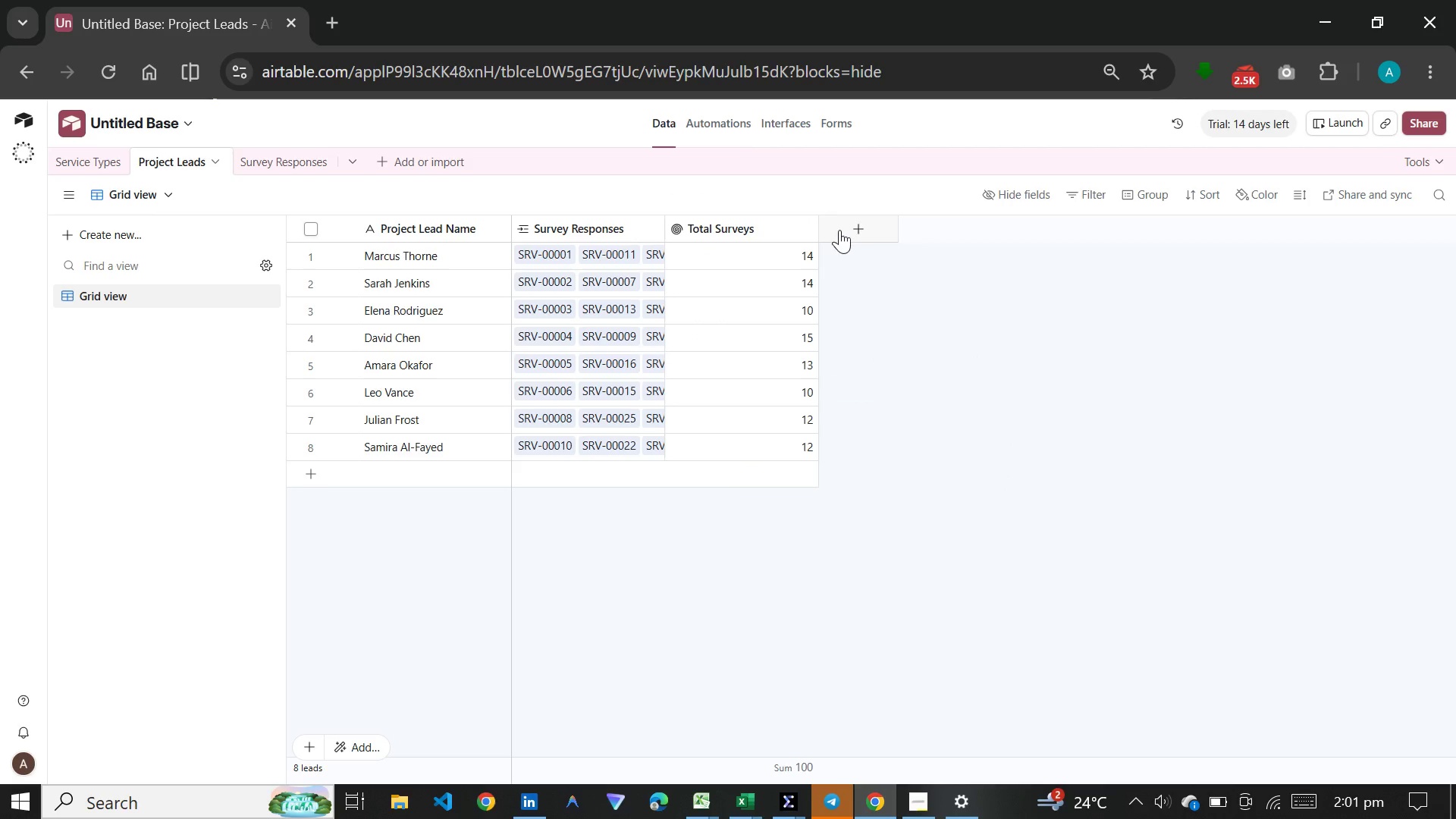 
left_click([841, 230])
 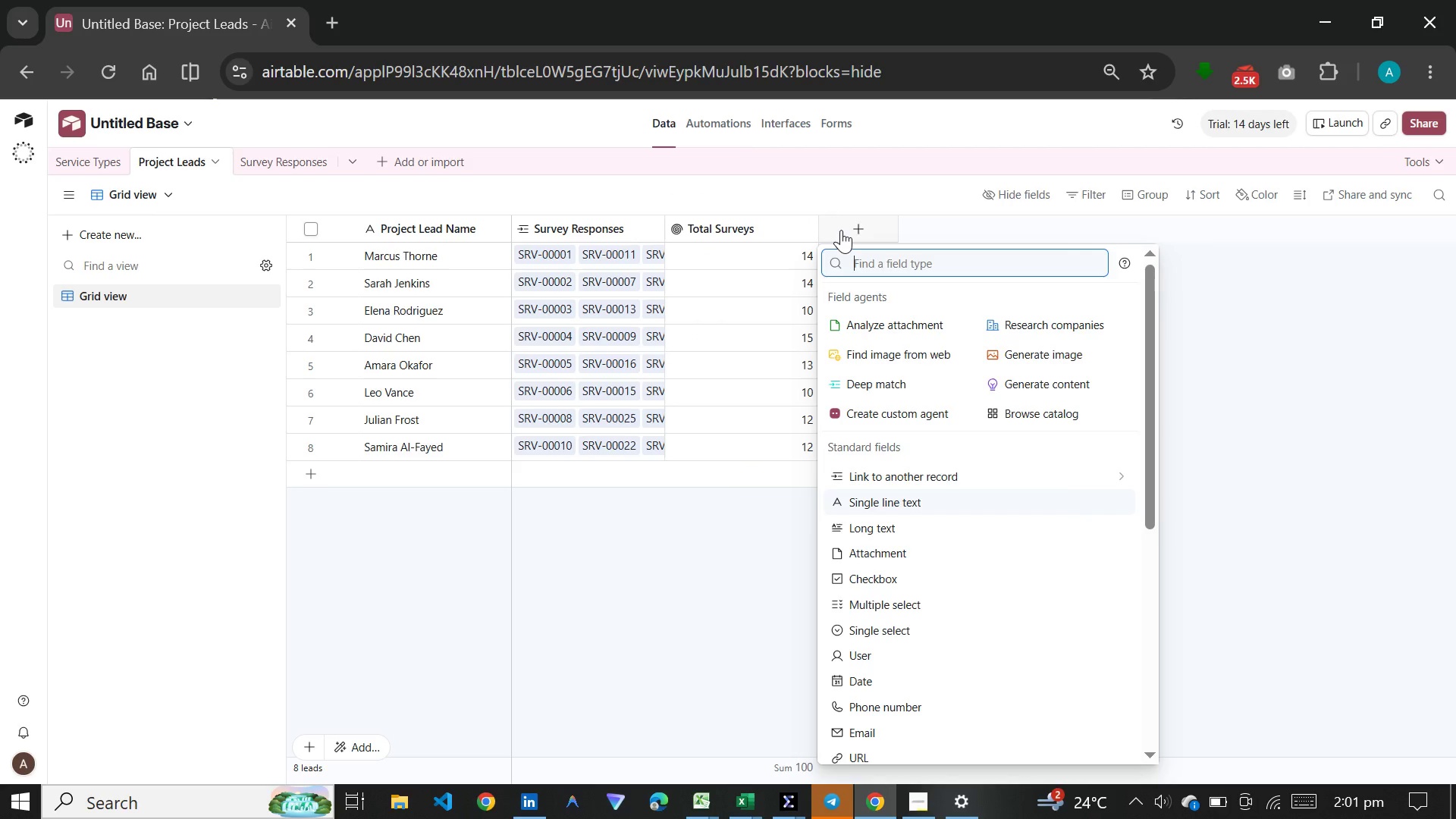 
type(roll)
 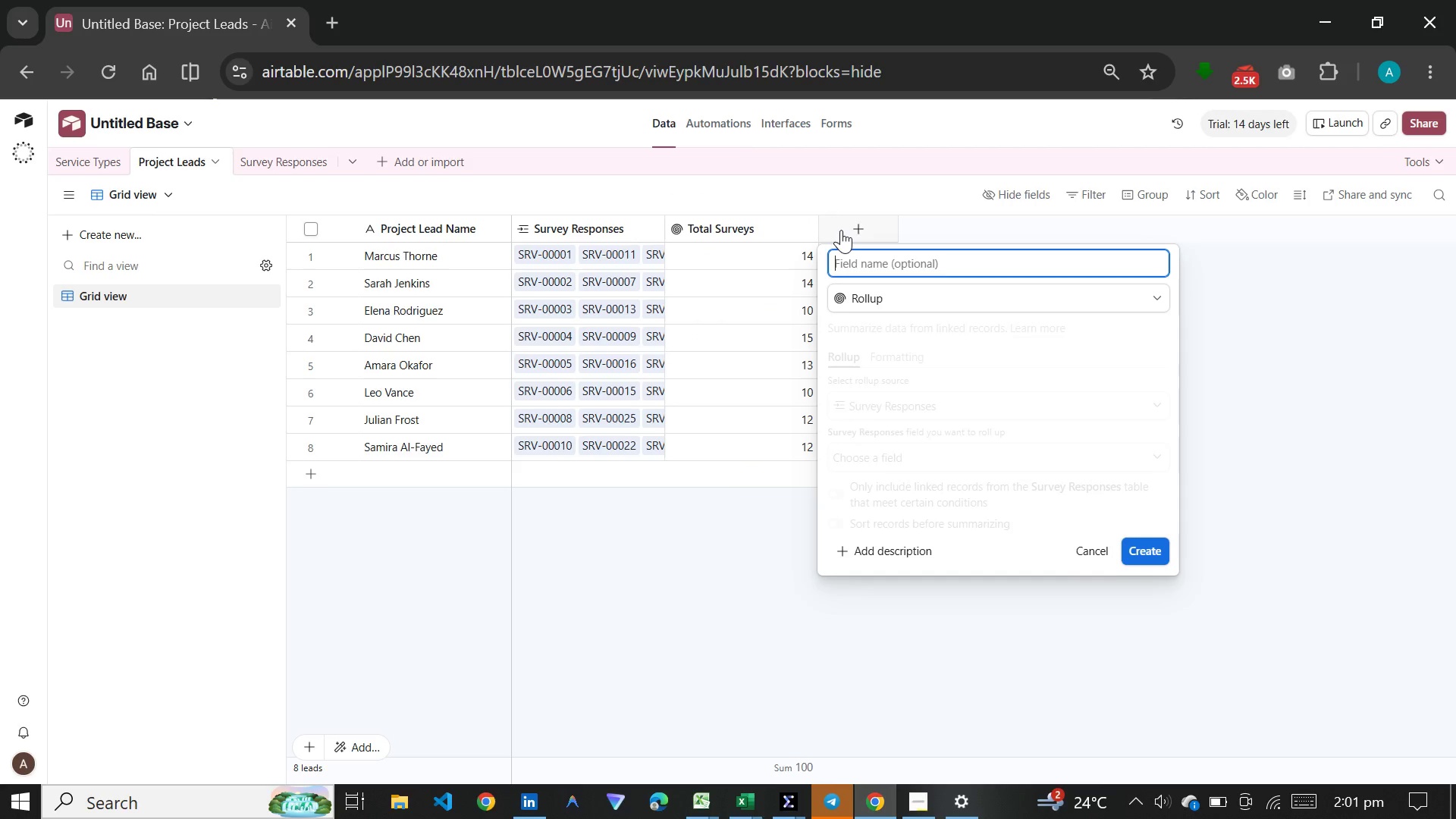 
key(Enter)
 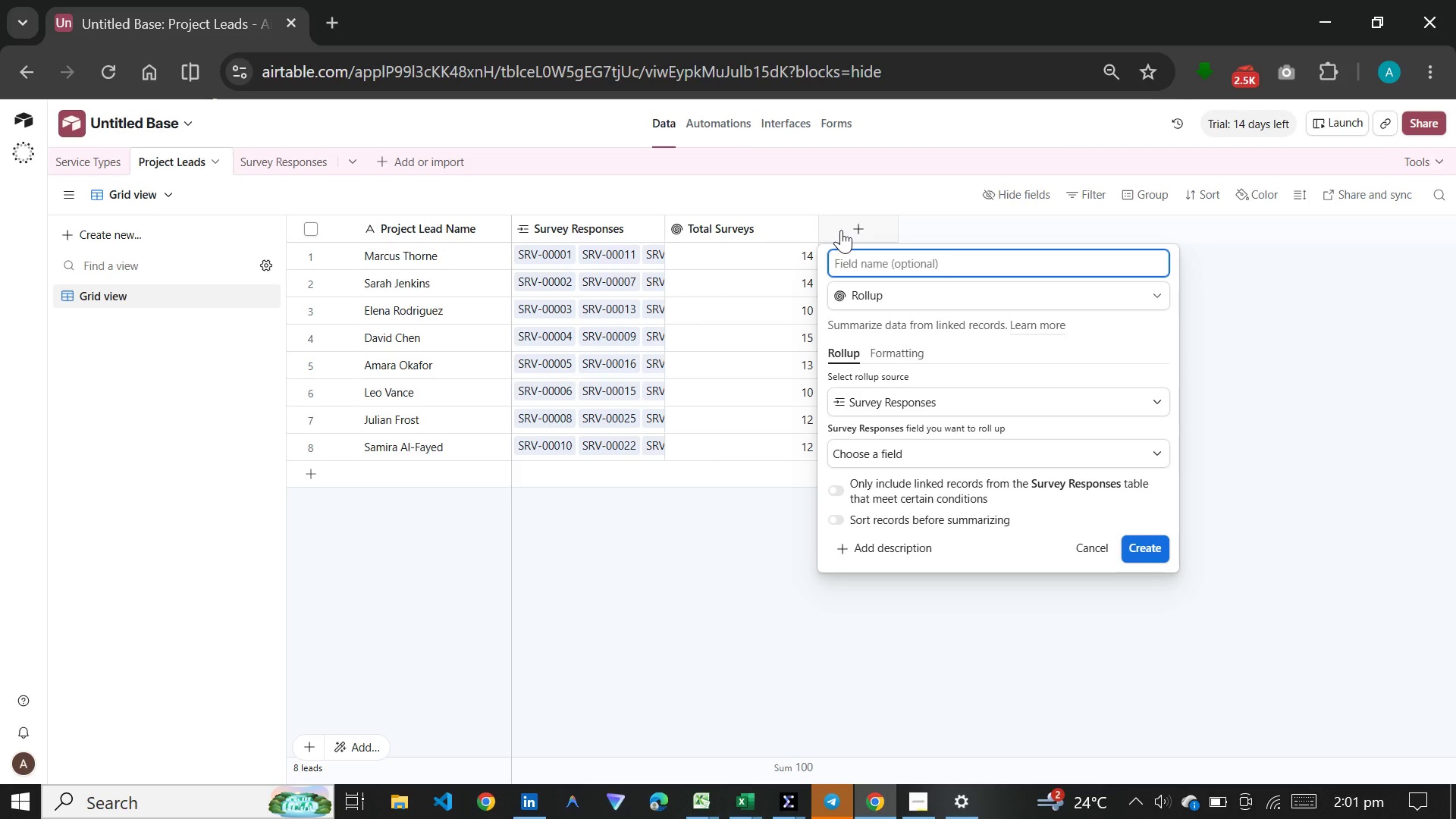 
wait(10.2)
 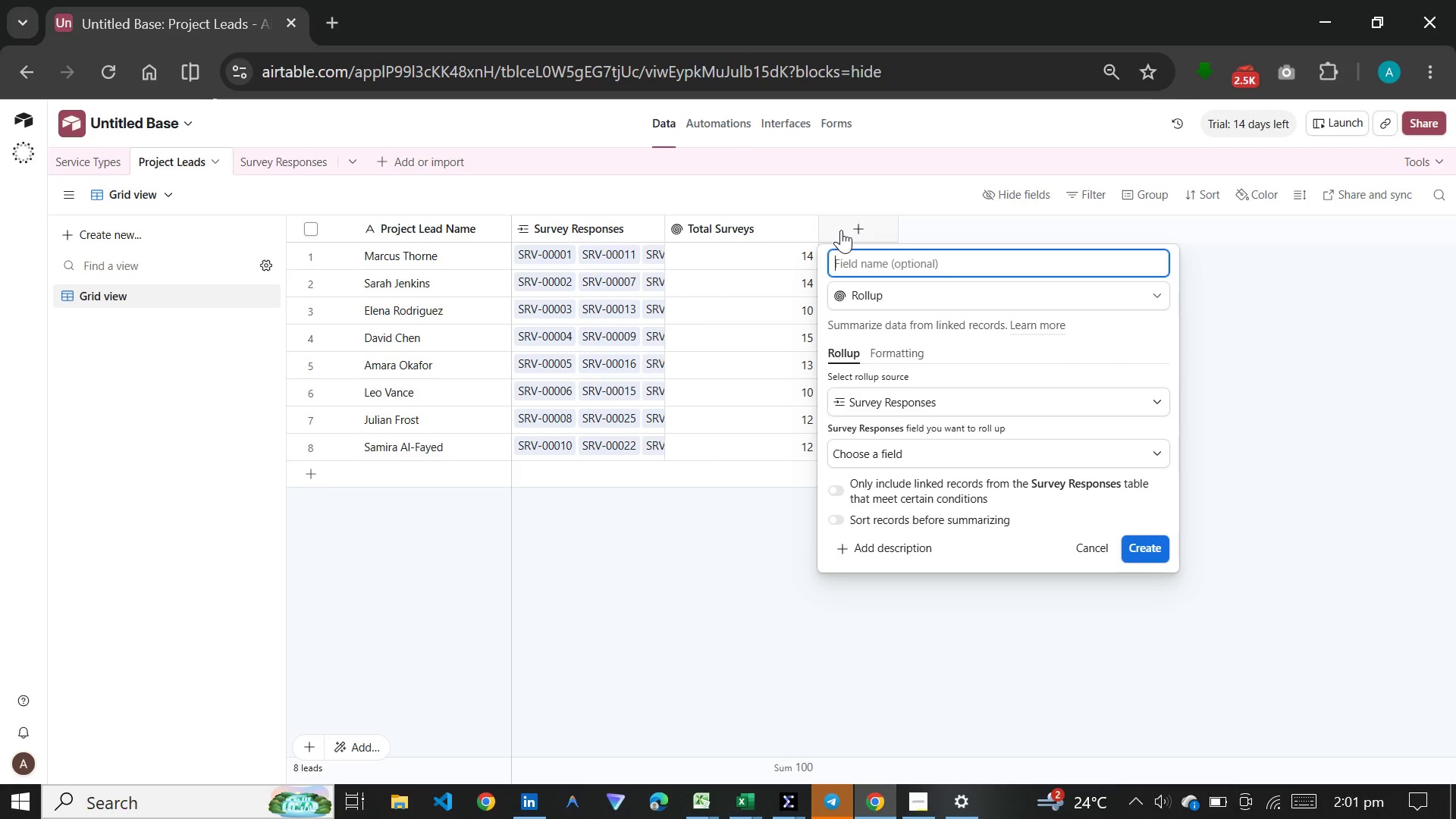 
type(Average Score)
 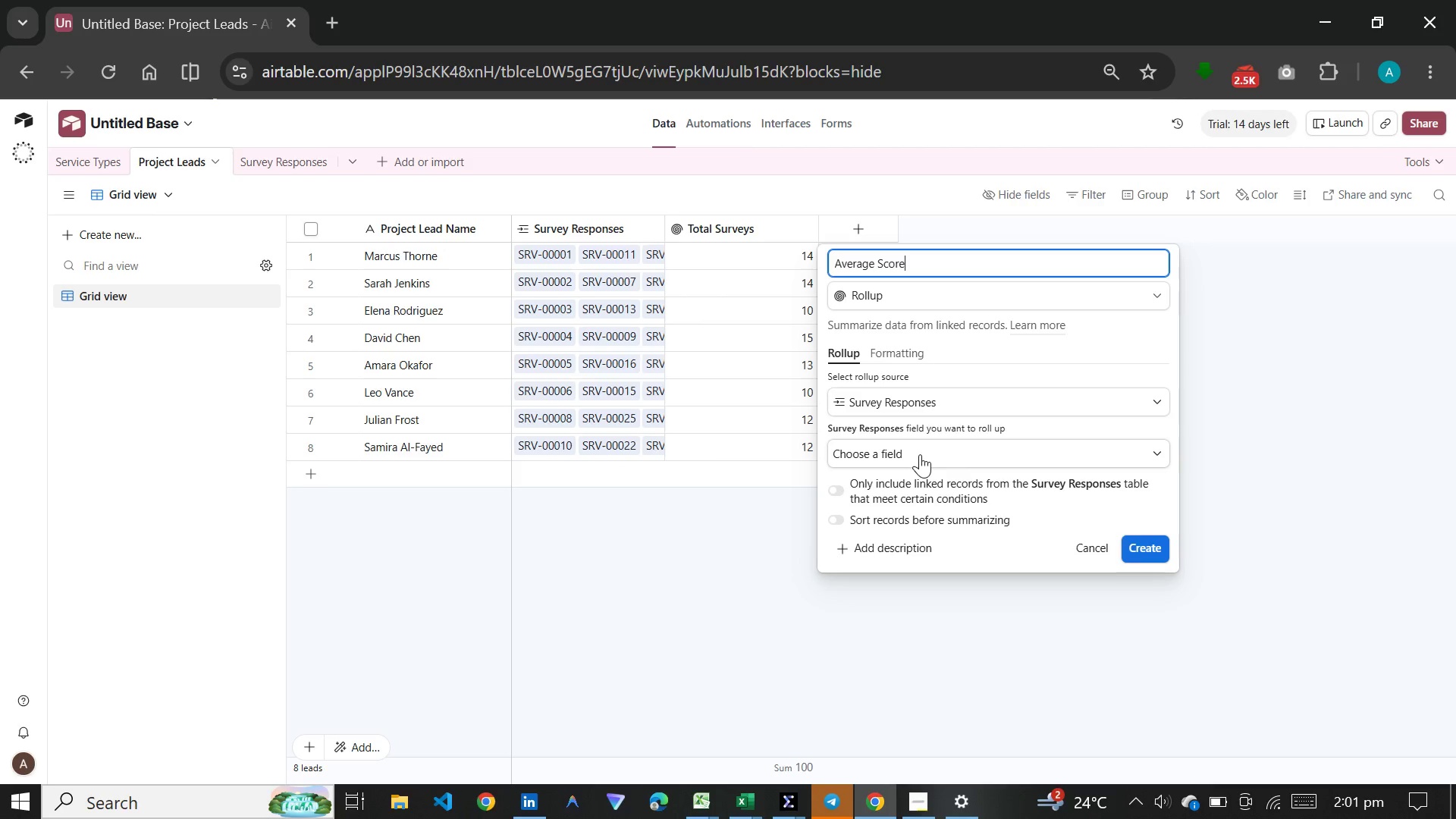 
wait(12.61)
 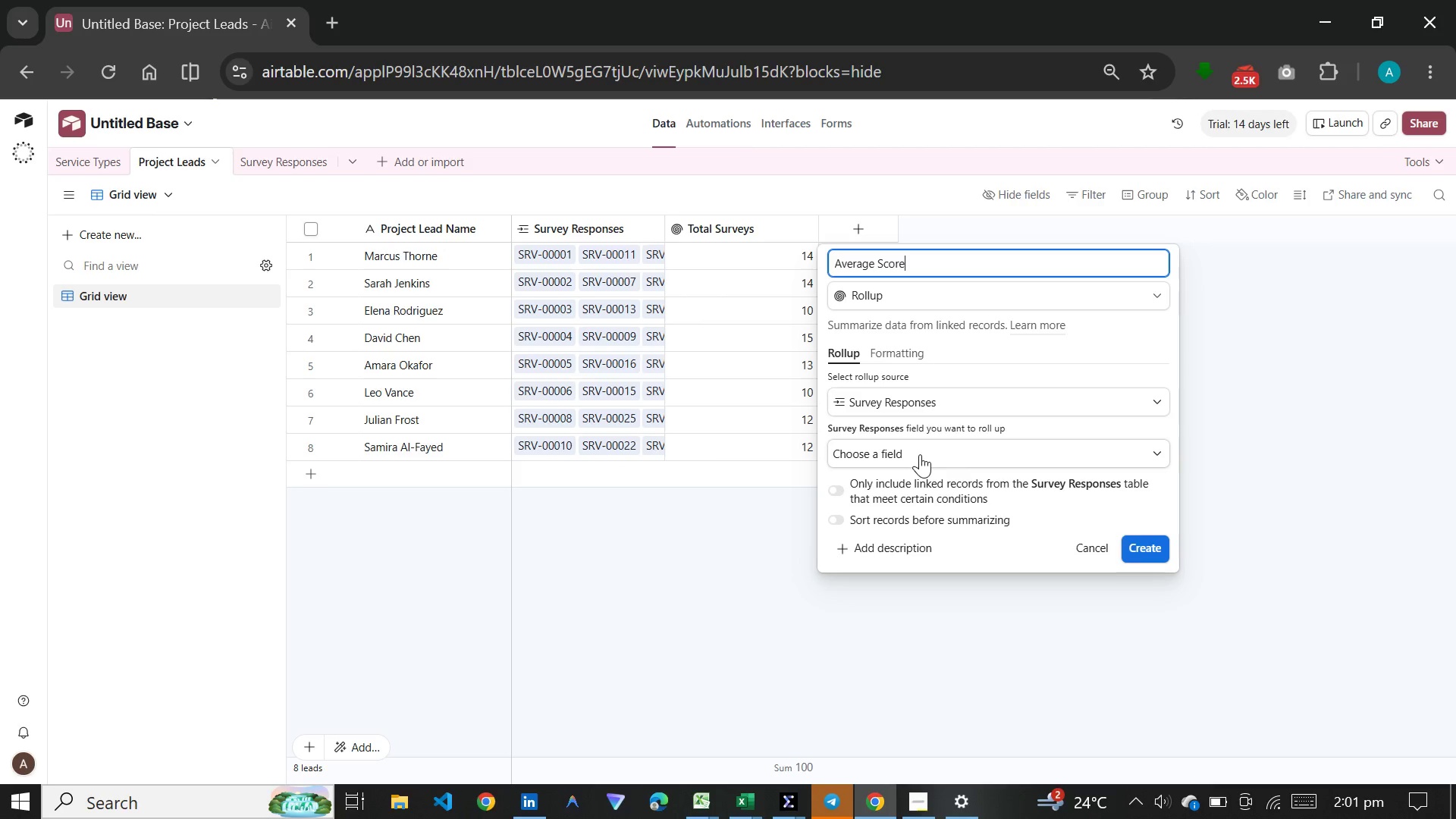 
left_click([920, 454])
 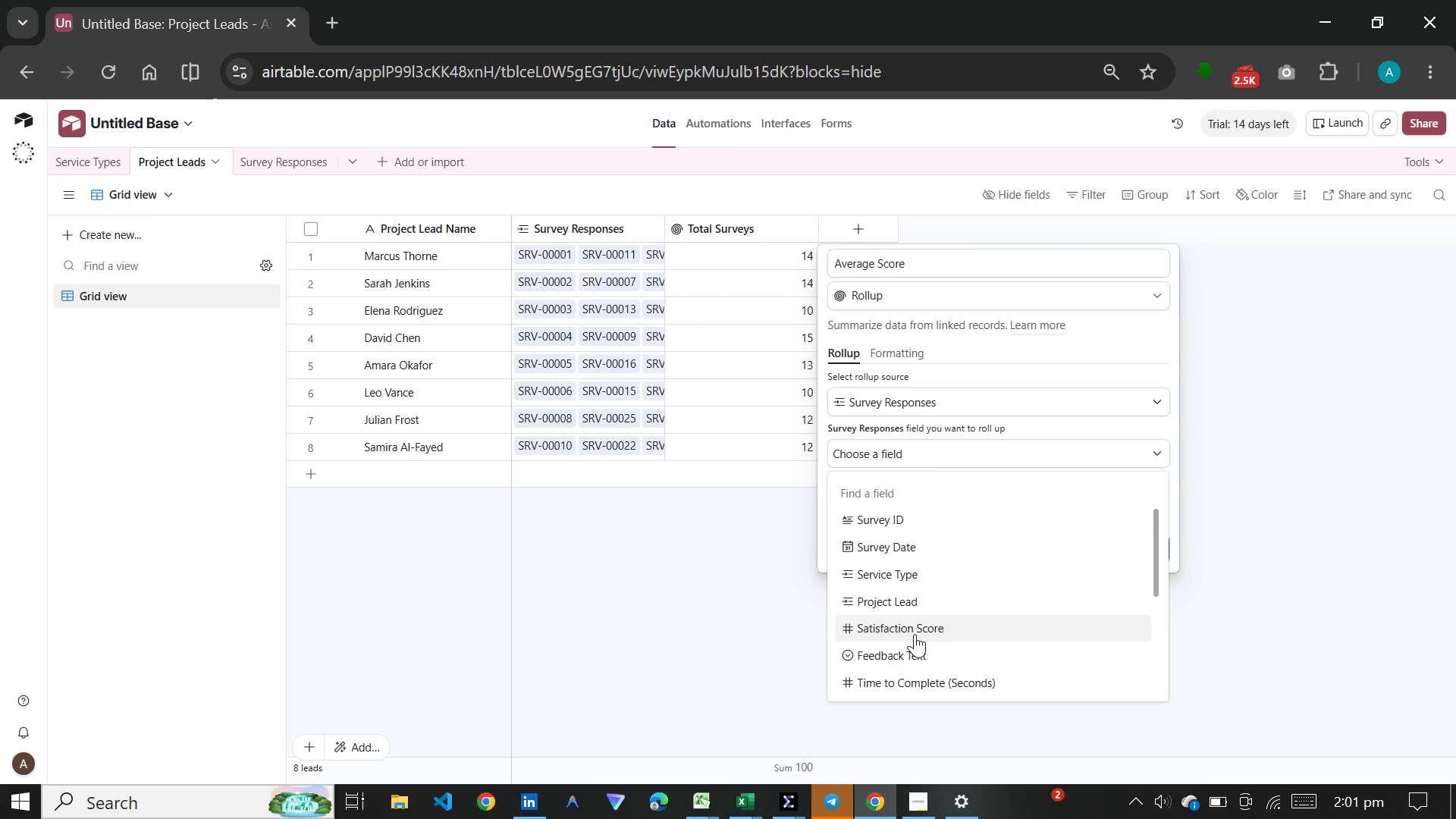 
scroll: coordinate [915, 634], scroll_direction: down, amount: 1.0
 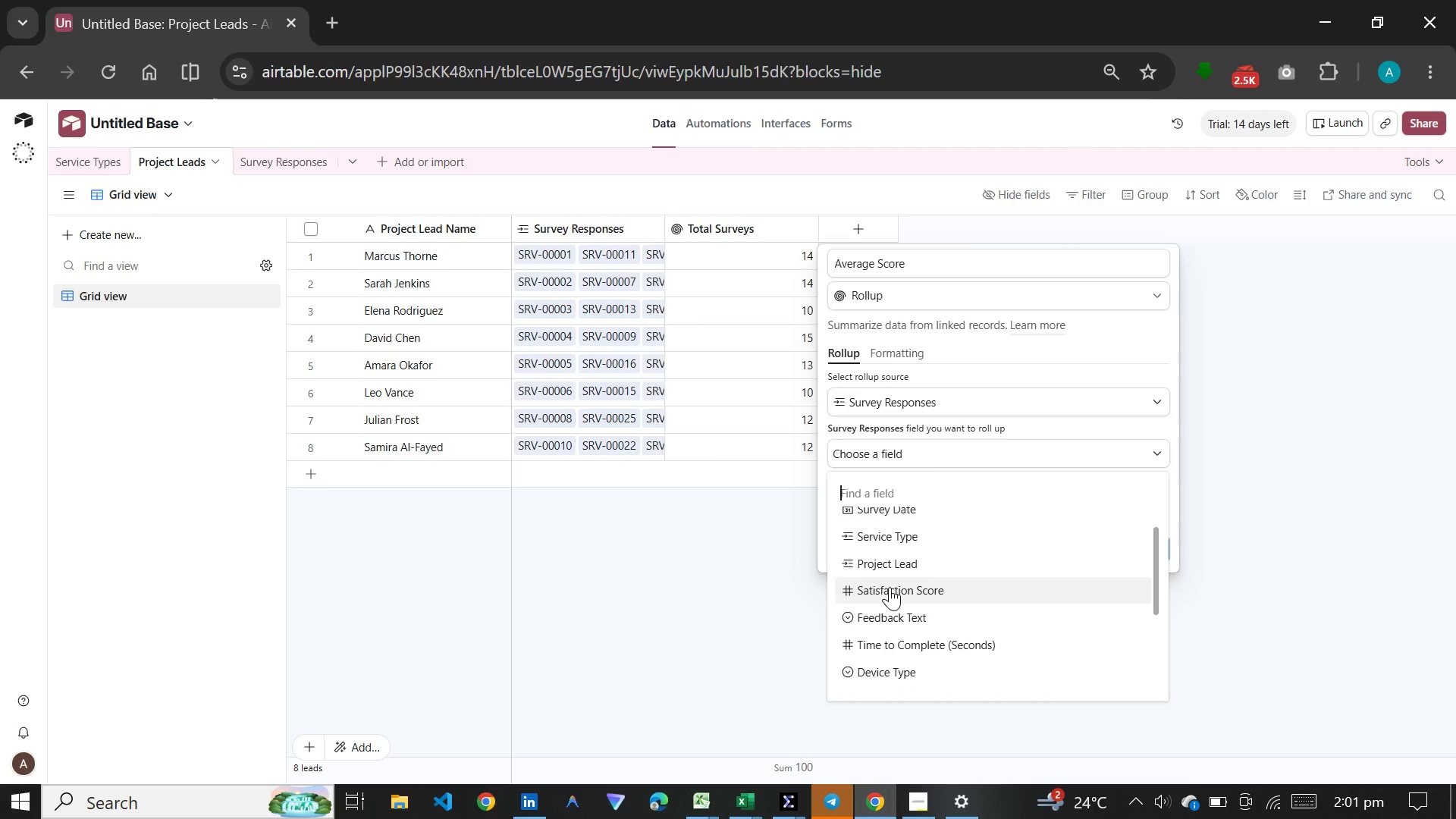 
left_click([890, 587])
 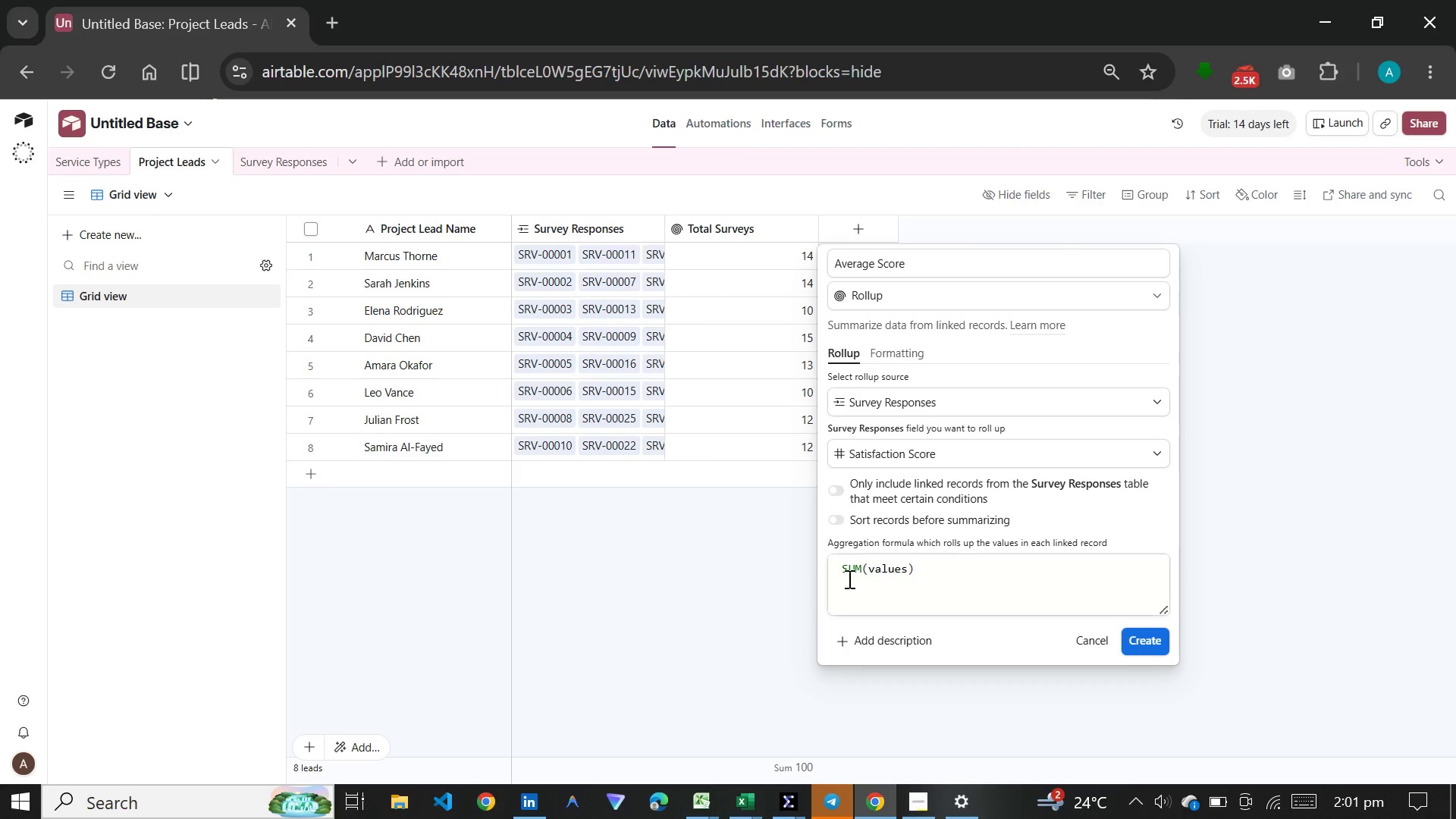 
left_click_drag(start_coordinate=[924, 569], to_coordinate=[767, 576])
 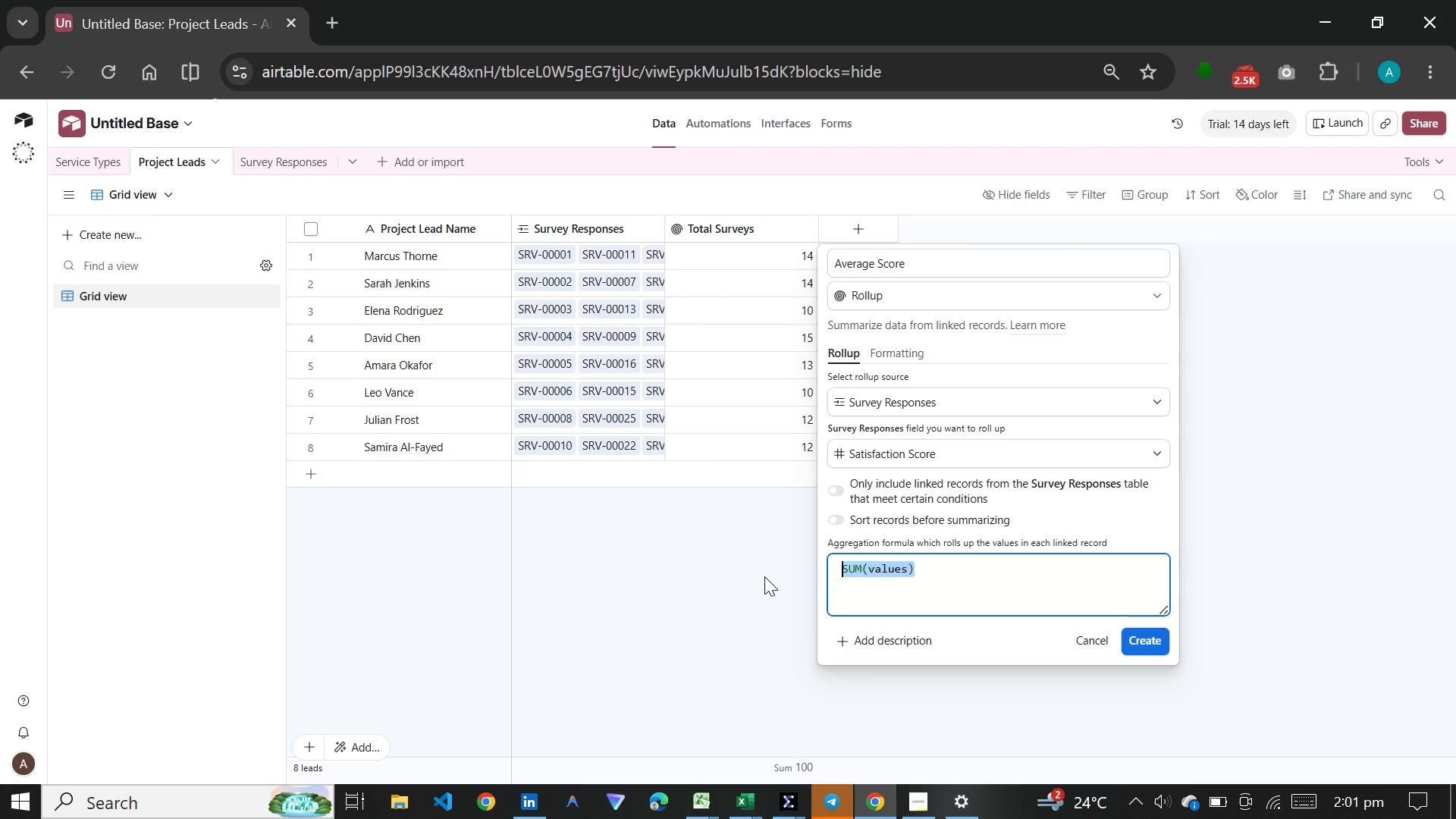 
type(av)
 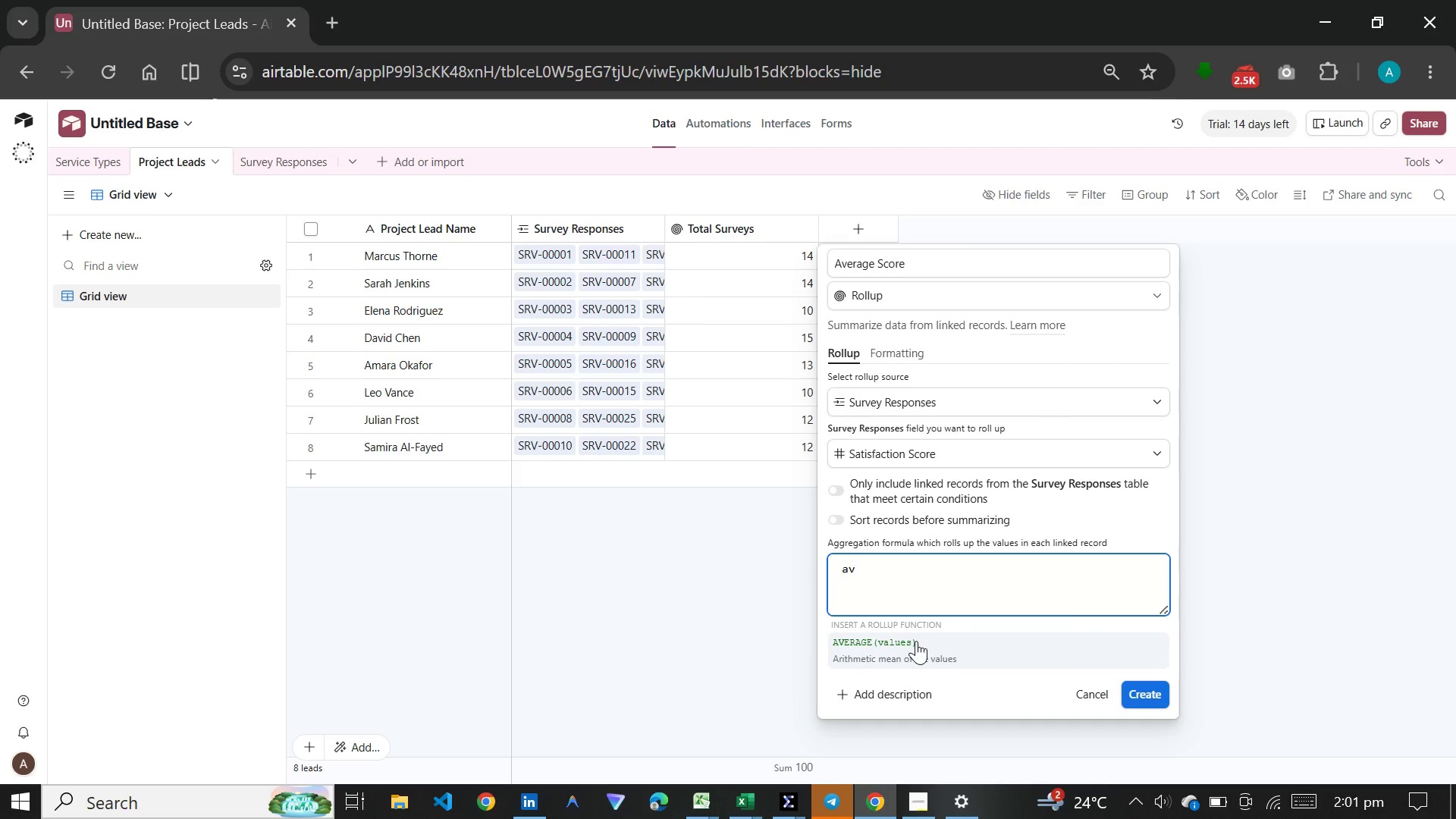 
left_click([916, 641])
 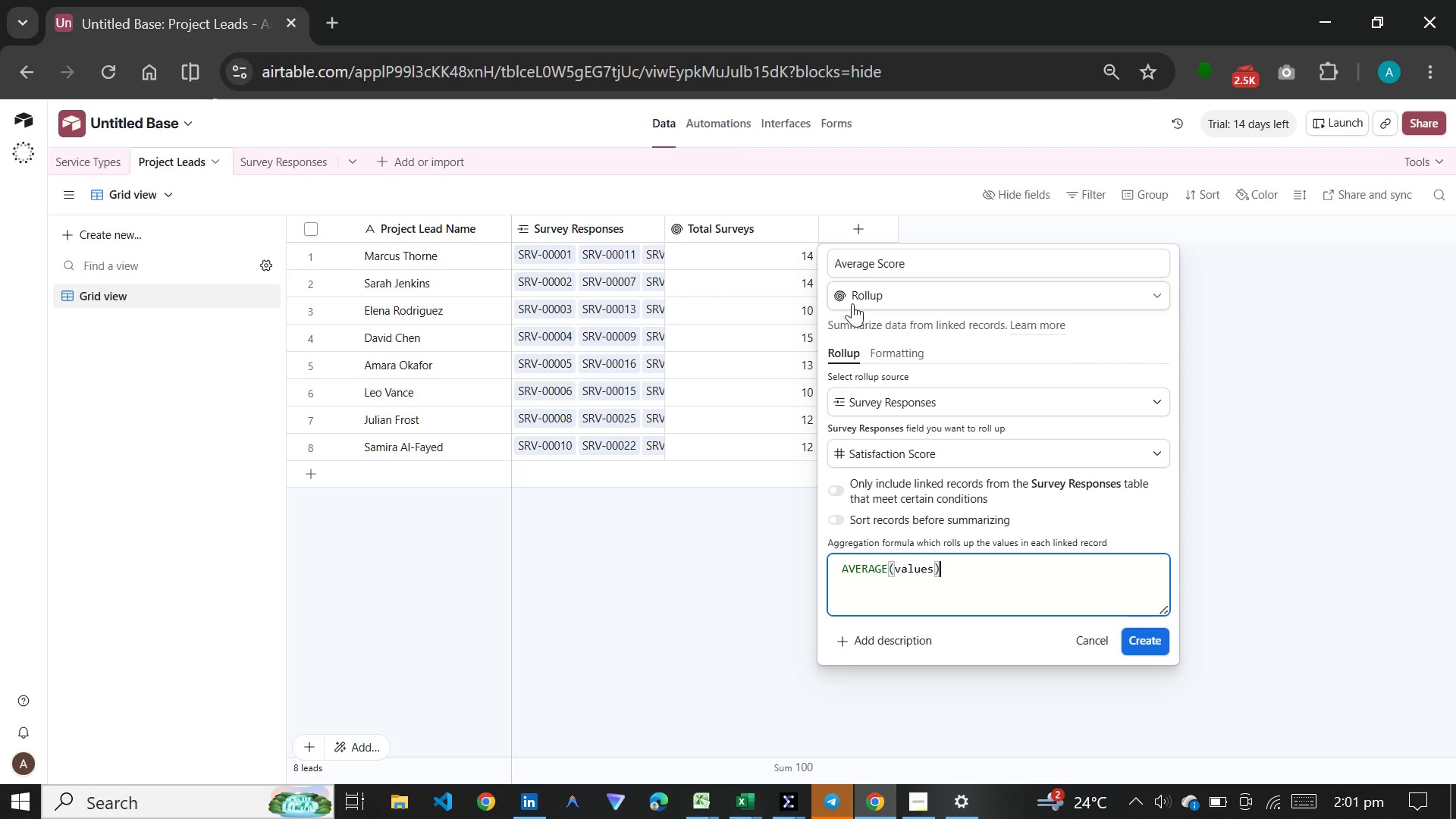 
left_click([895, 359])
 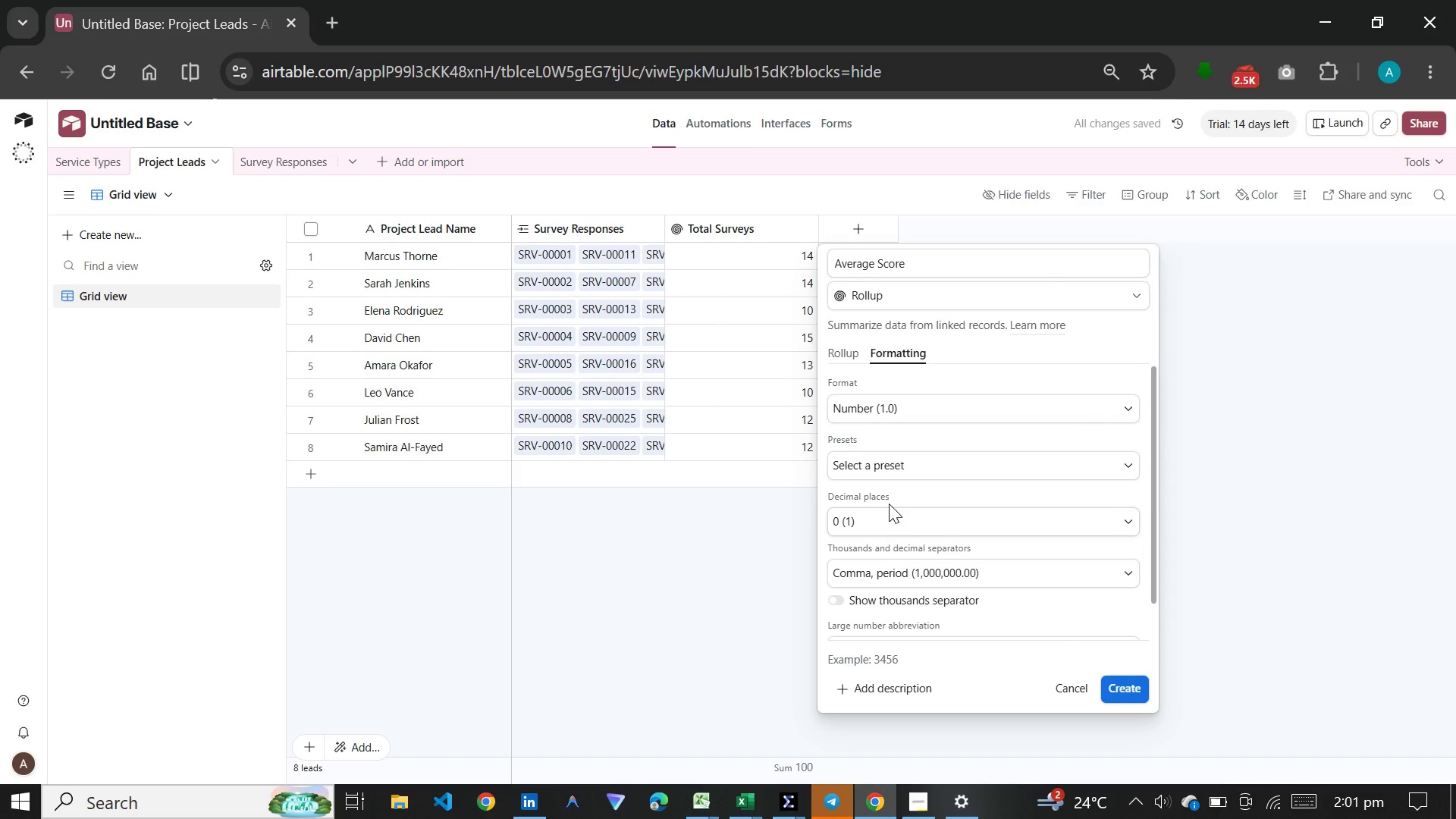 
left_click([889, 525])
 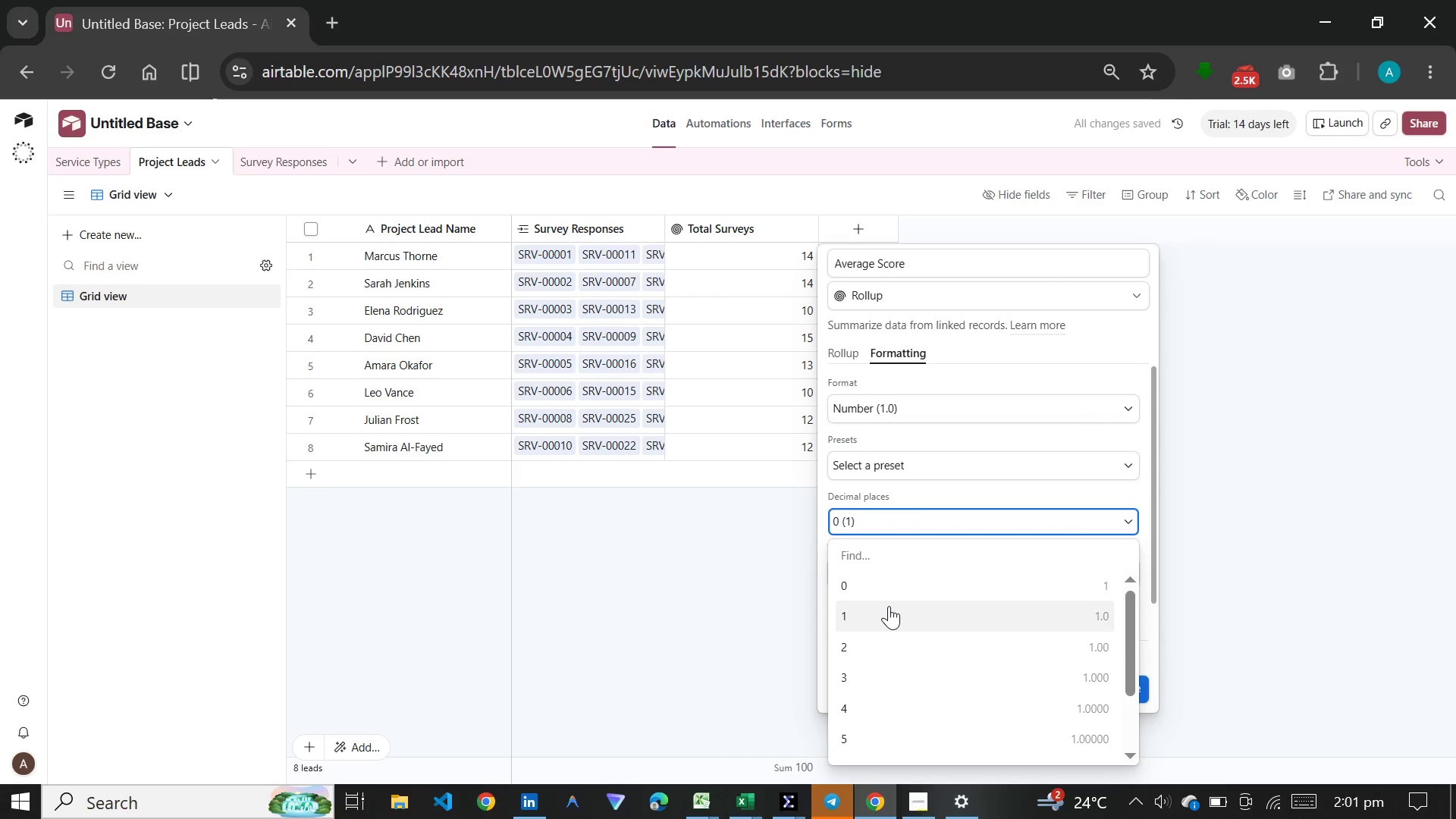 
left_click([889, 606])
 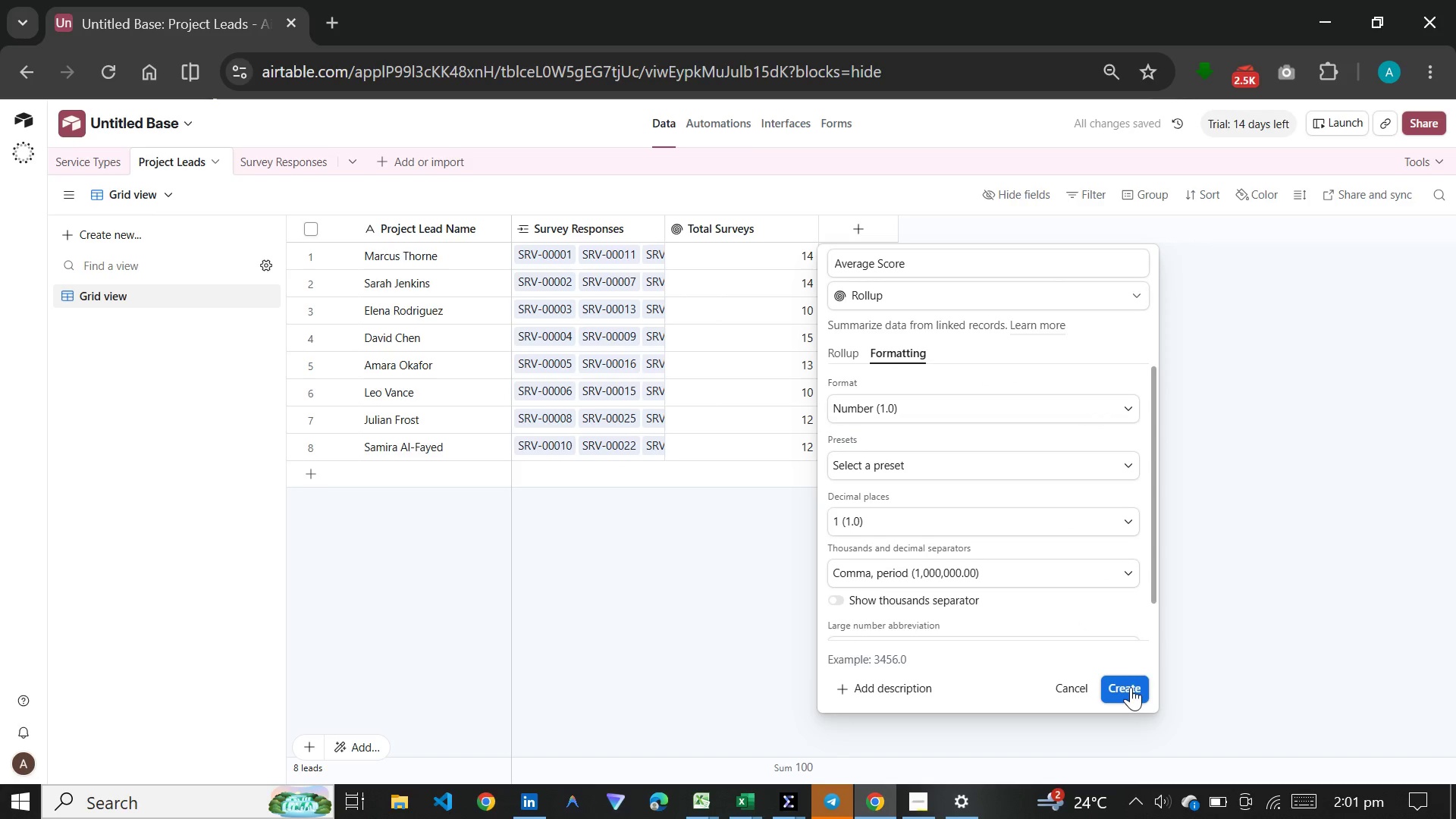 
left_click([1128, 687])
 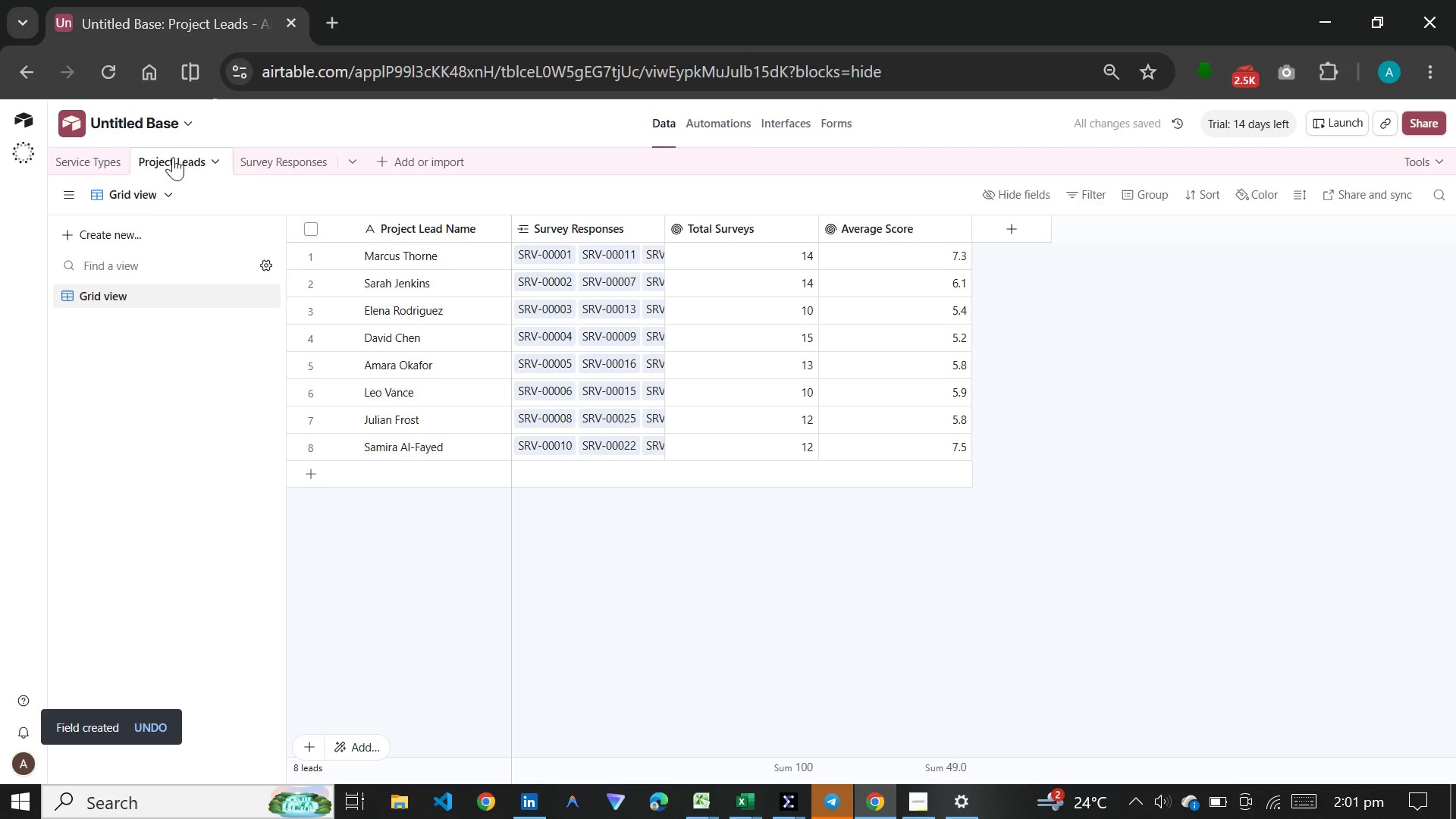 
wait(5.2)
 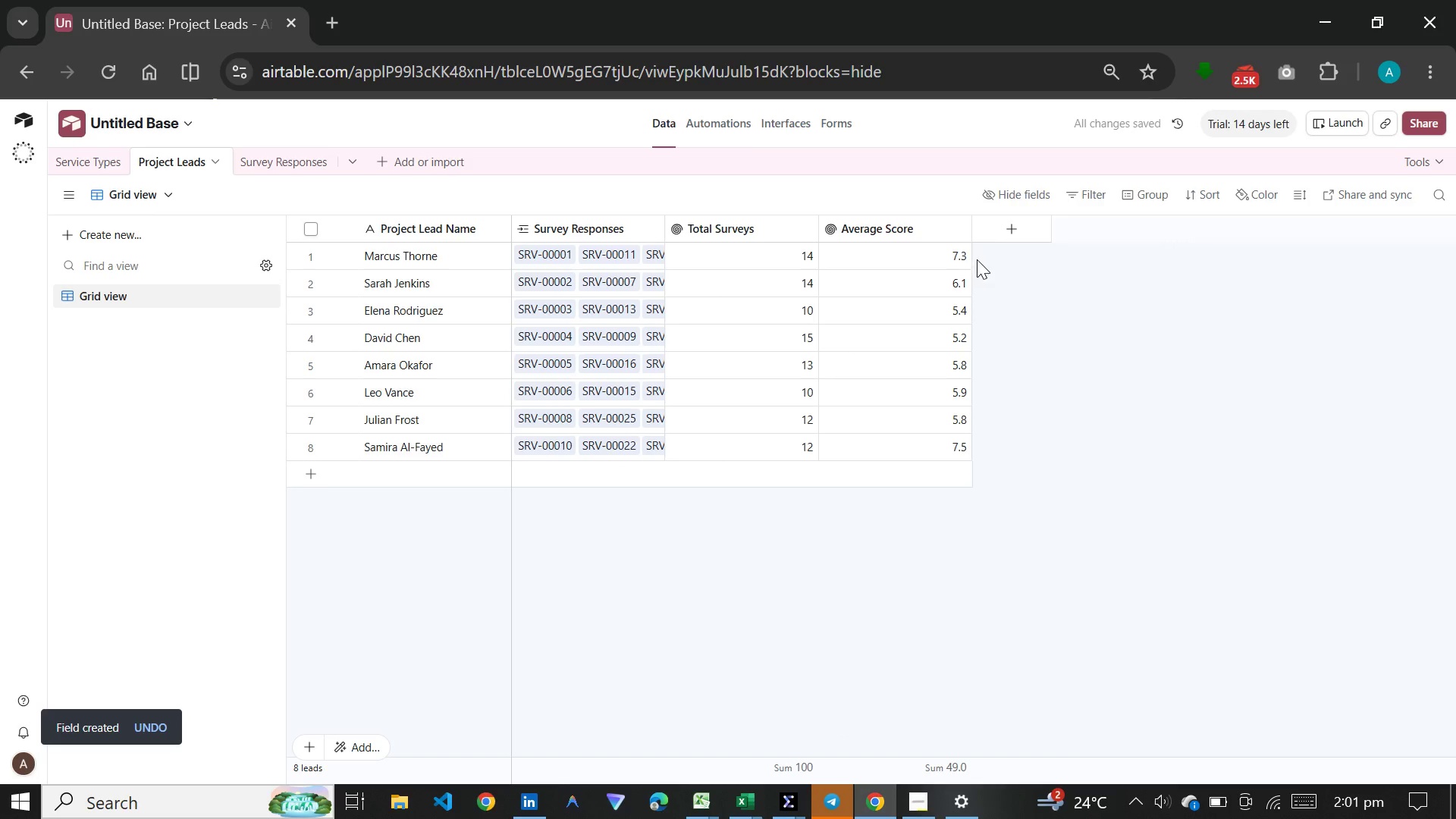 
left_click([102, 152])
 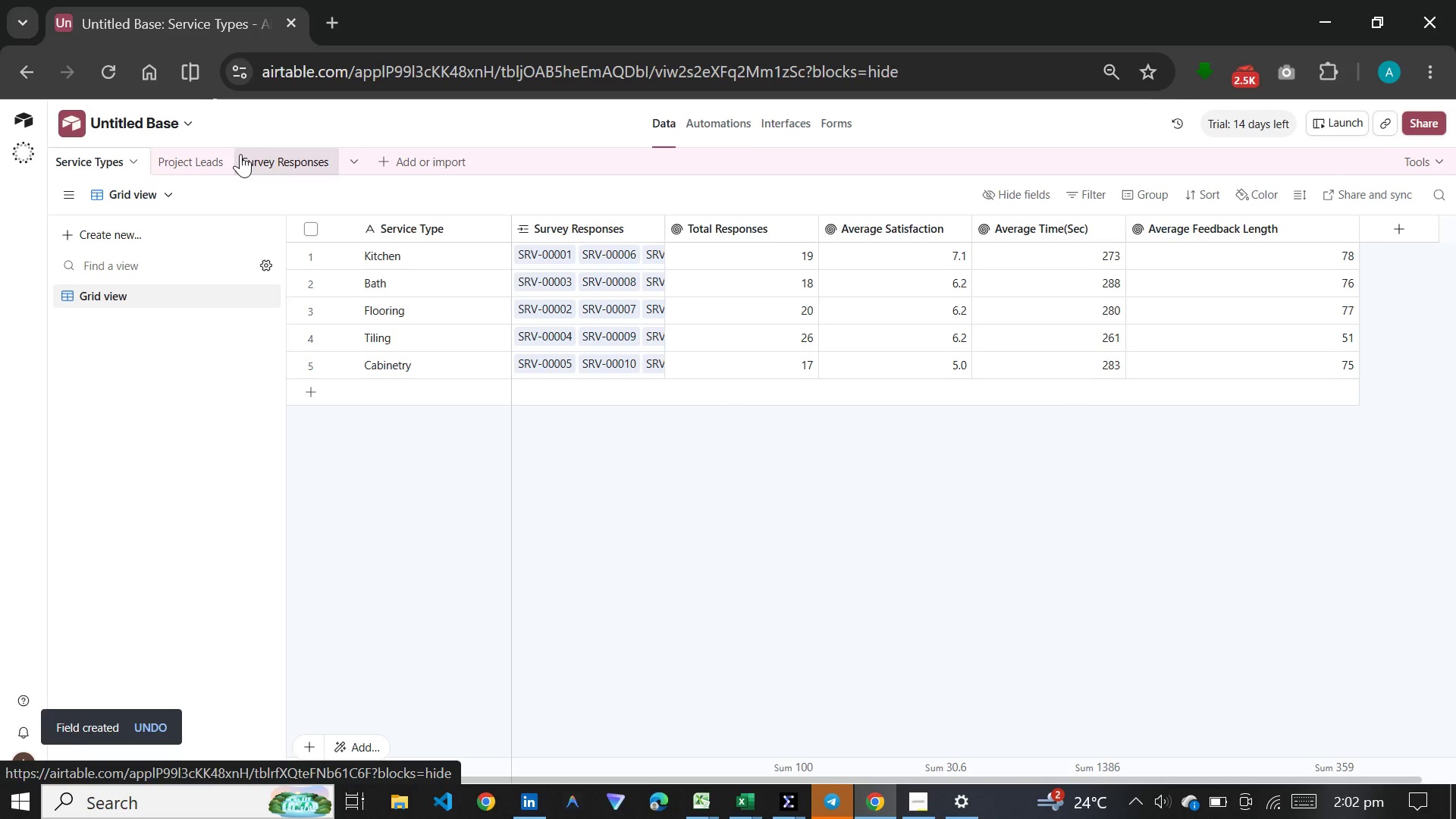 
left_click([196, 154])
 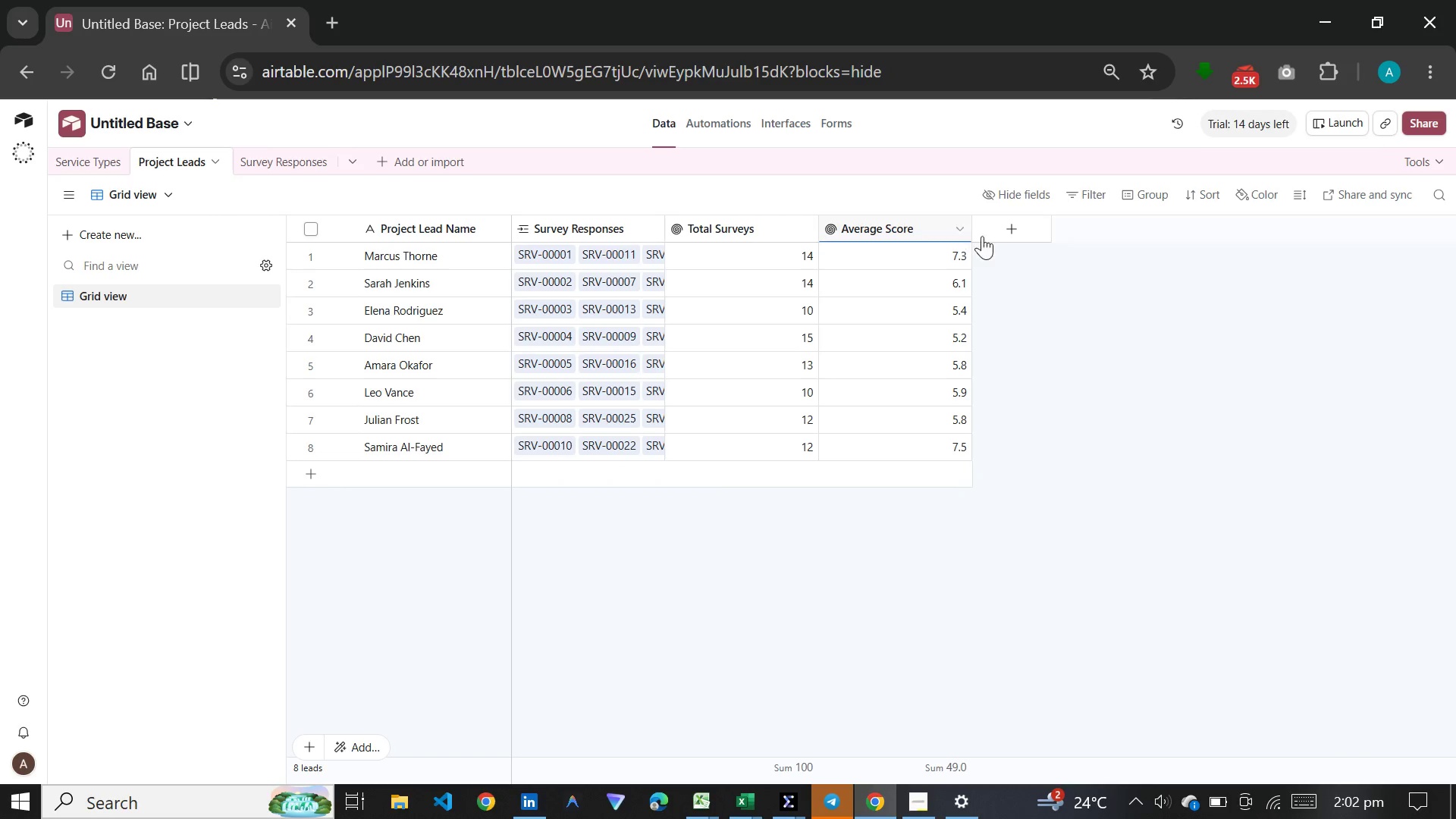 
left_click([1009, 231])
 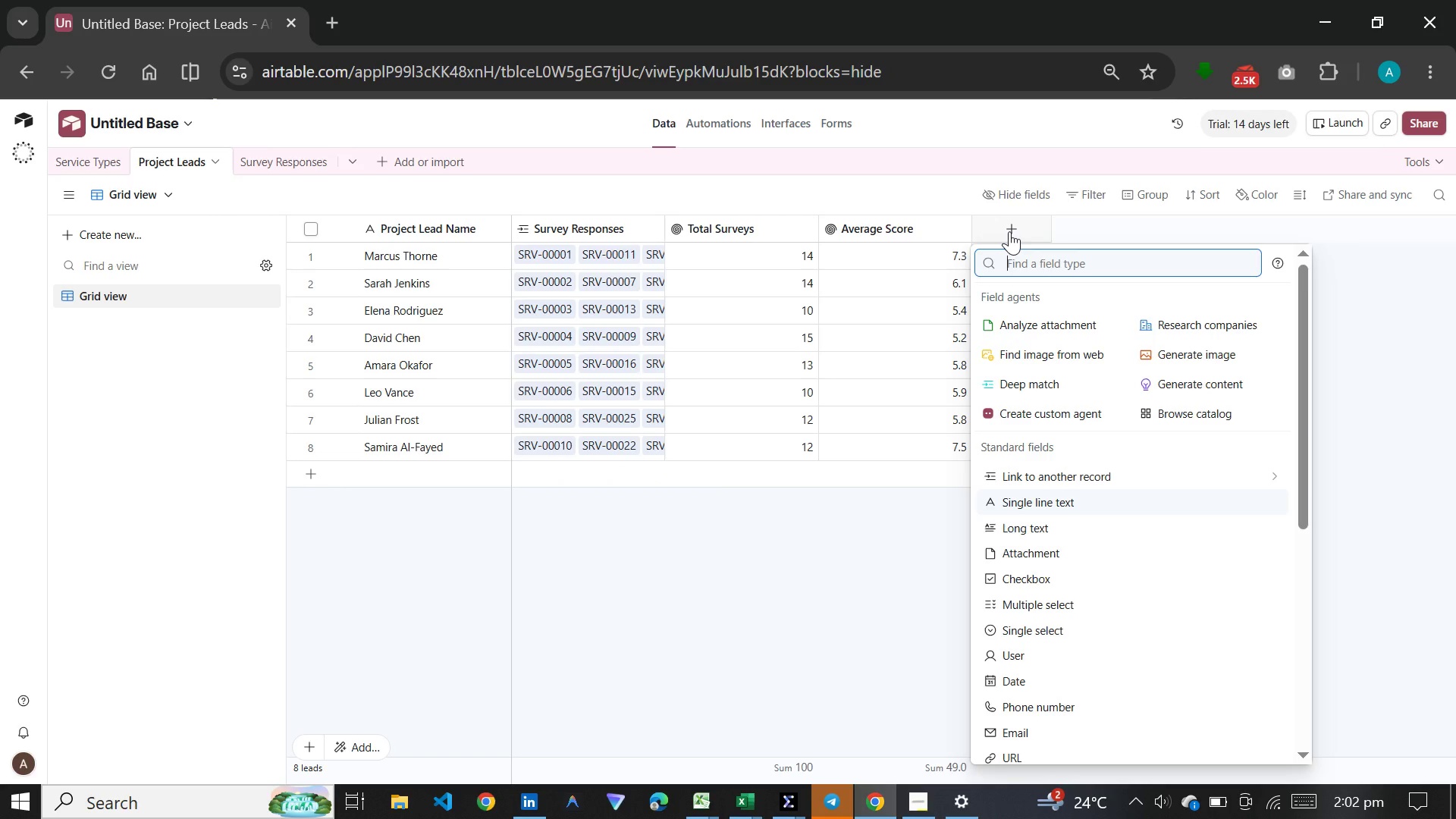 
type(roll)
 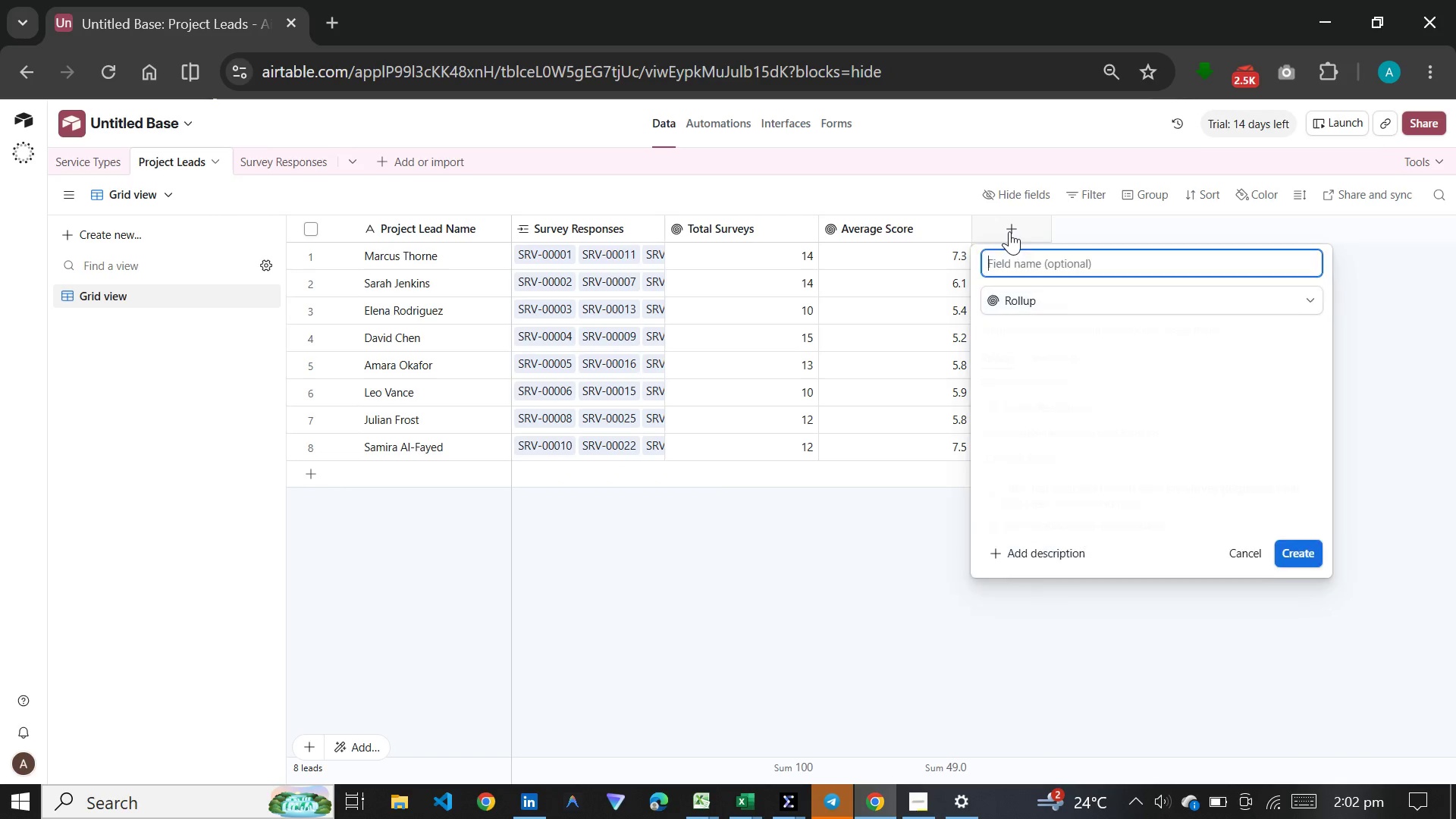 
key(Enter)
 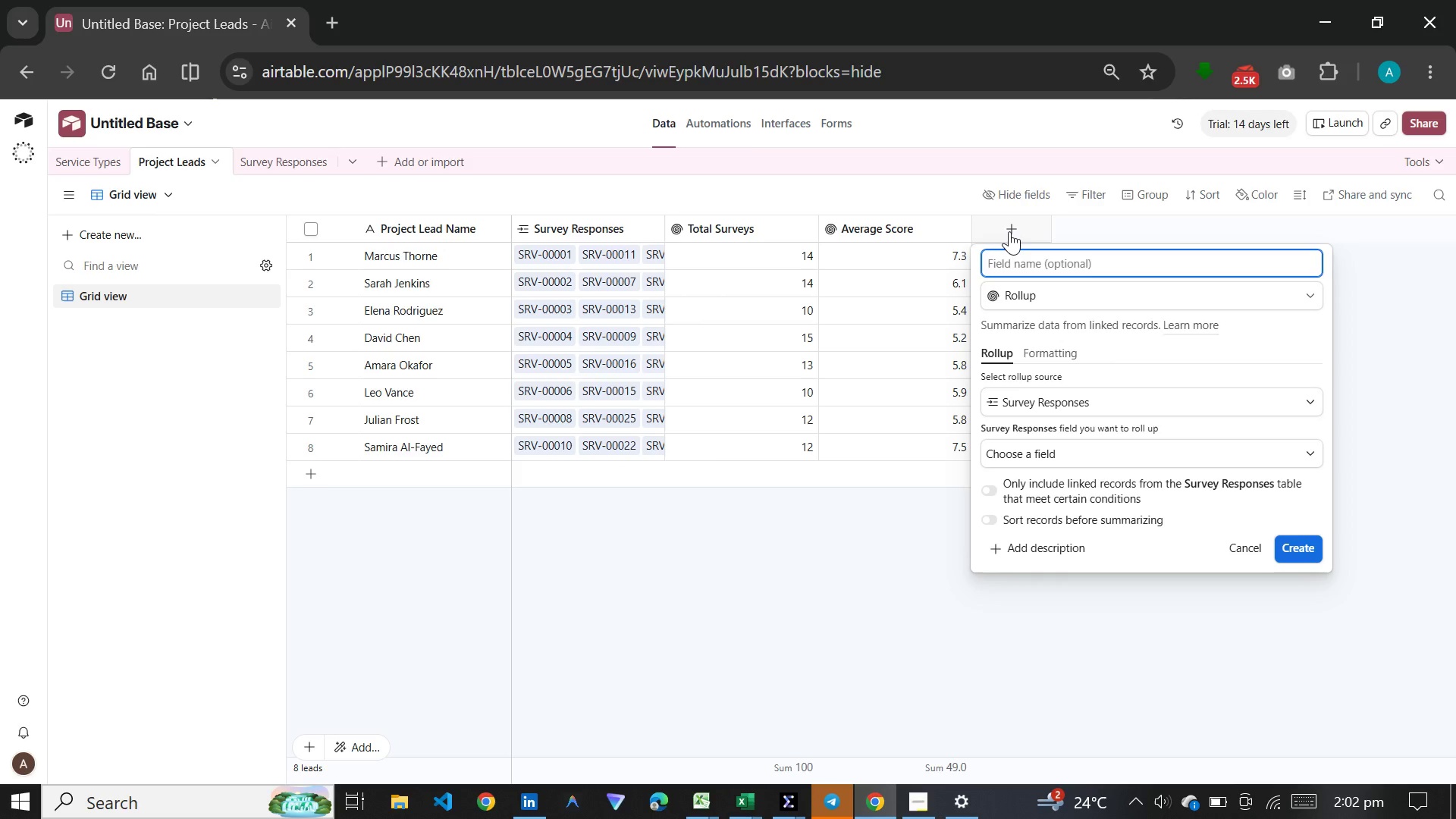 
wait(7.02)
 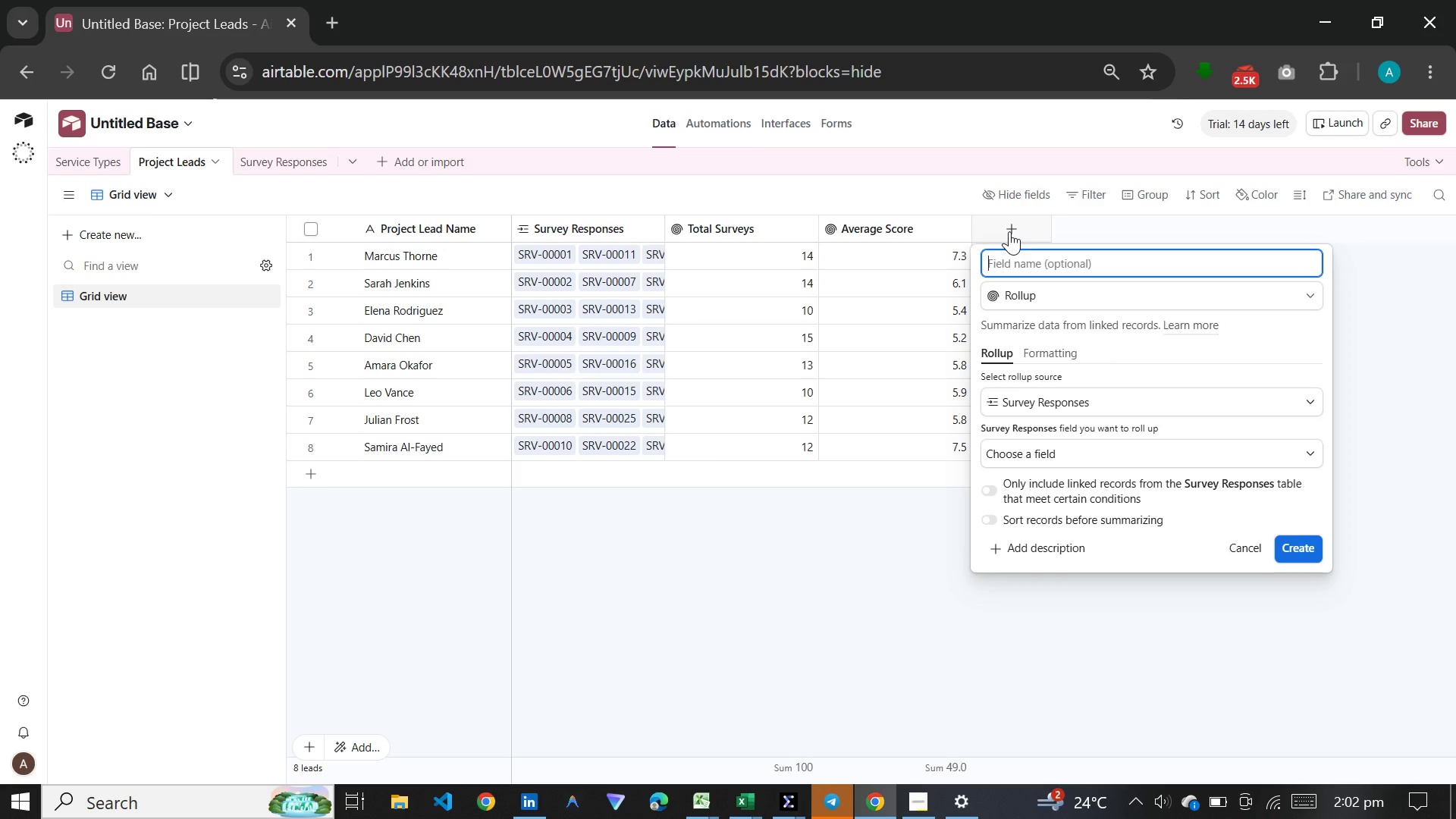 
type(Model Respondents)
 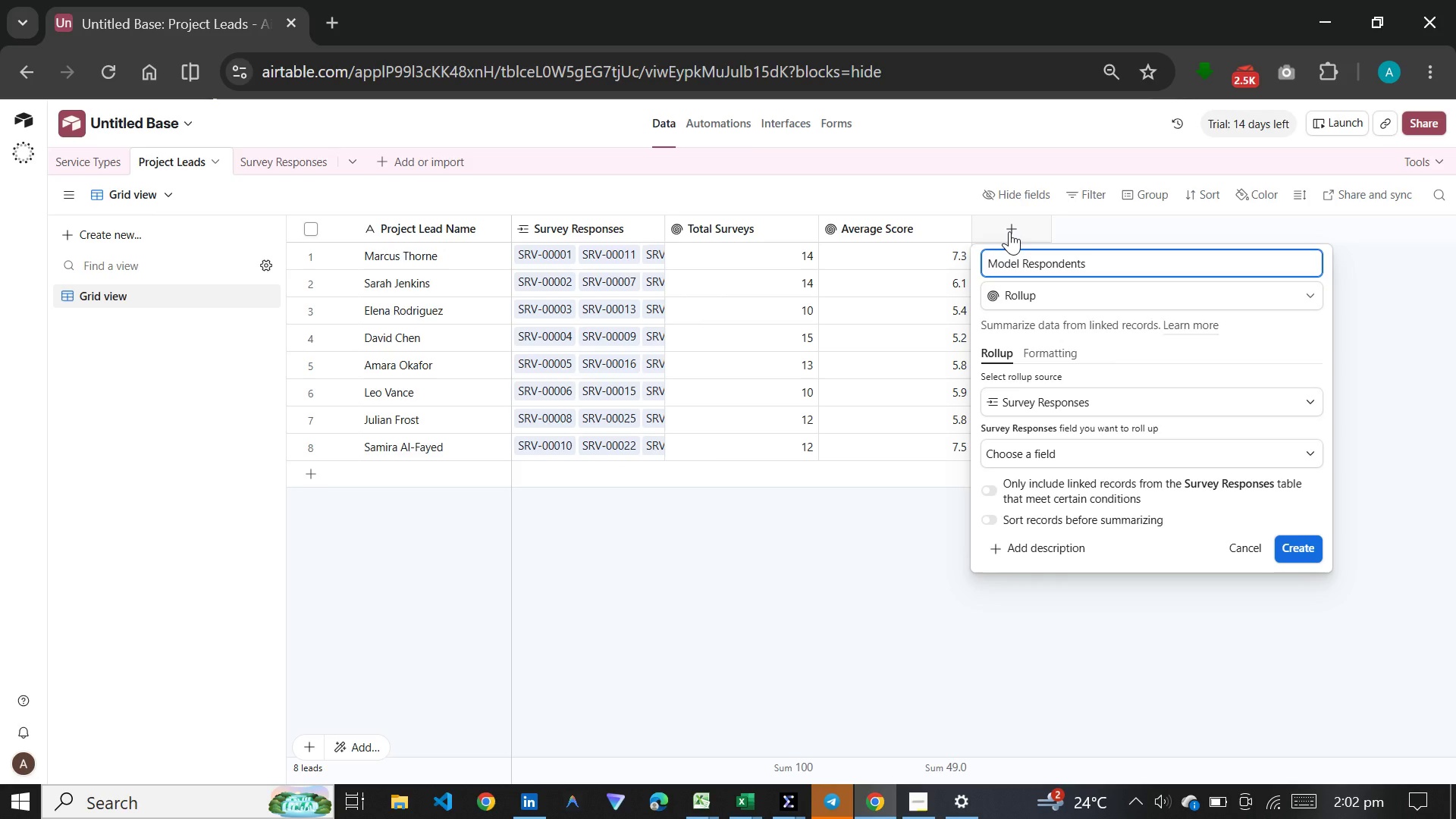 
wait(10.38)
 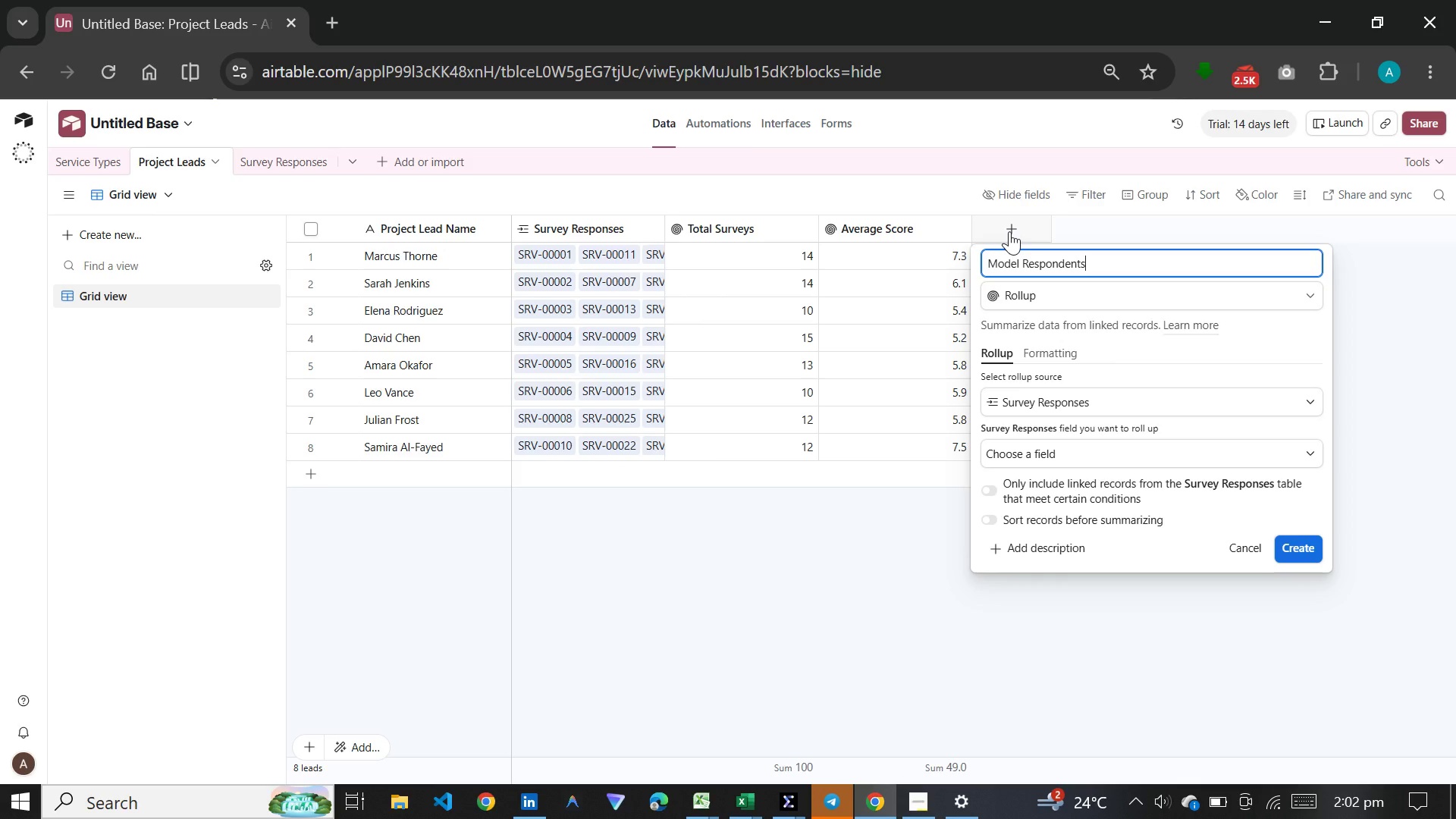 
left_click([1029, 450])
 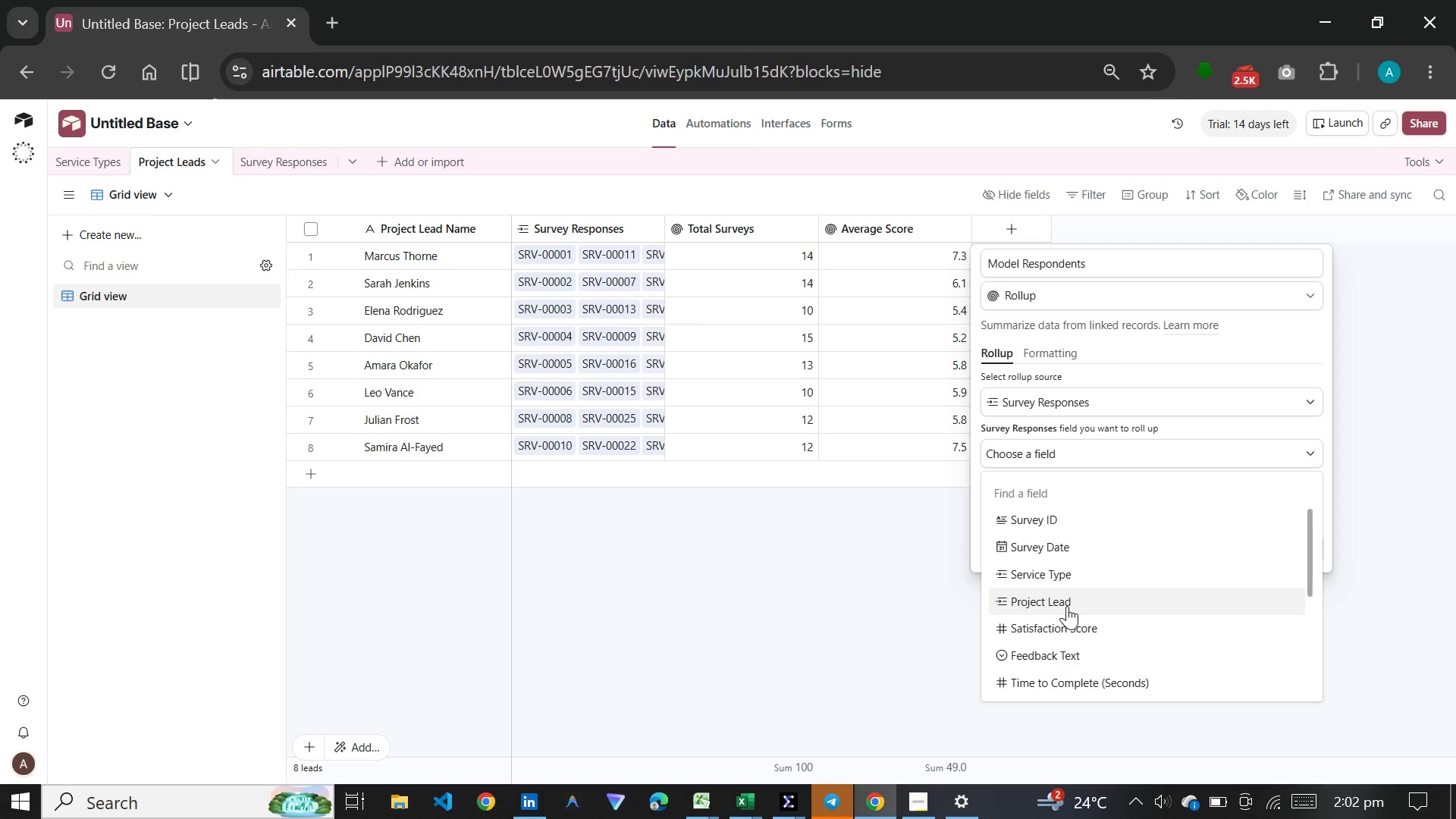 
scroll: coordinate [1059, 597], scroll_direction: down, amount: 8.0
 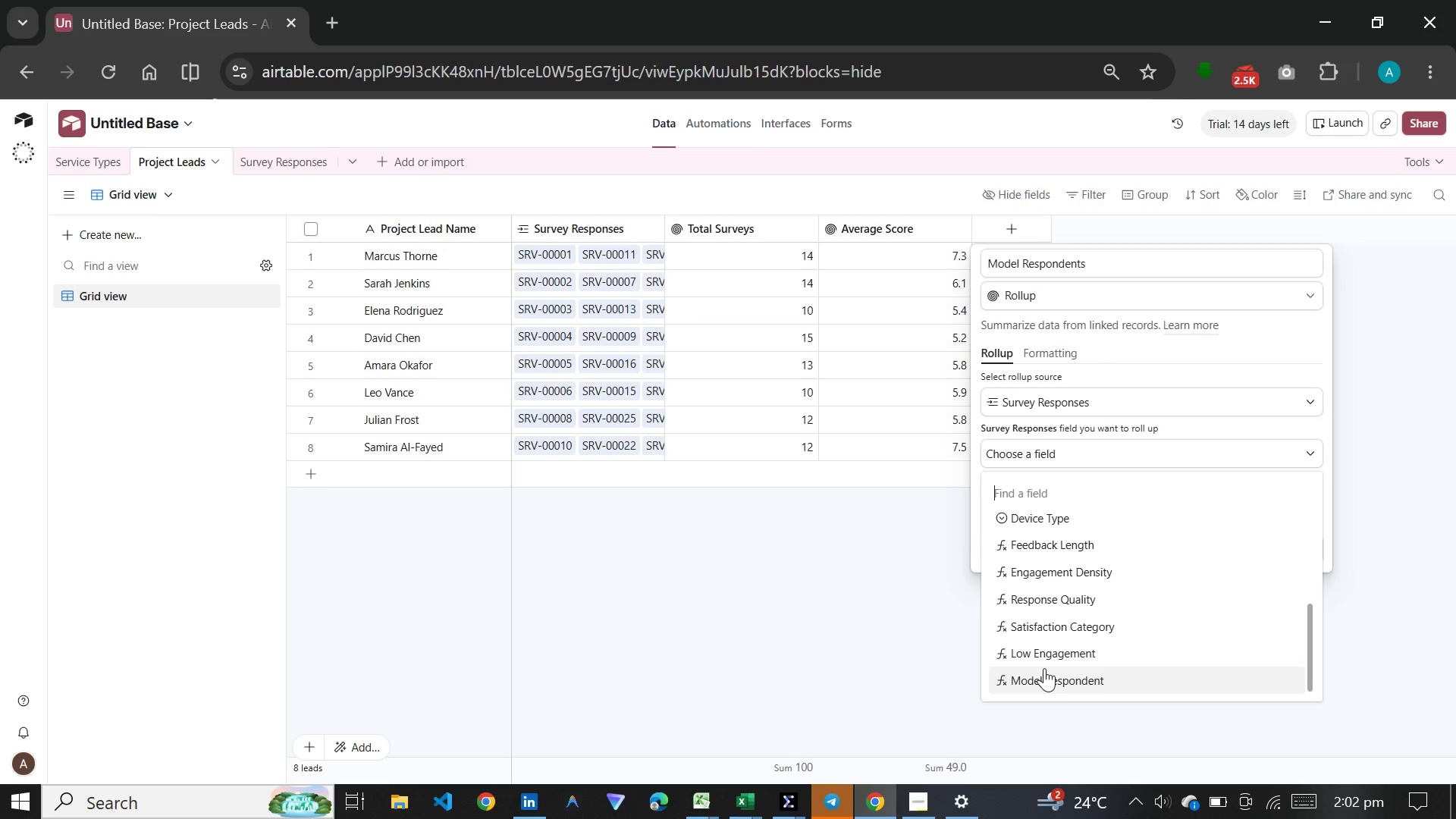 
left_click([1044, 668])
 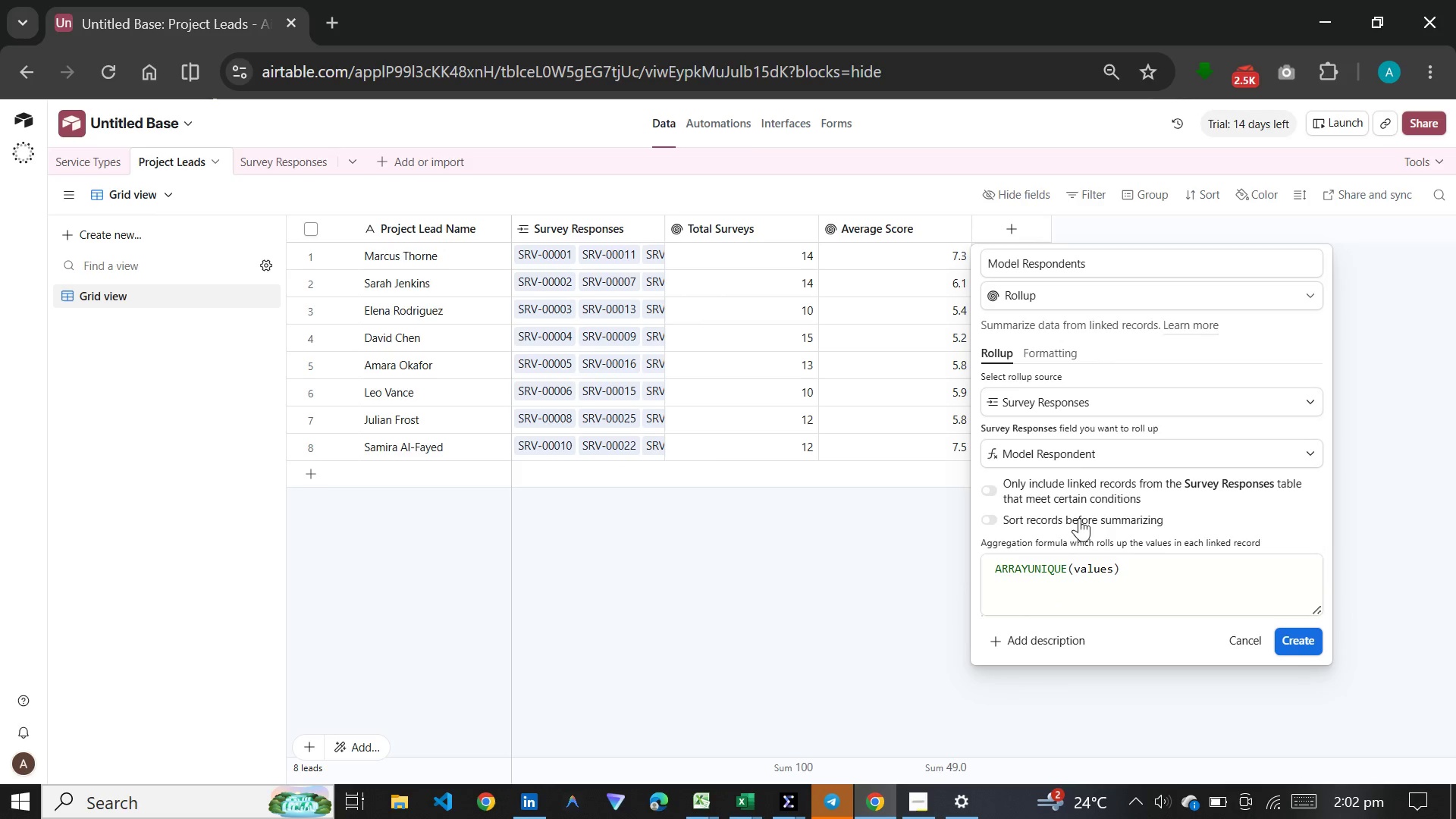 
mouse_move([1094, 480])
 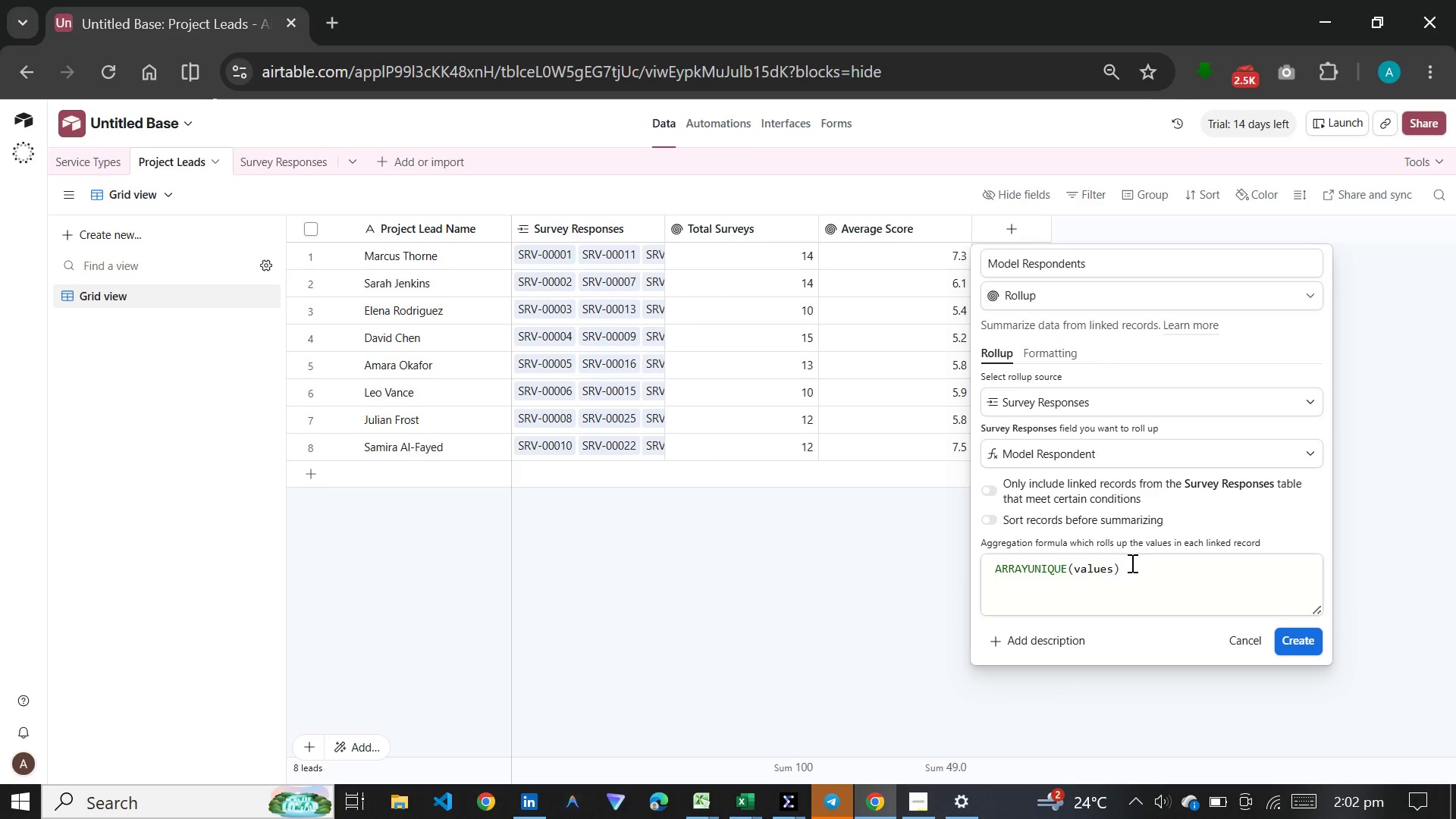 
left_click_drag(start_coordinate=[1131, 563], to_coordinate=[943, 573])
 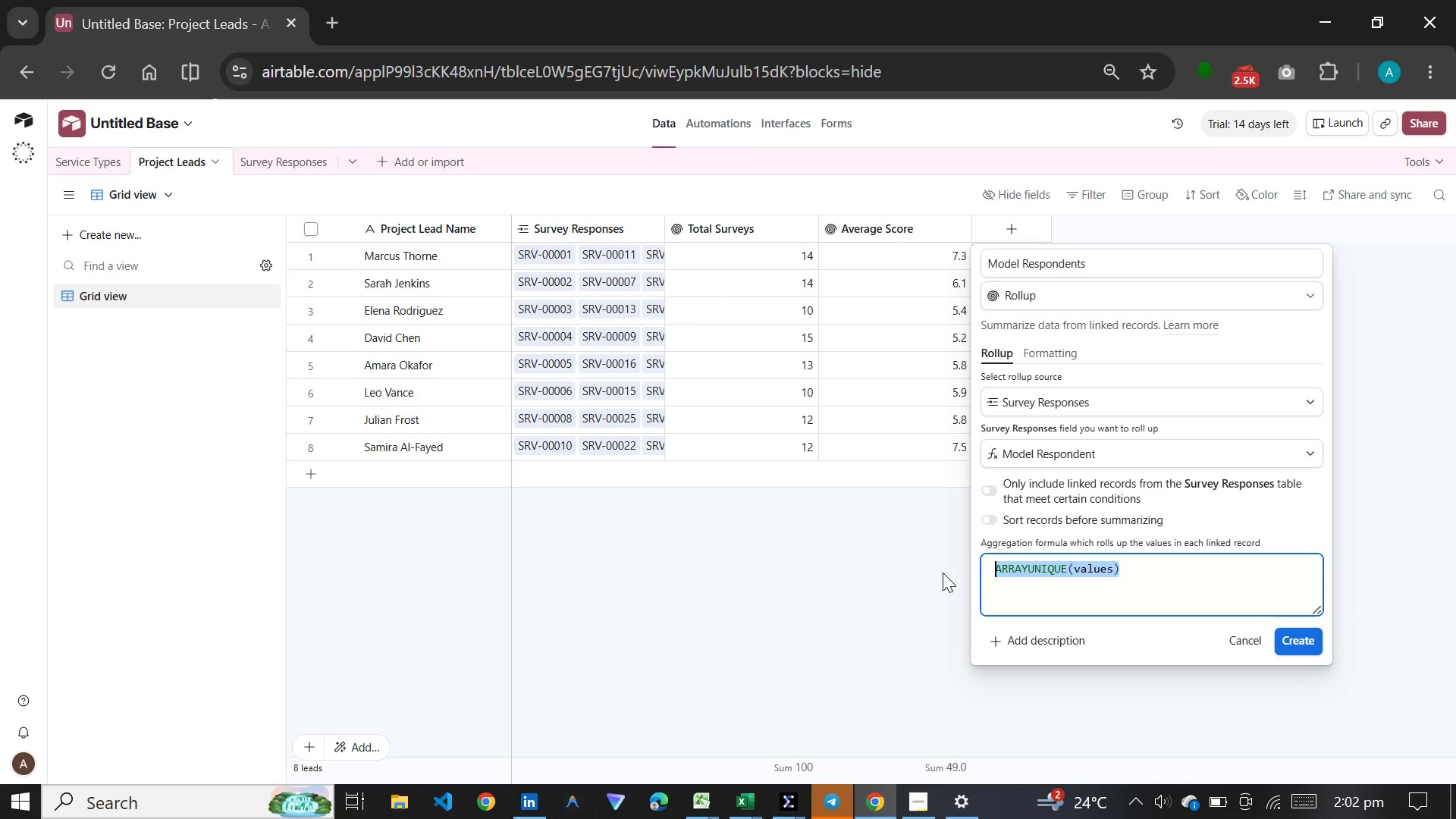 
key(C)
 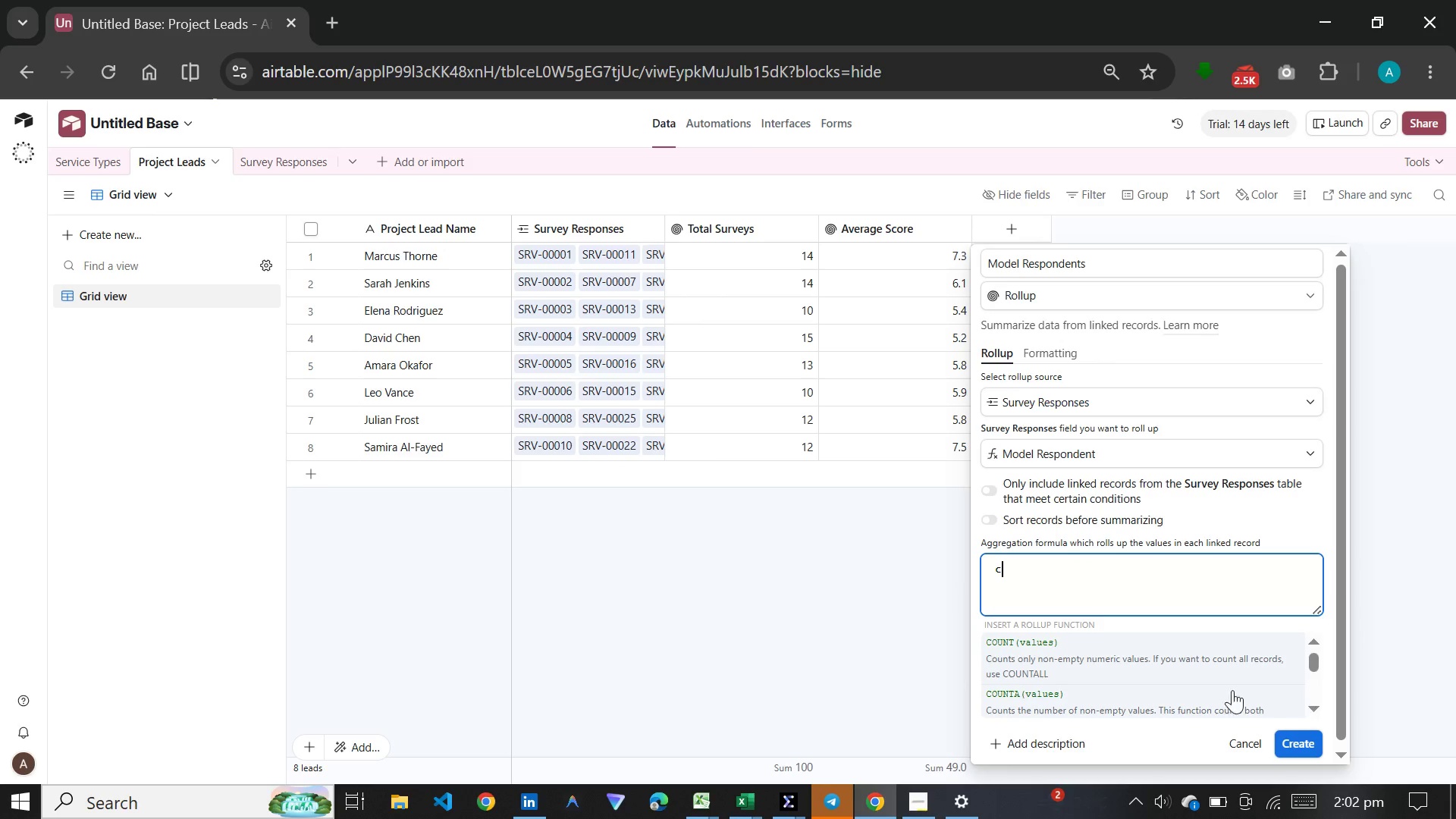 
left_click([1138, 662])
 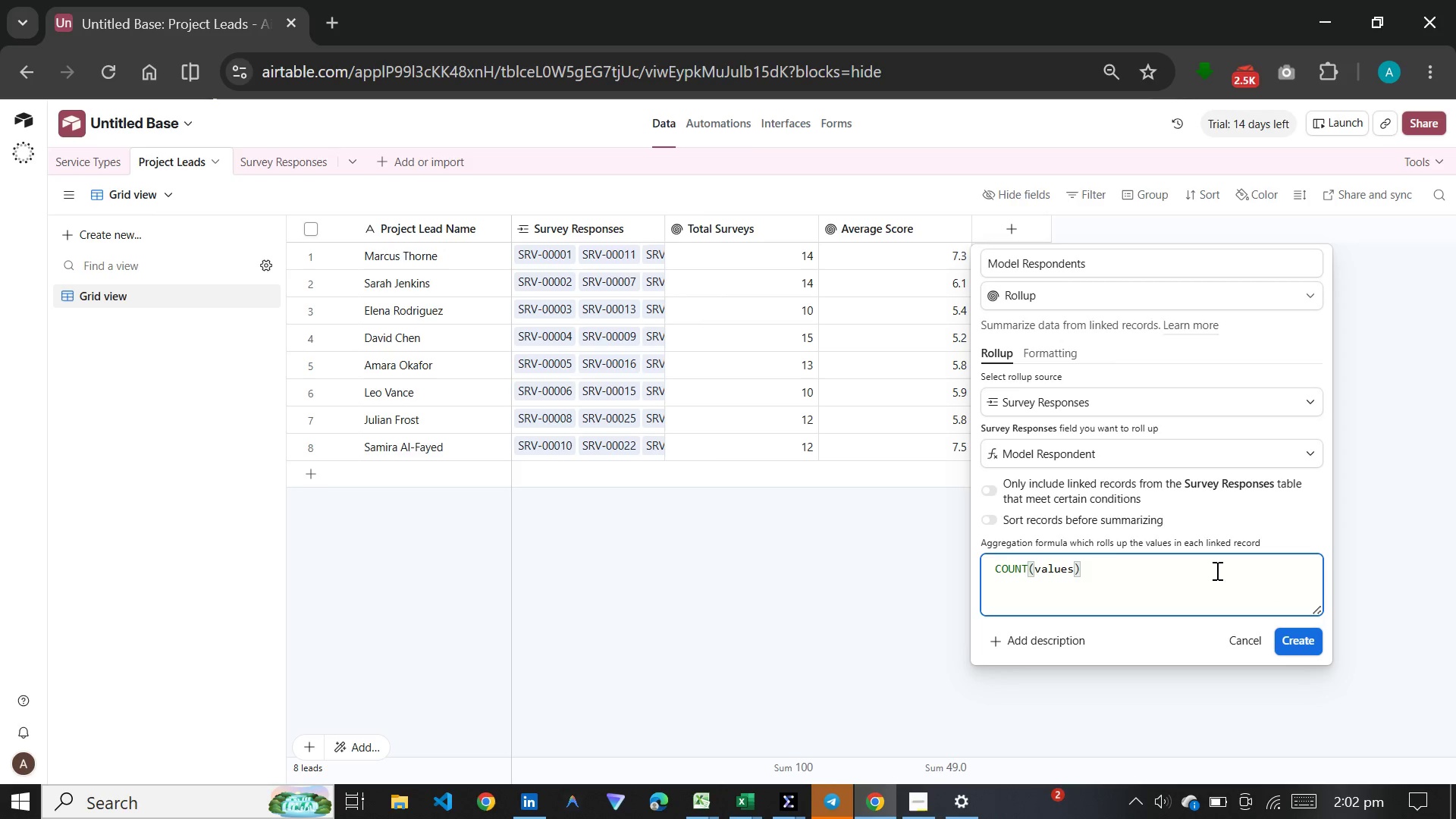 
left_click([1063, 353])
 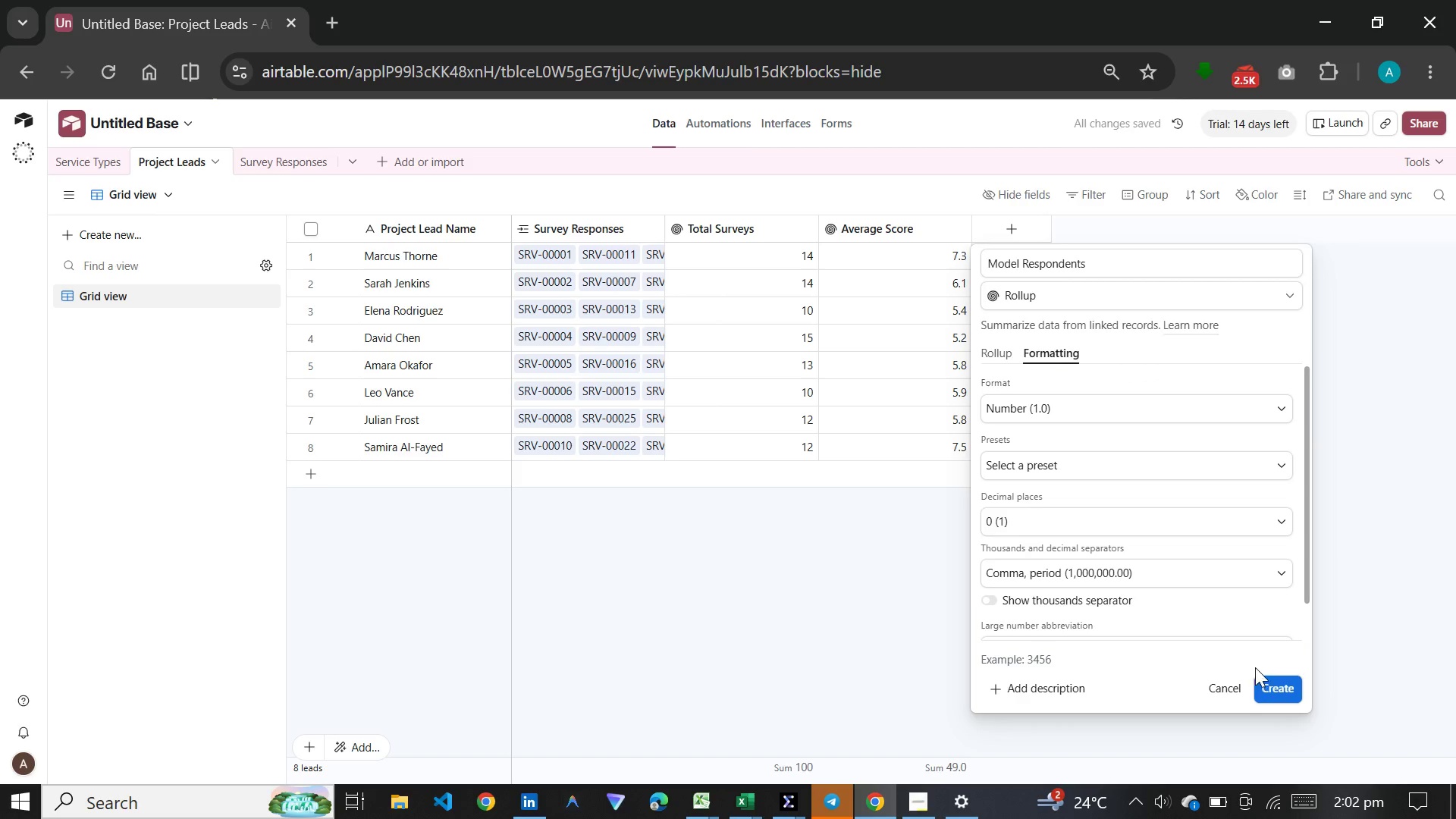 
left_click([1276, 679])
 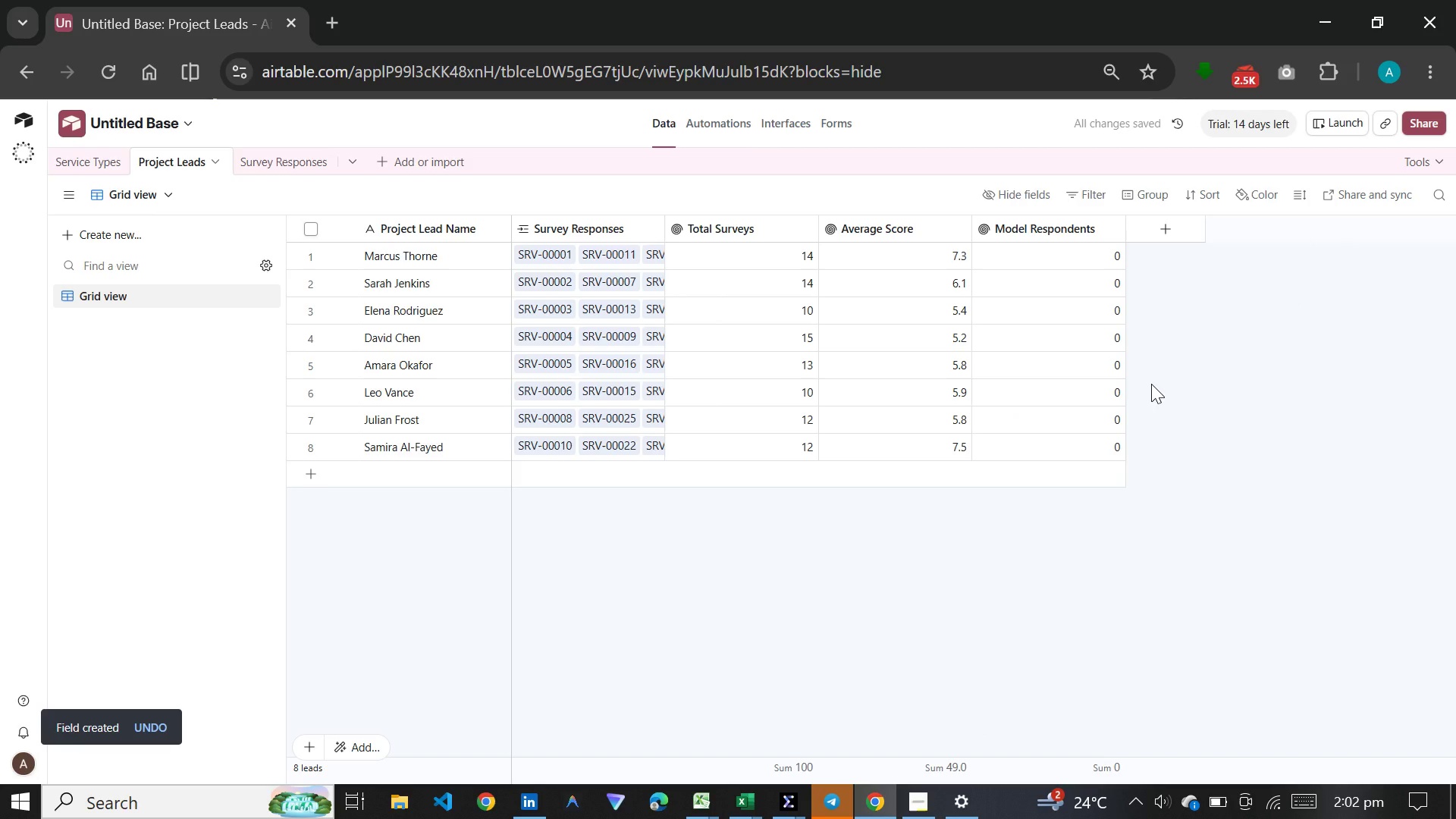 
wait(8.86)
 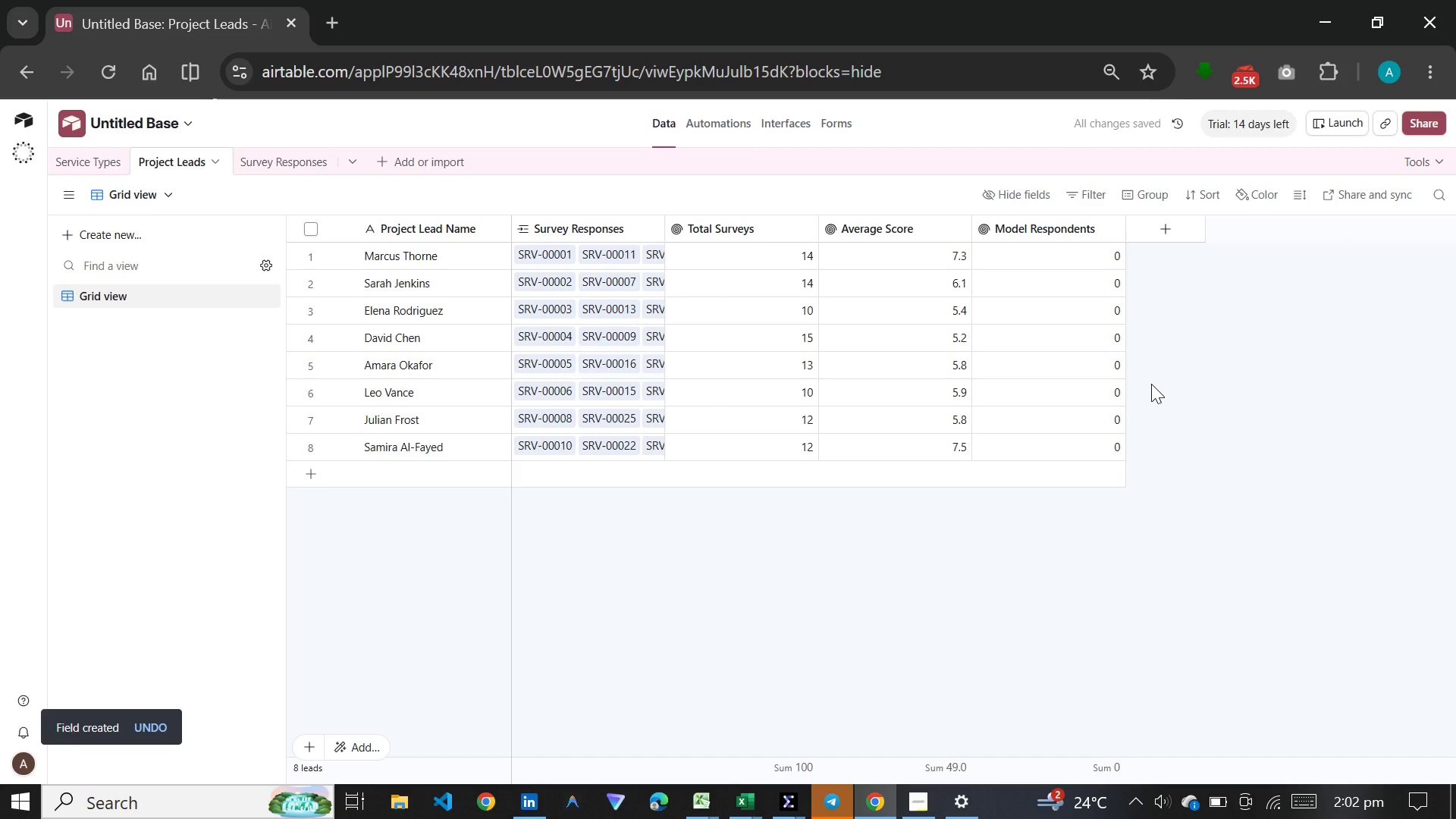 
double_click([1073, 225])
 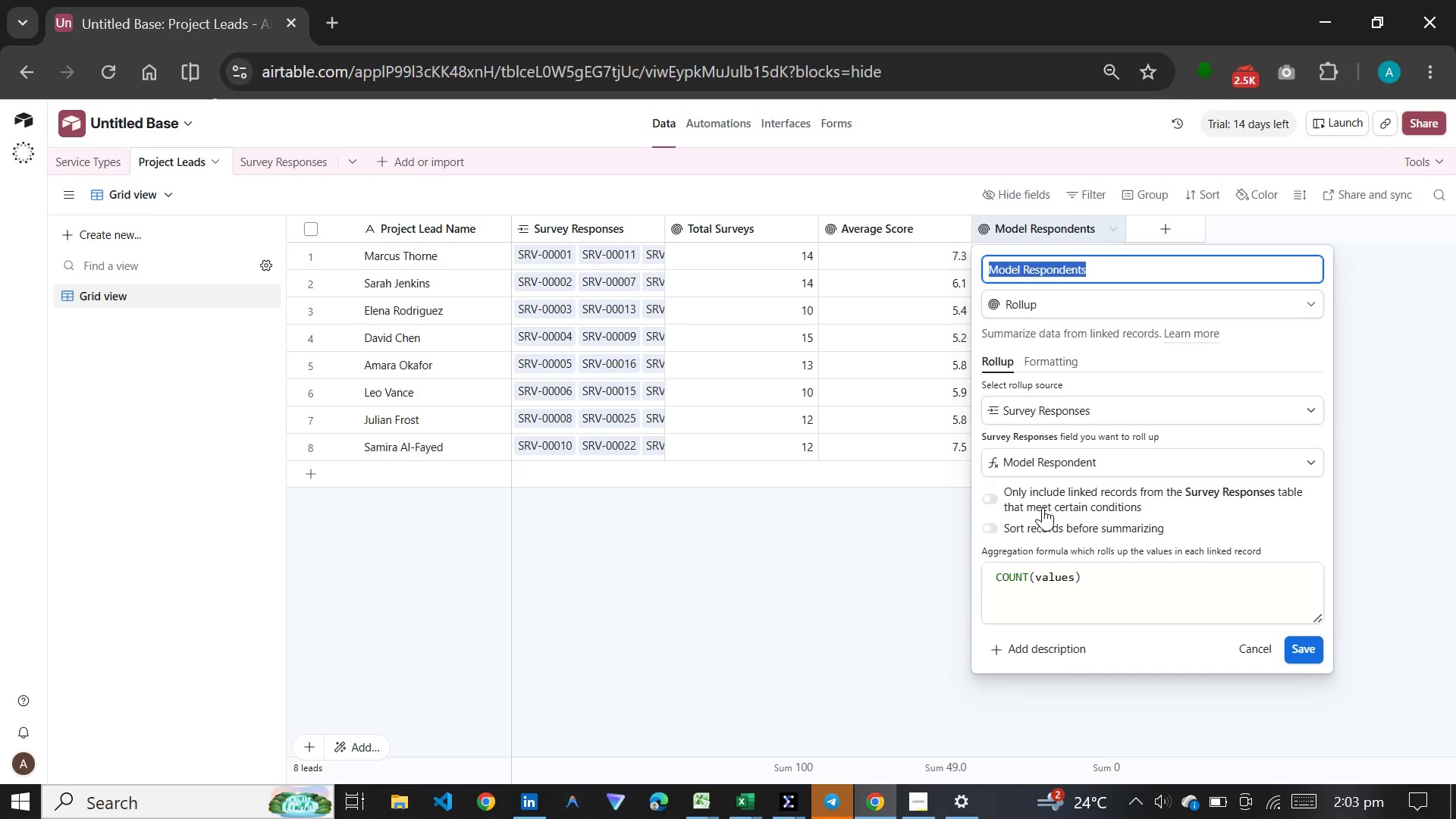 
left_click([1003, 497])
 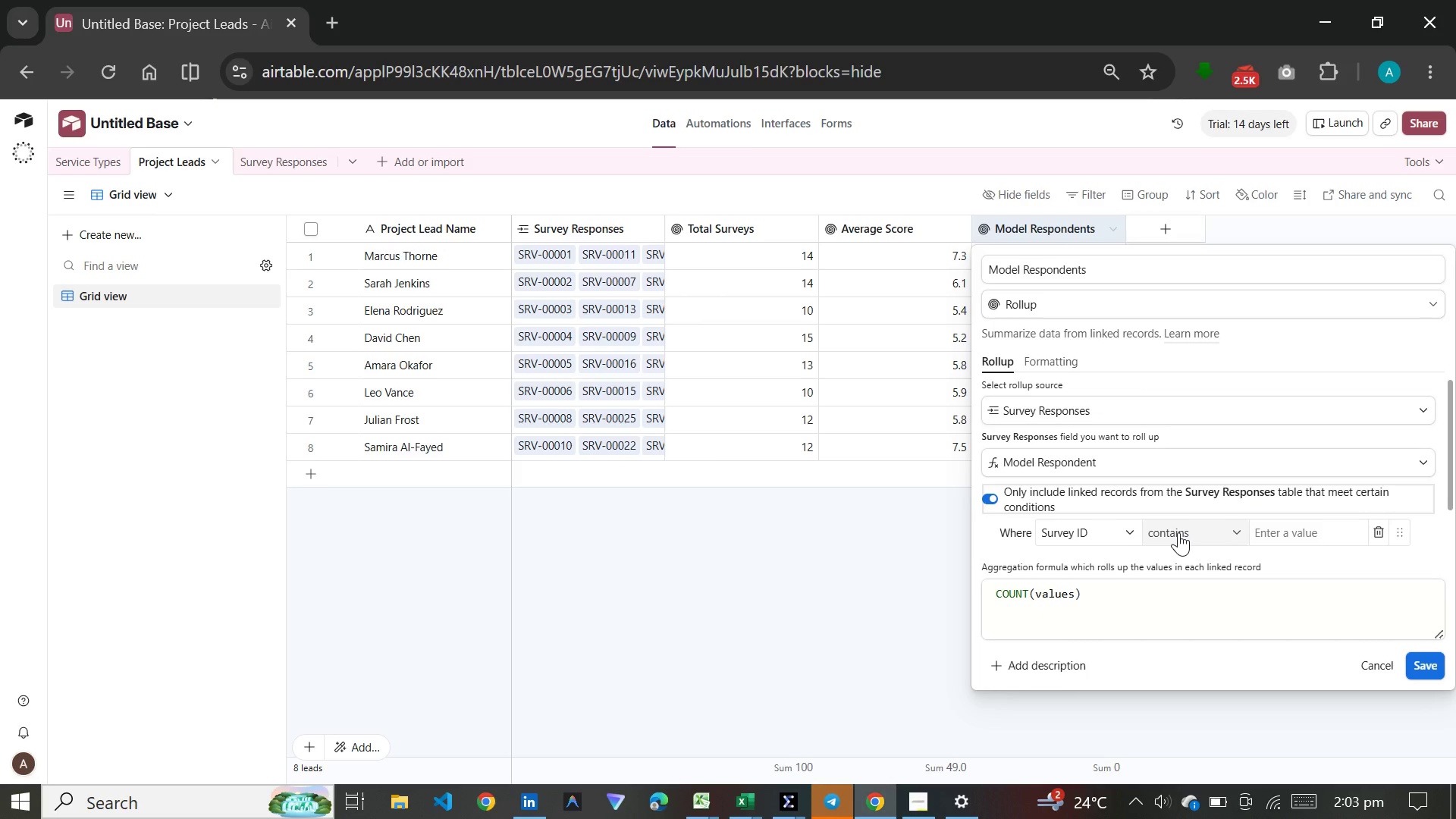 
wait(9.02)
 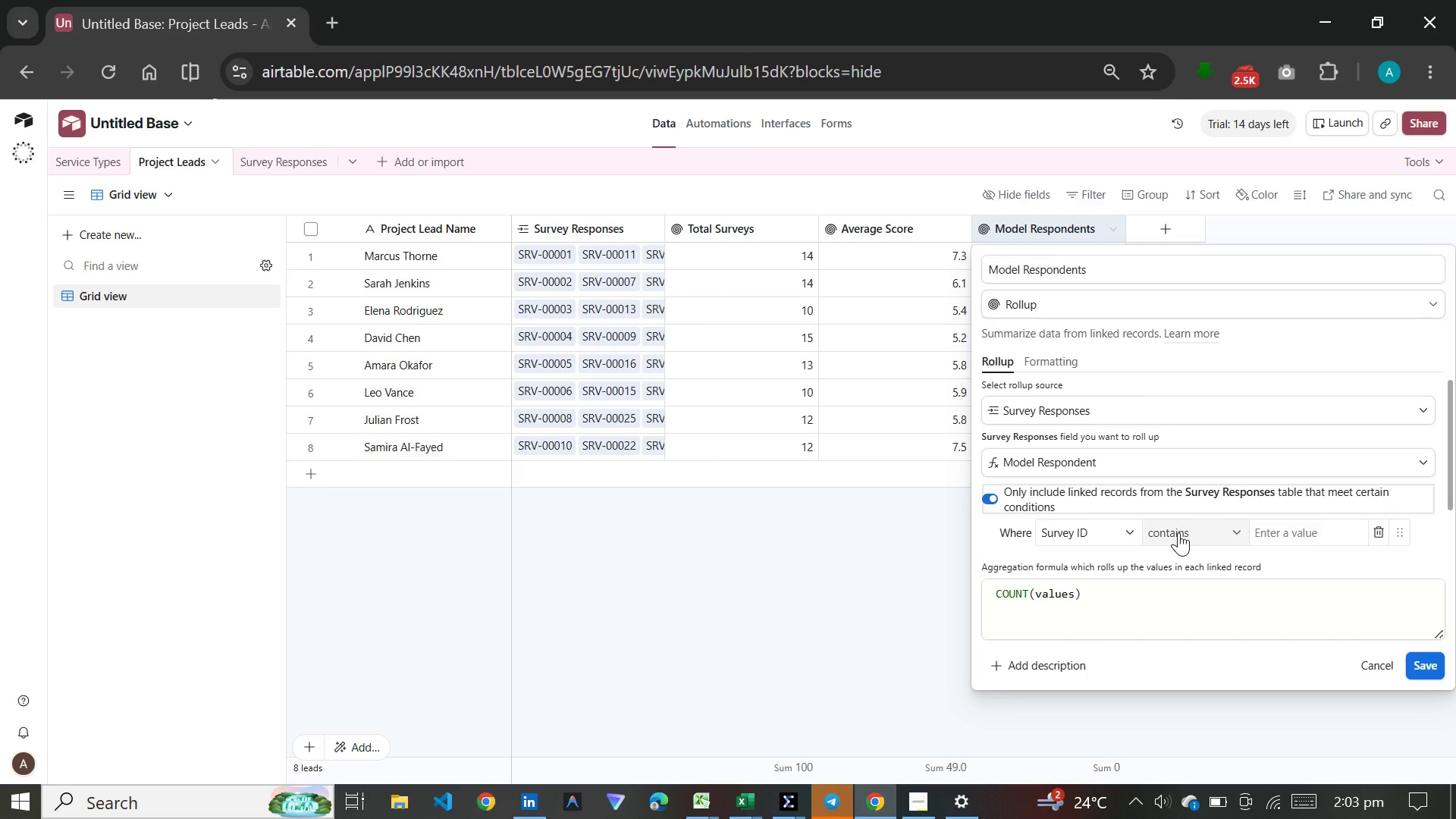 
left_click([1088, 529])
 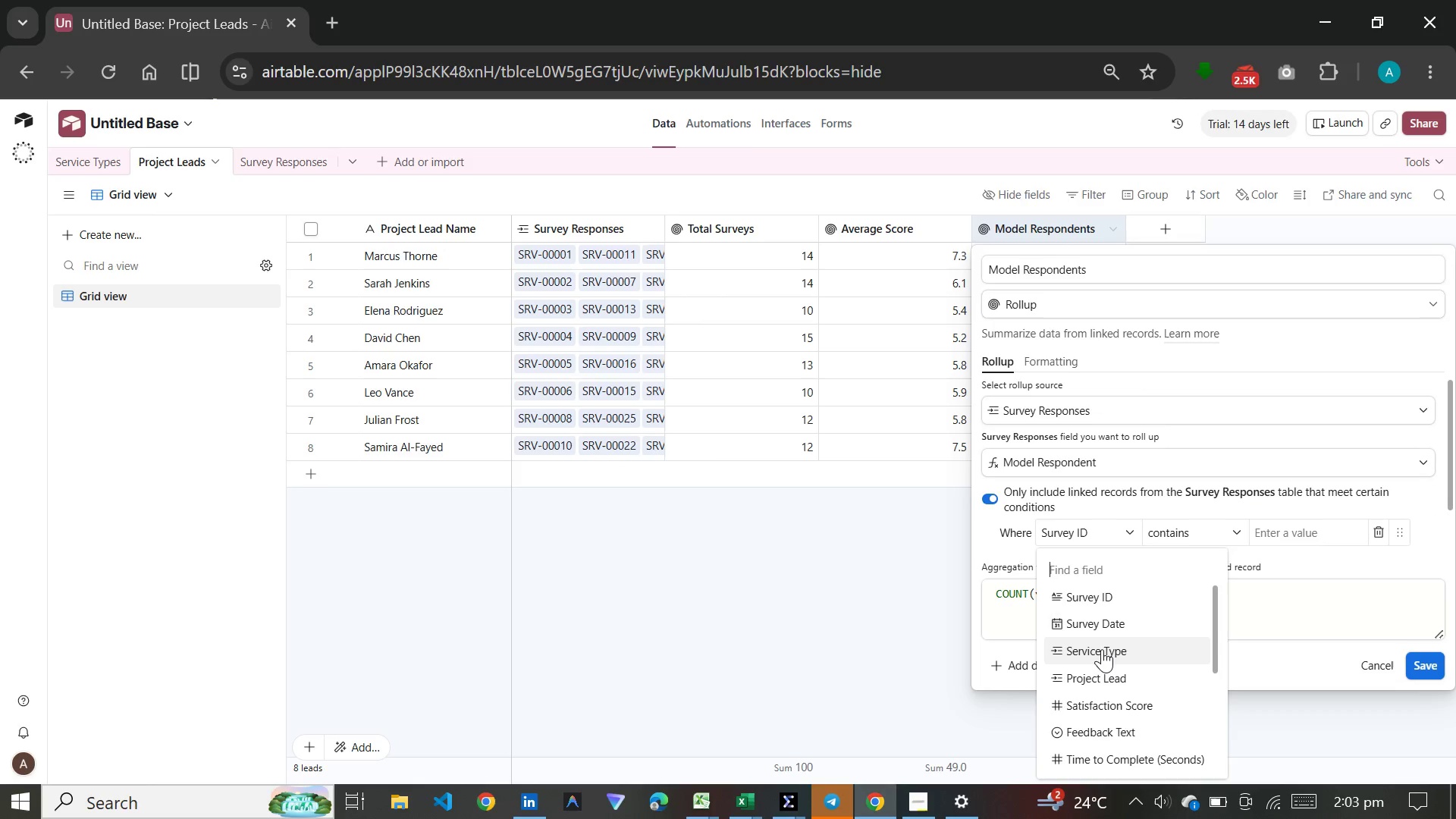 
scroll: coordinate [1102, 675], scroll_direction: down, amount: 8.0
 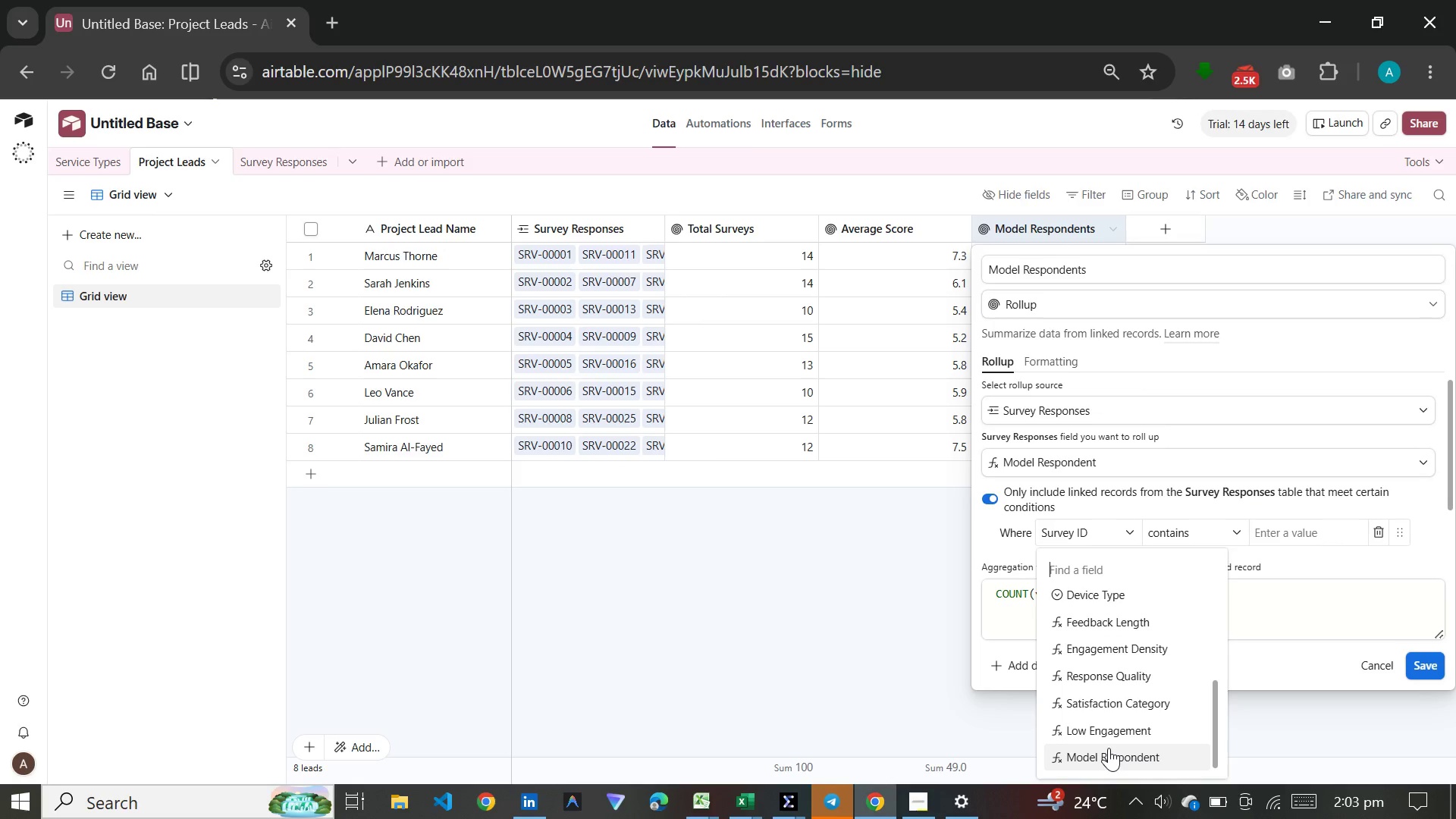 
left_click([1109, 748])
 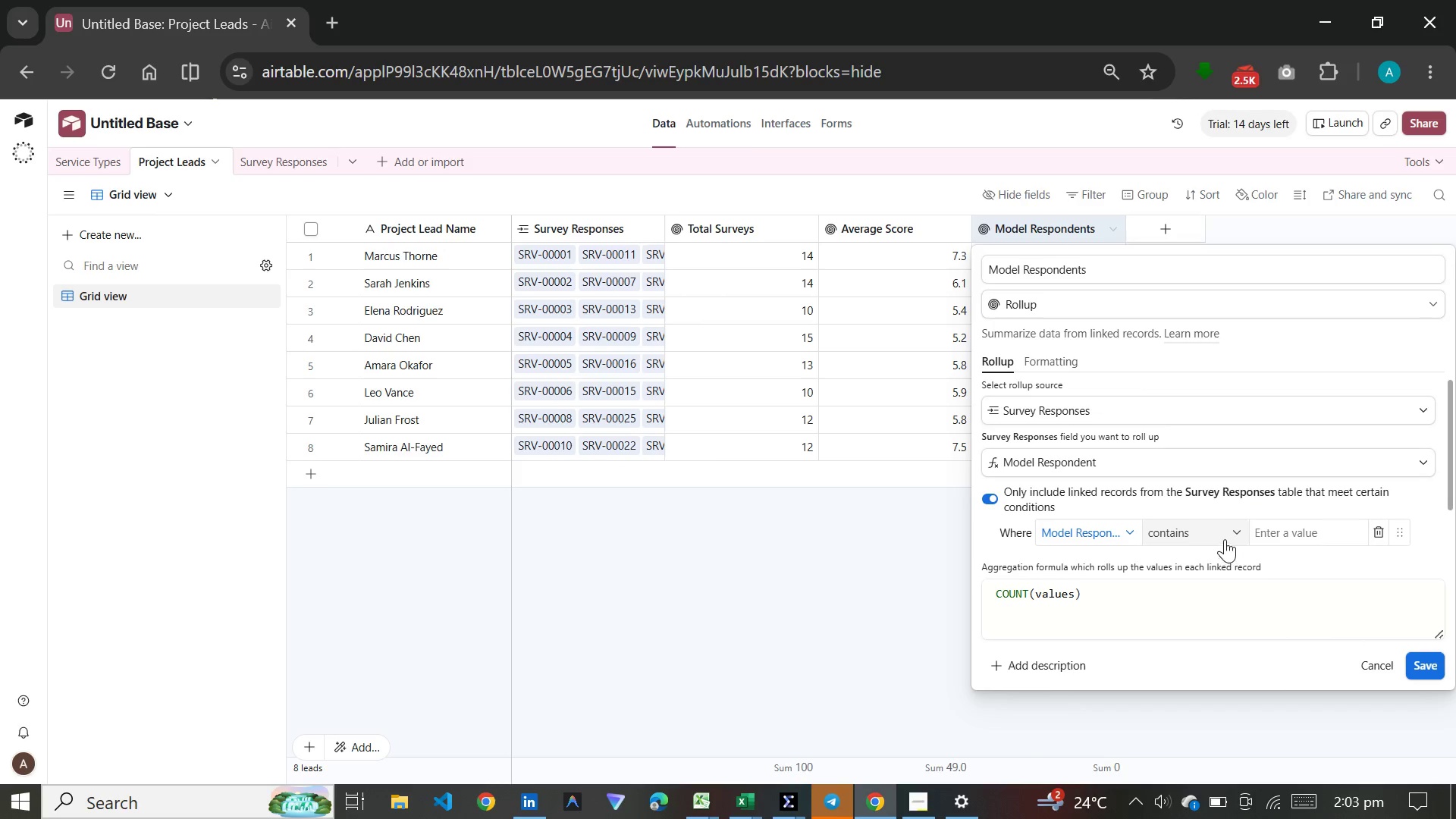 
left_click([1225, 532])
 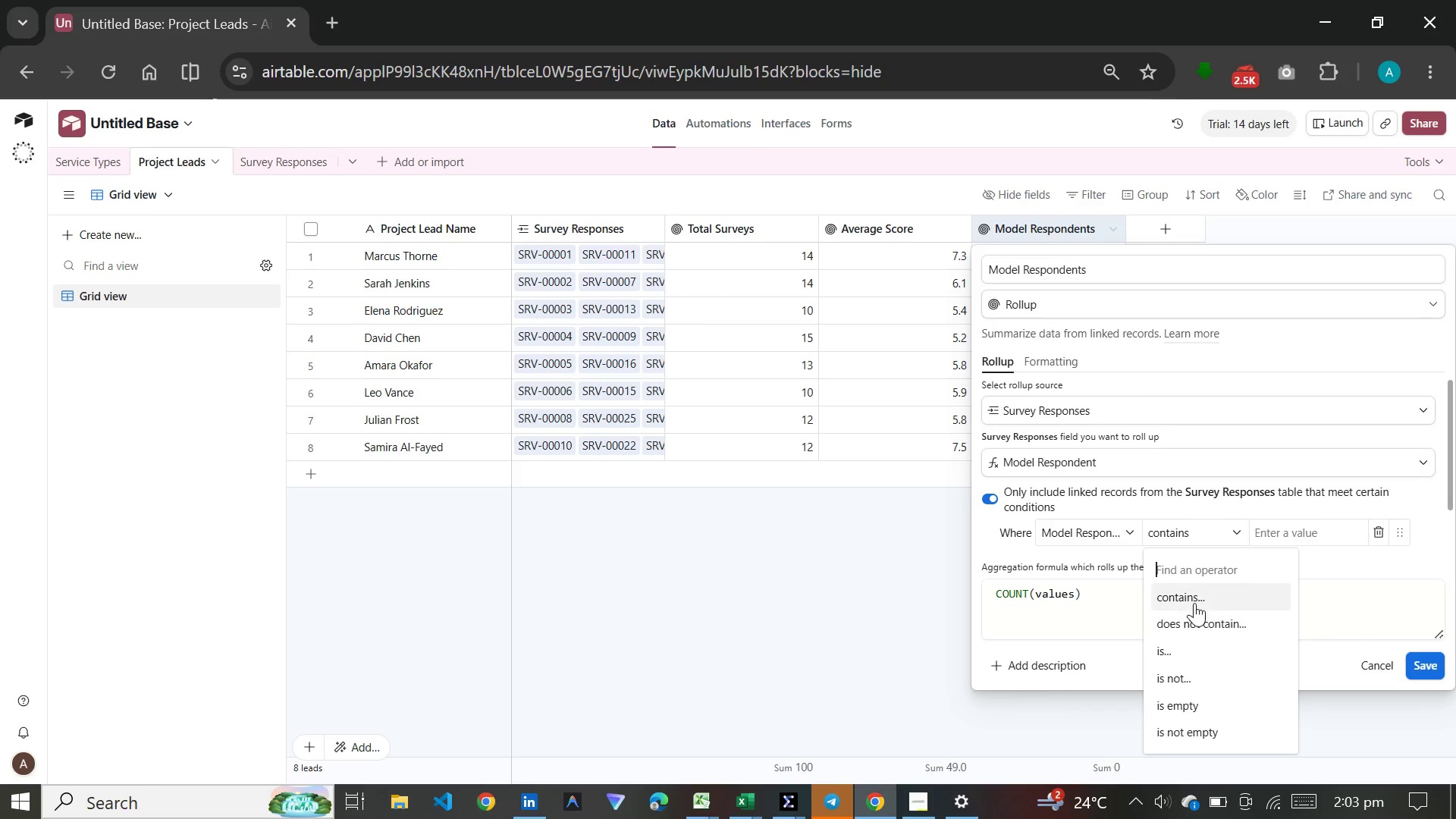 
left_click([1194, 603])
 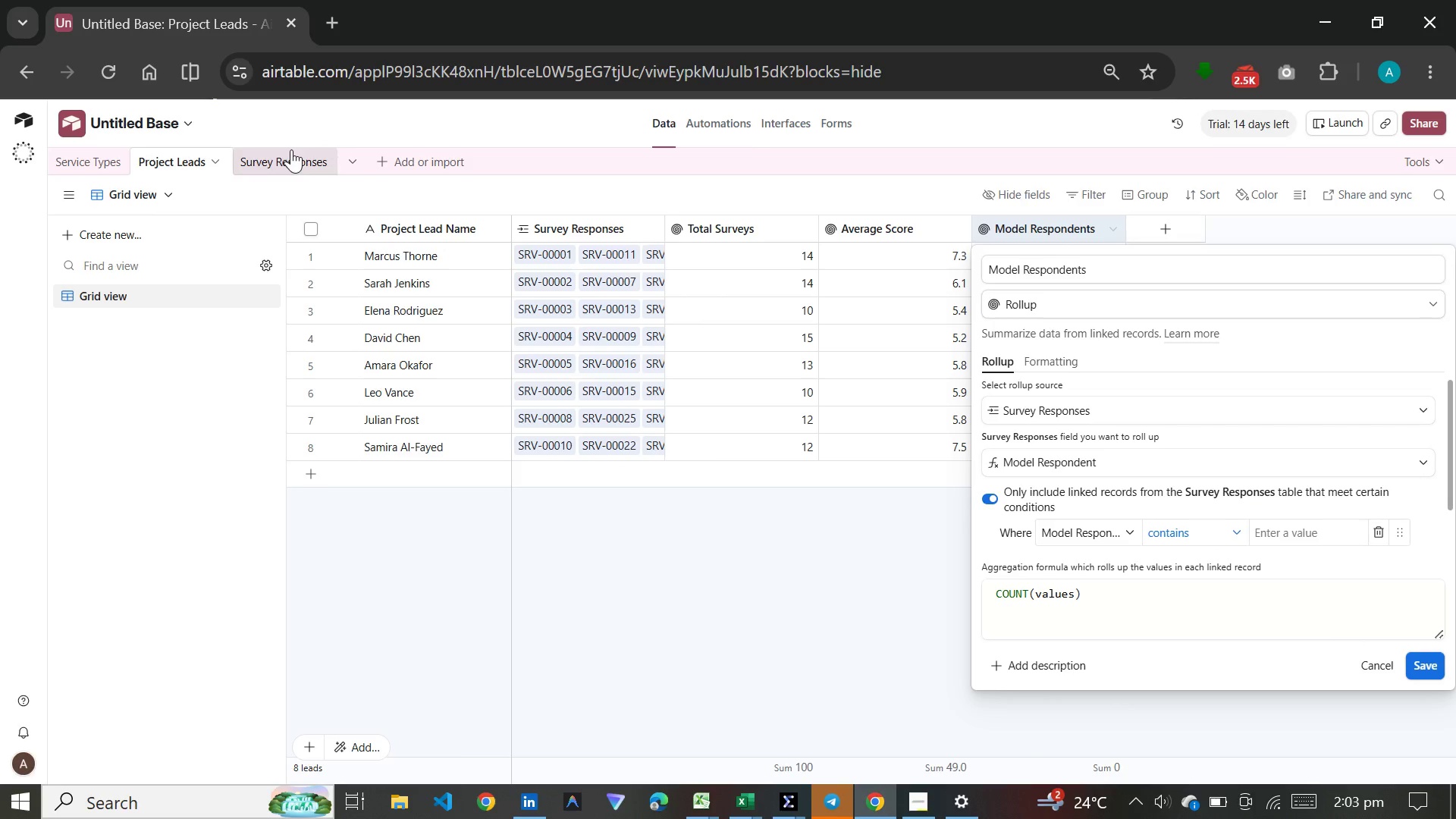 
left_click([286, 155])
 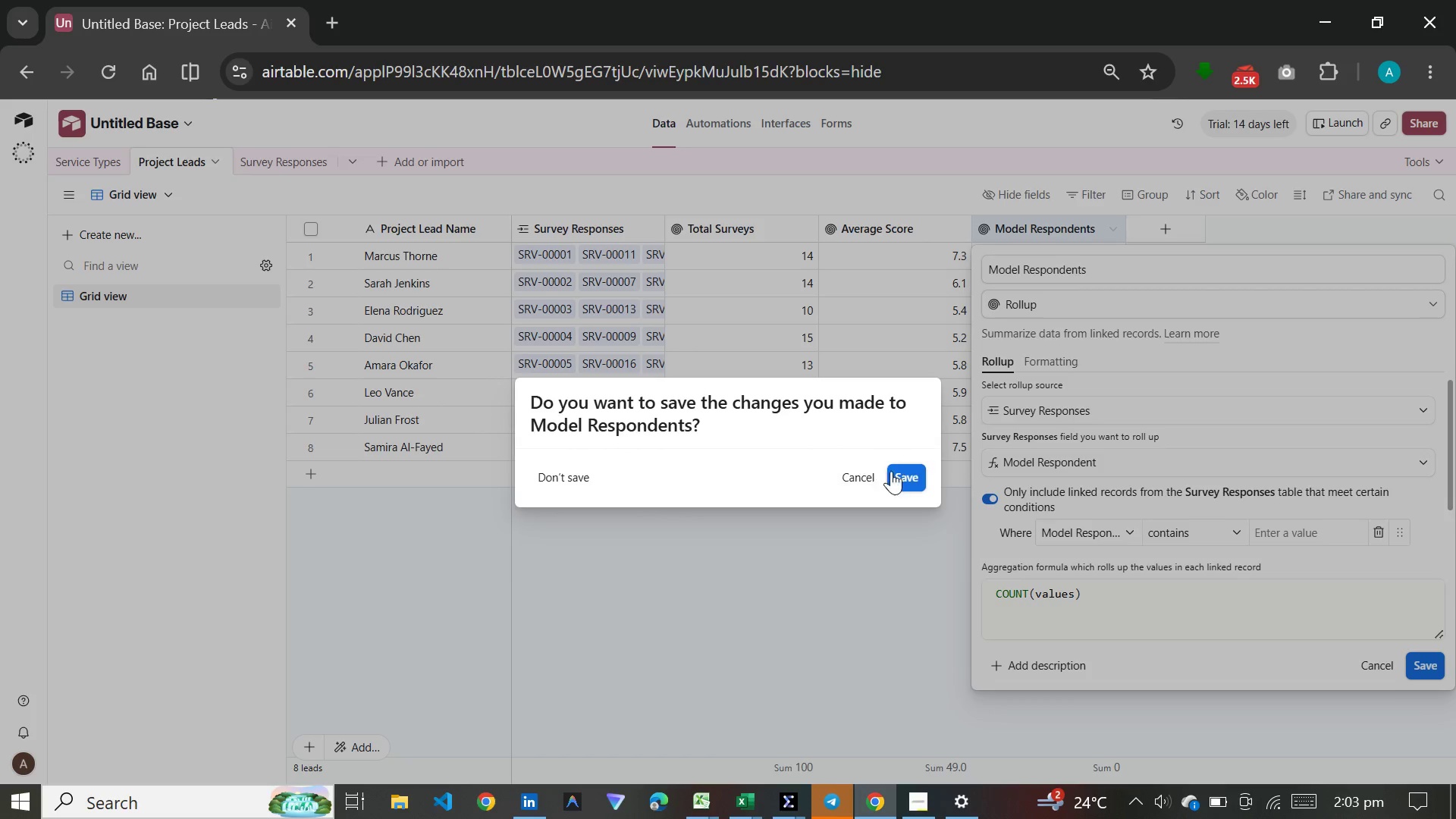 
left_click([905, 471])
 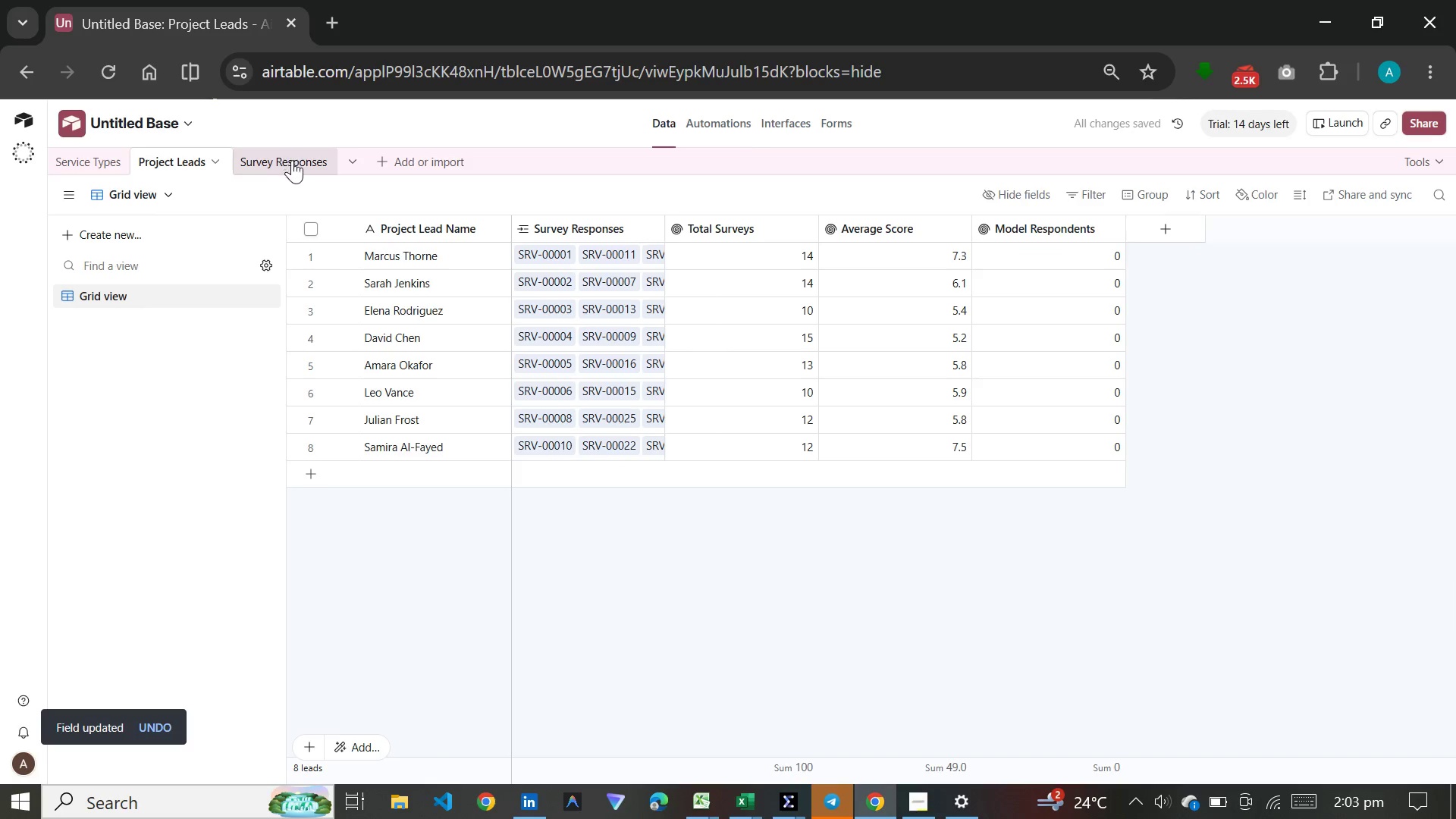 
left_click([292, 160])
 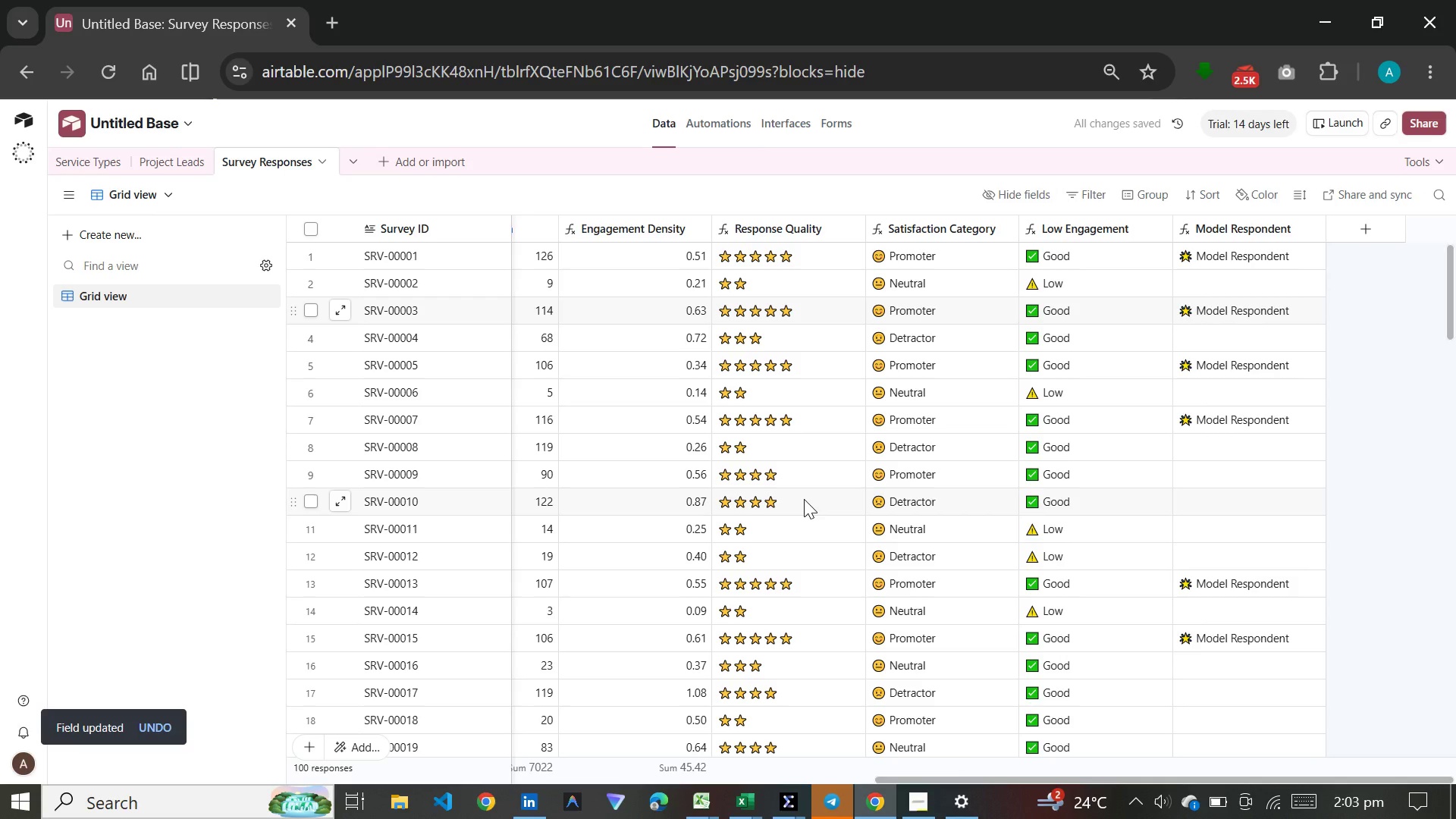 
wait(8.56)
 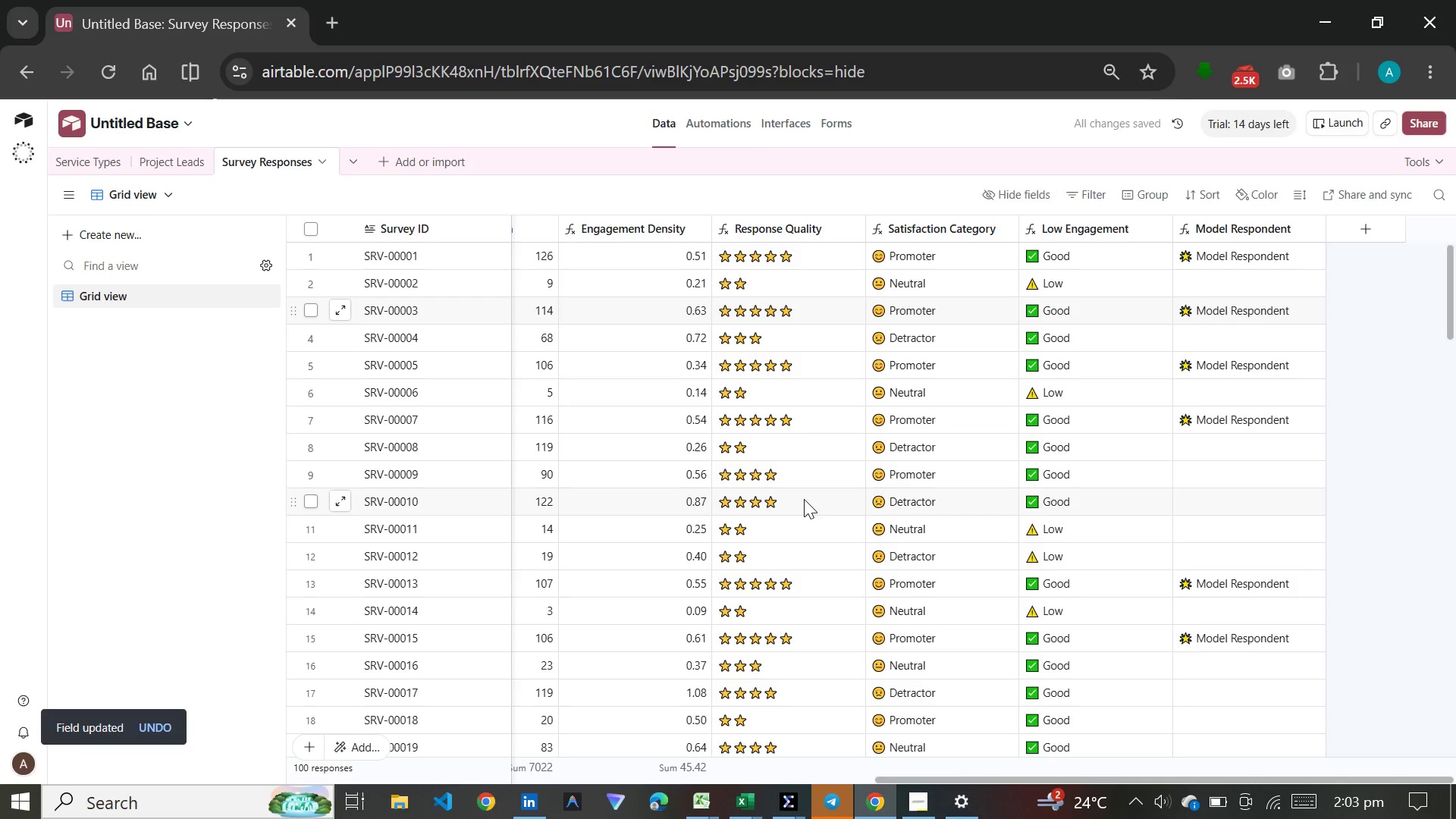 
left_click([1207, 256])
 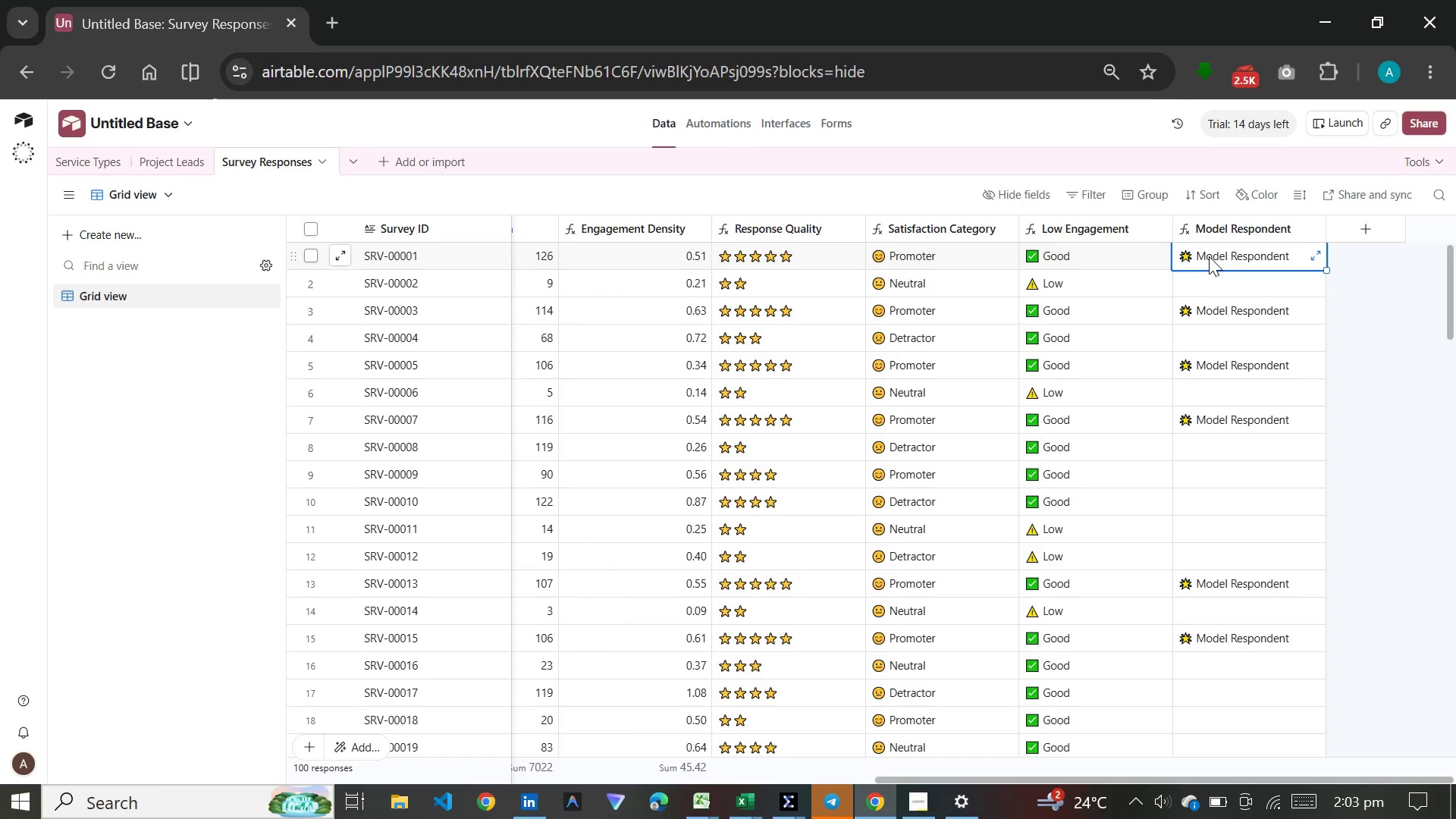 
key(Control+C)
 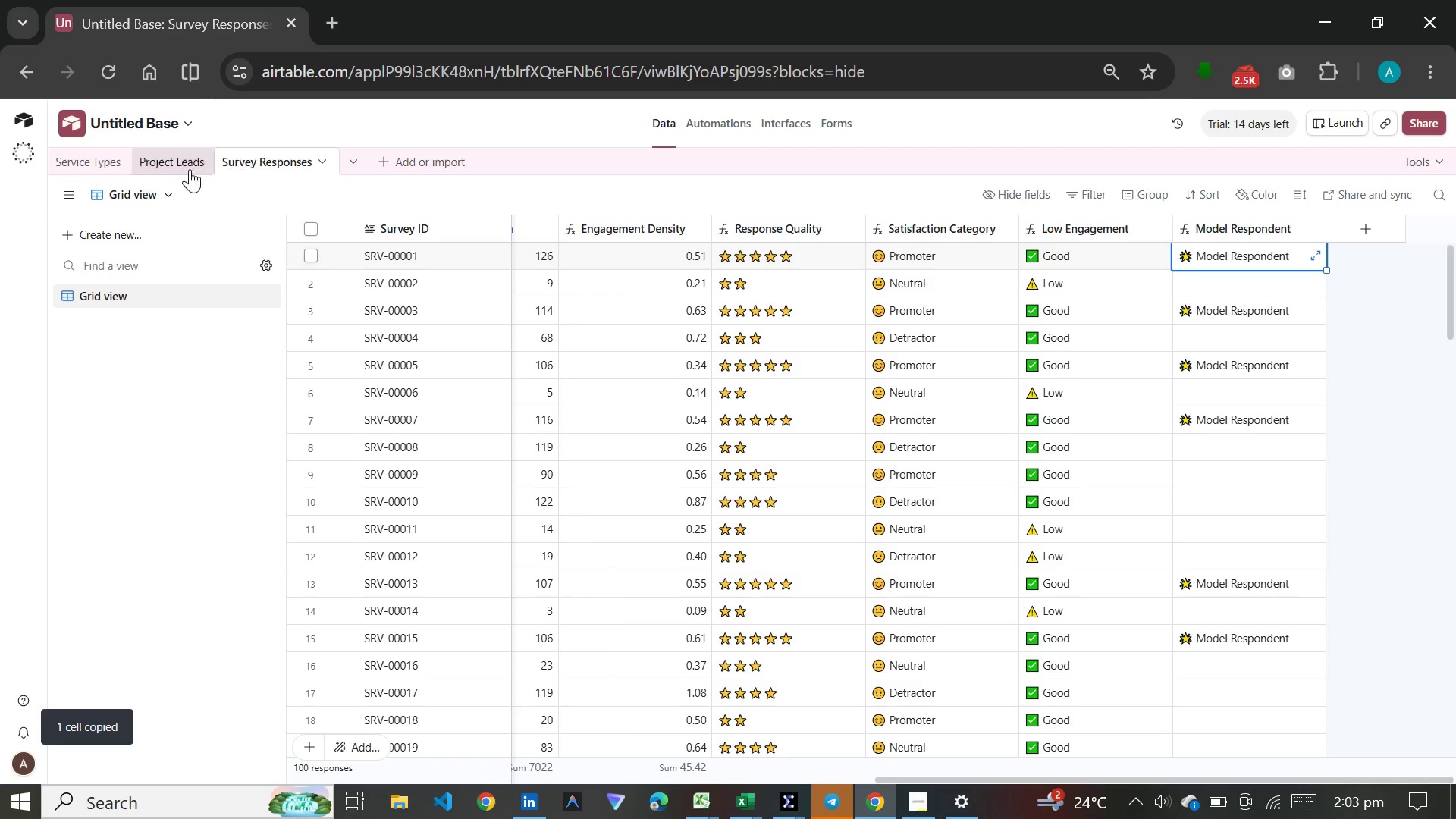 
left_click([176, 172])
 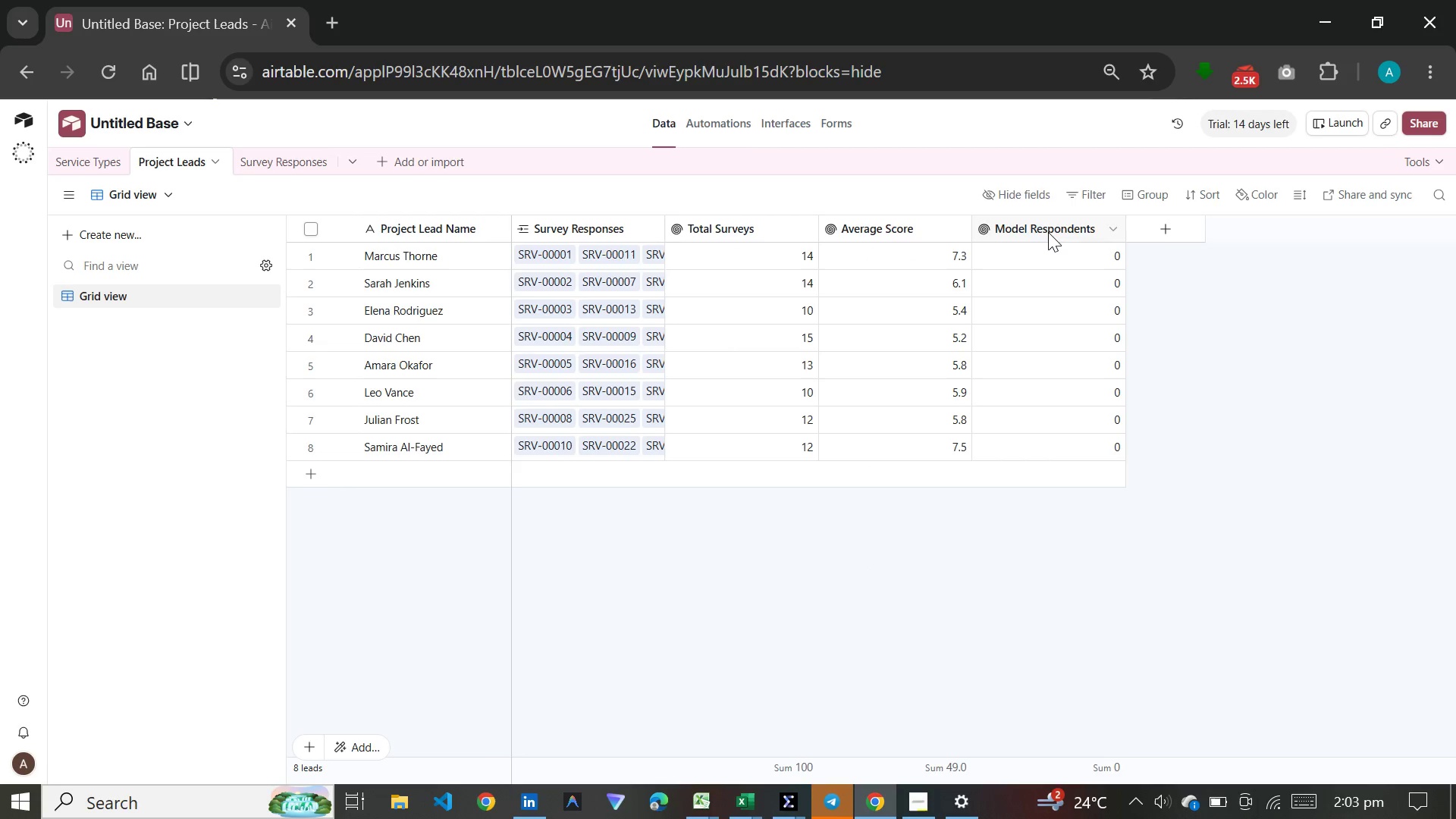 
double_click([1048, 230])
 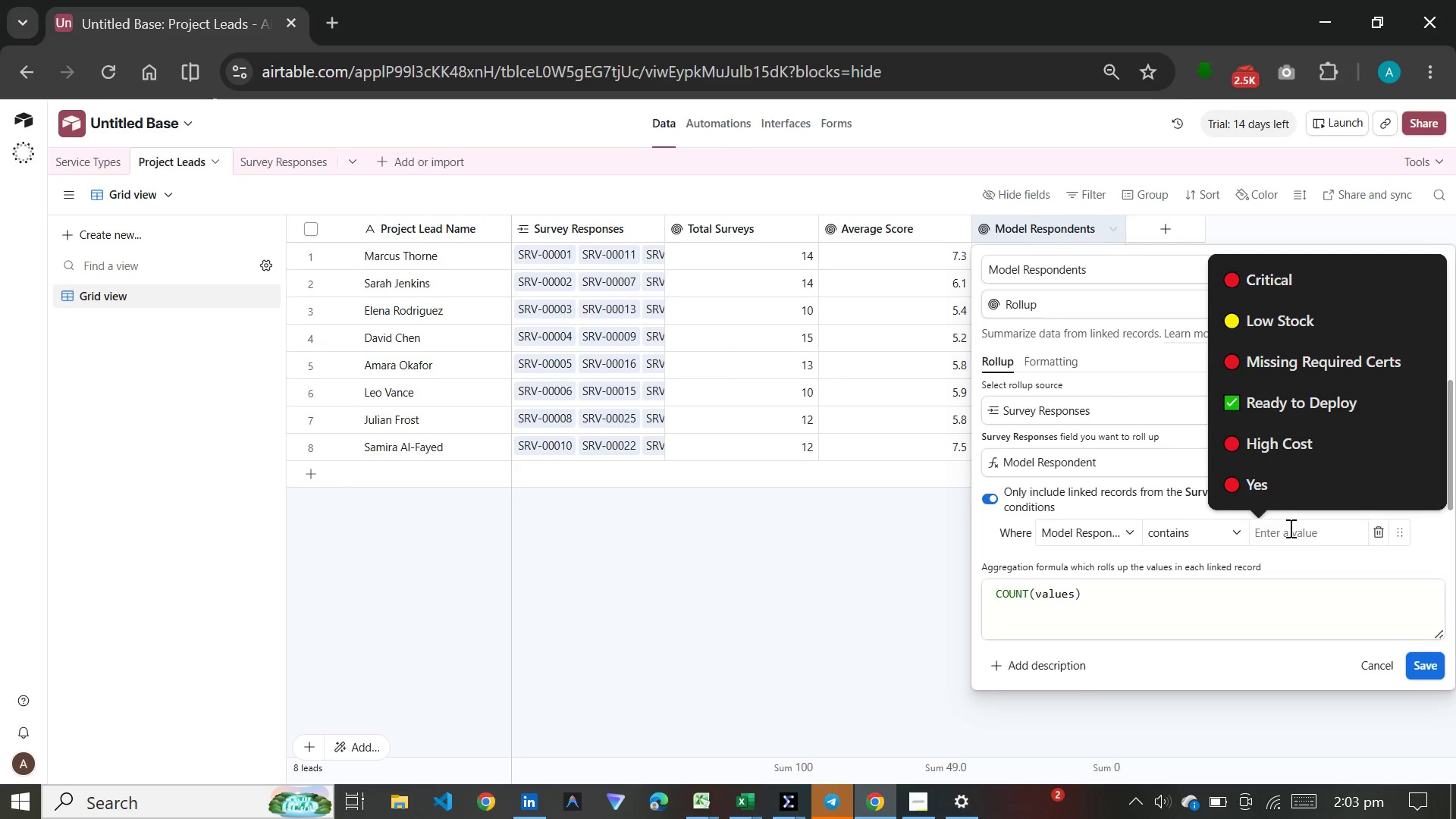 
key(Control+V)
 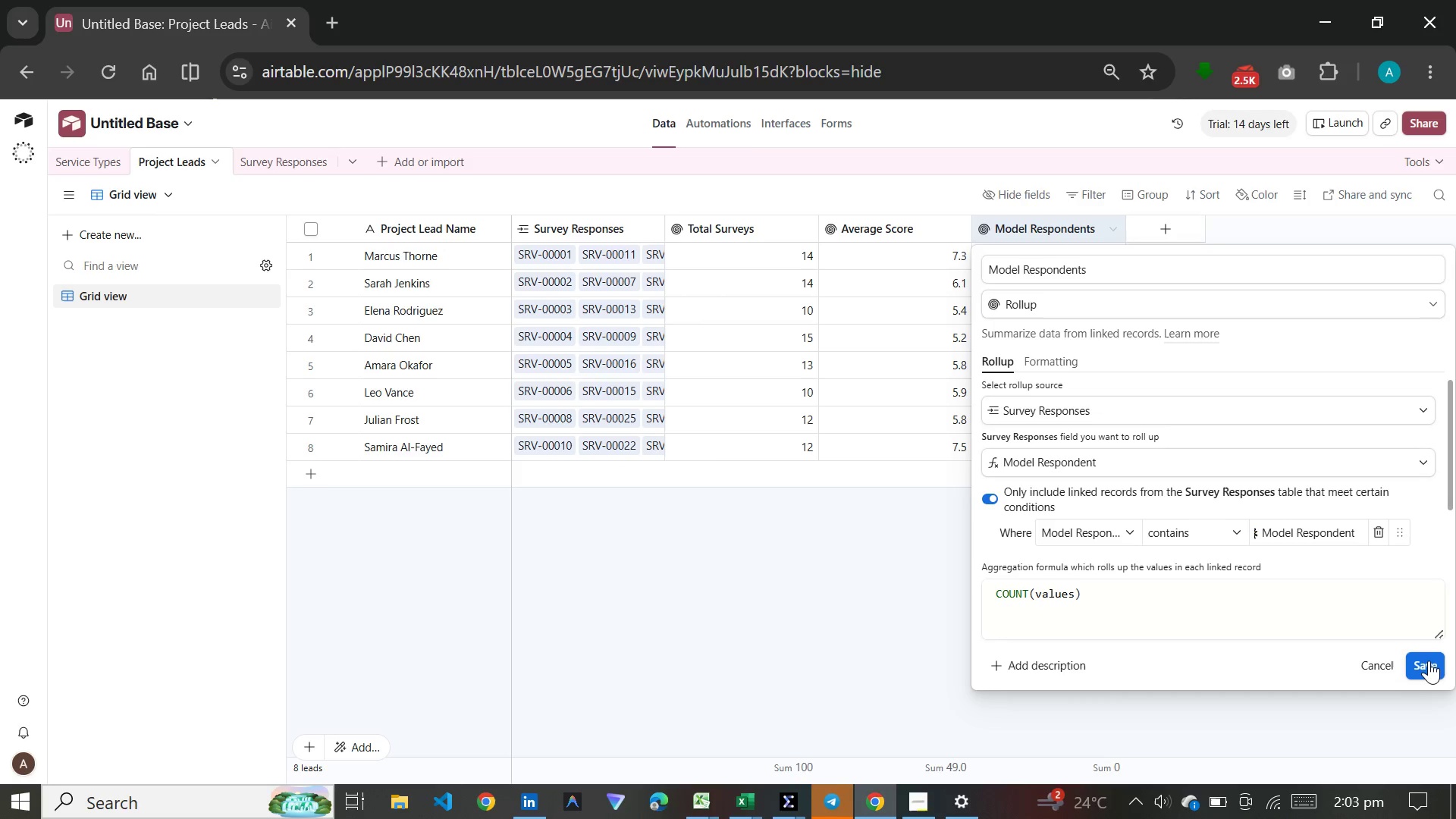 
left_click([1429, 663])
 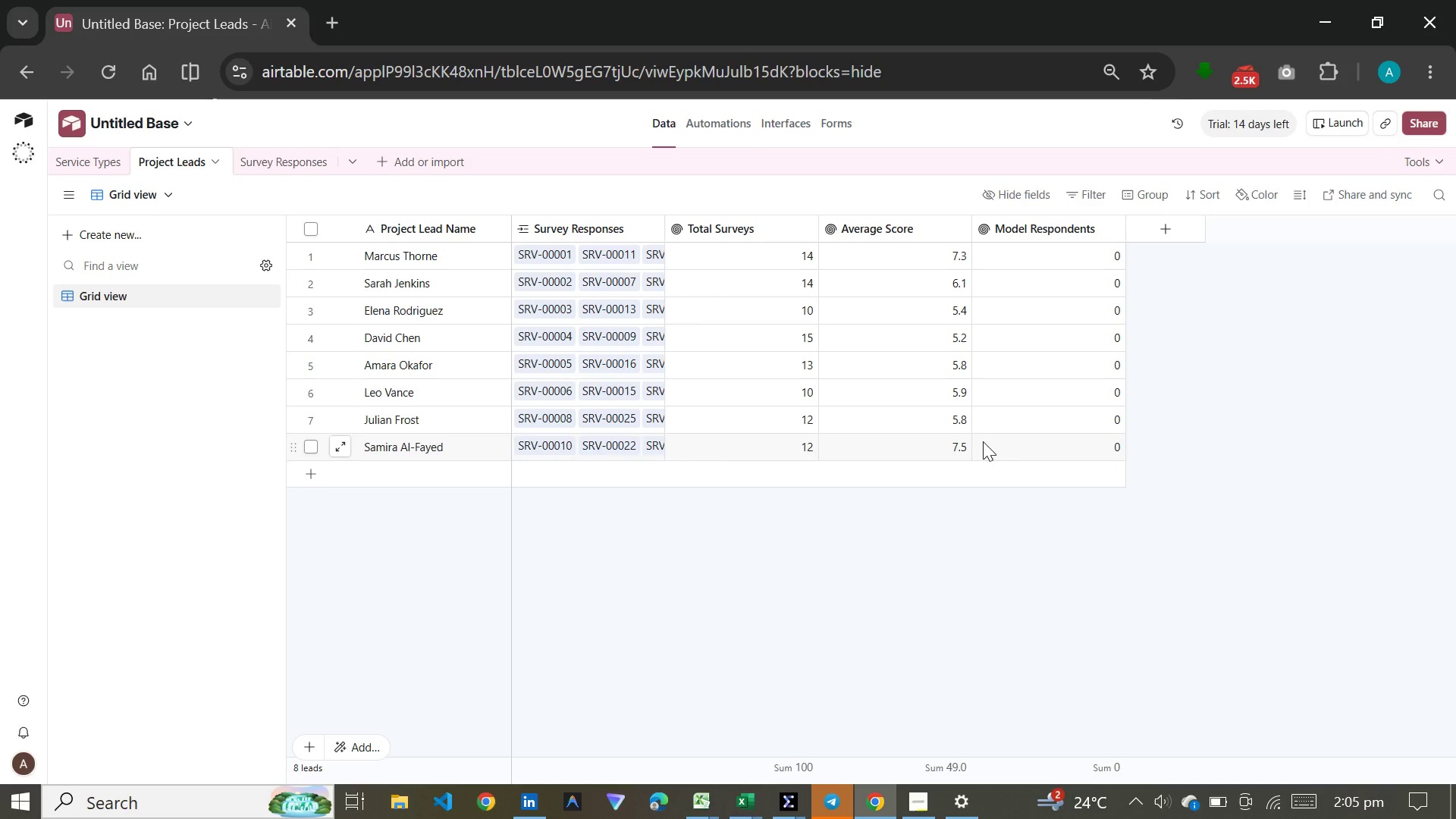 
wait(122.33)
 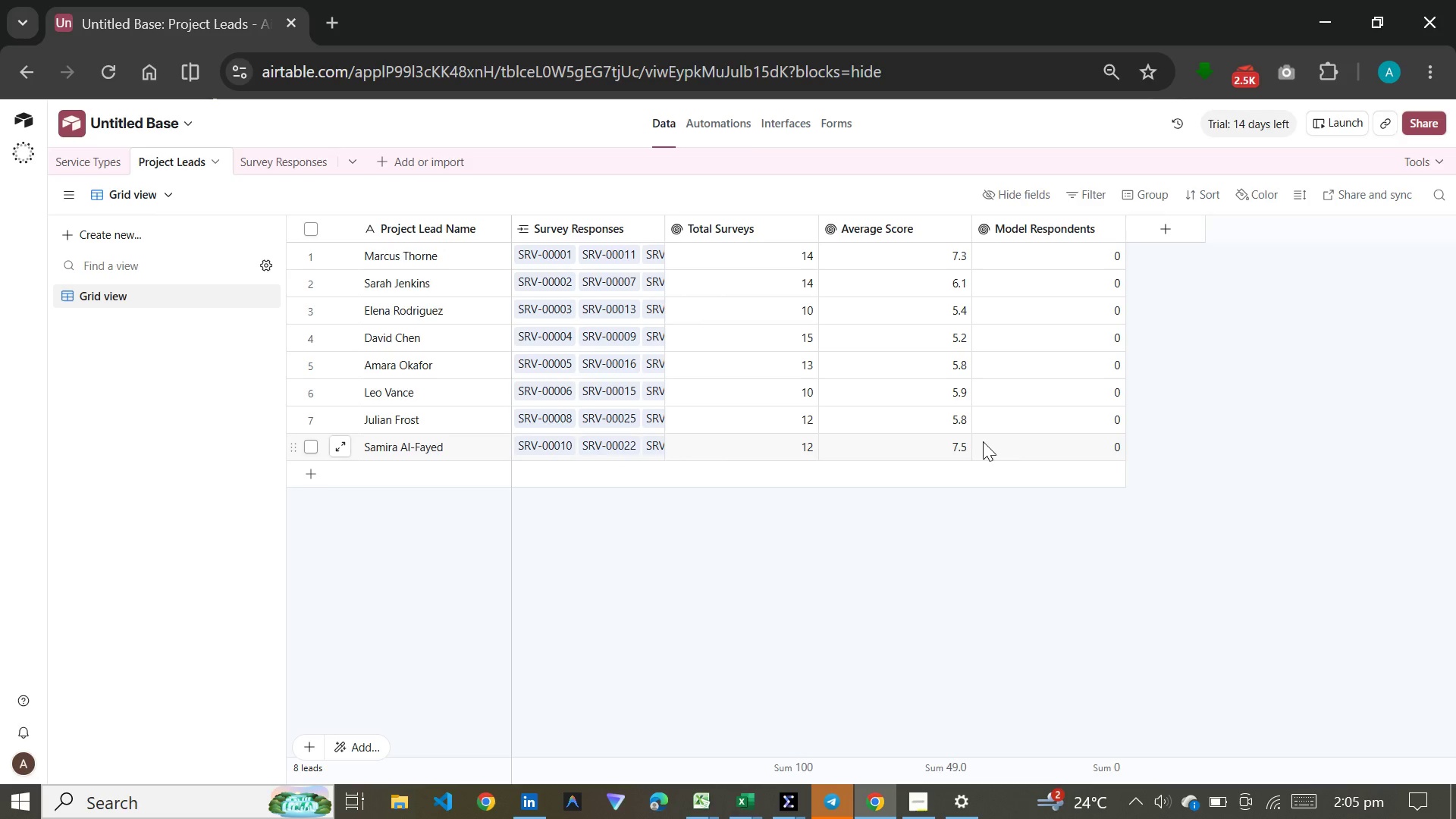 
right_click([983, 441])
 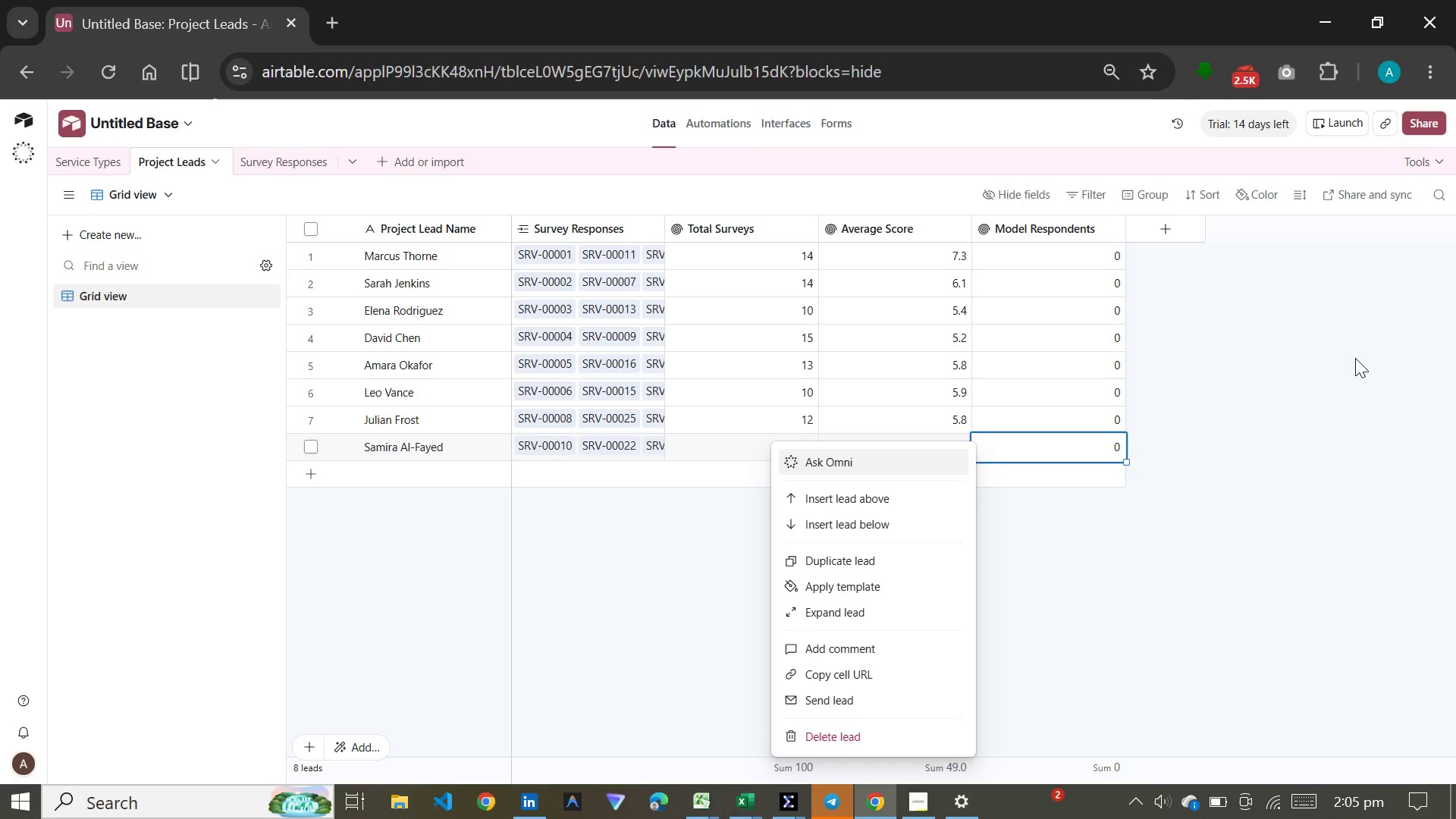 
left_click([1221, 406])
 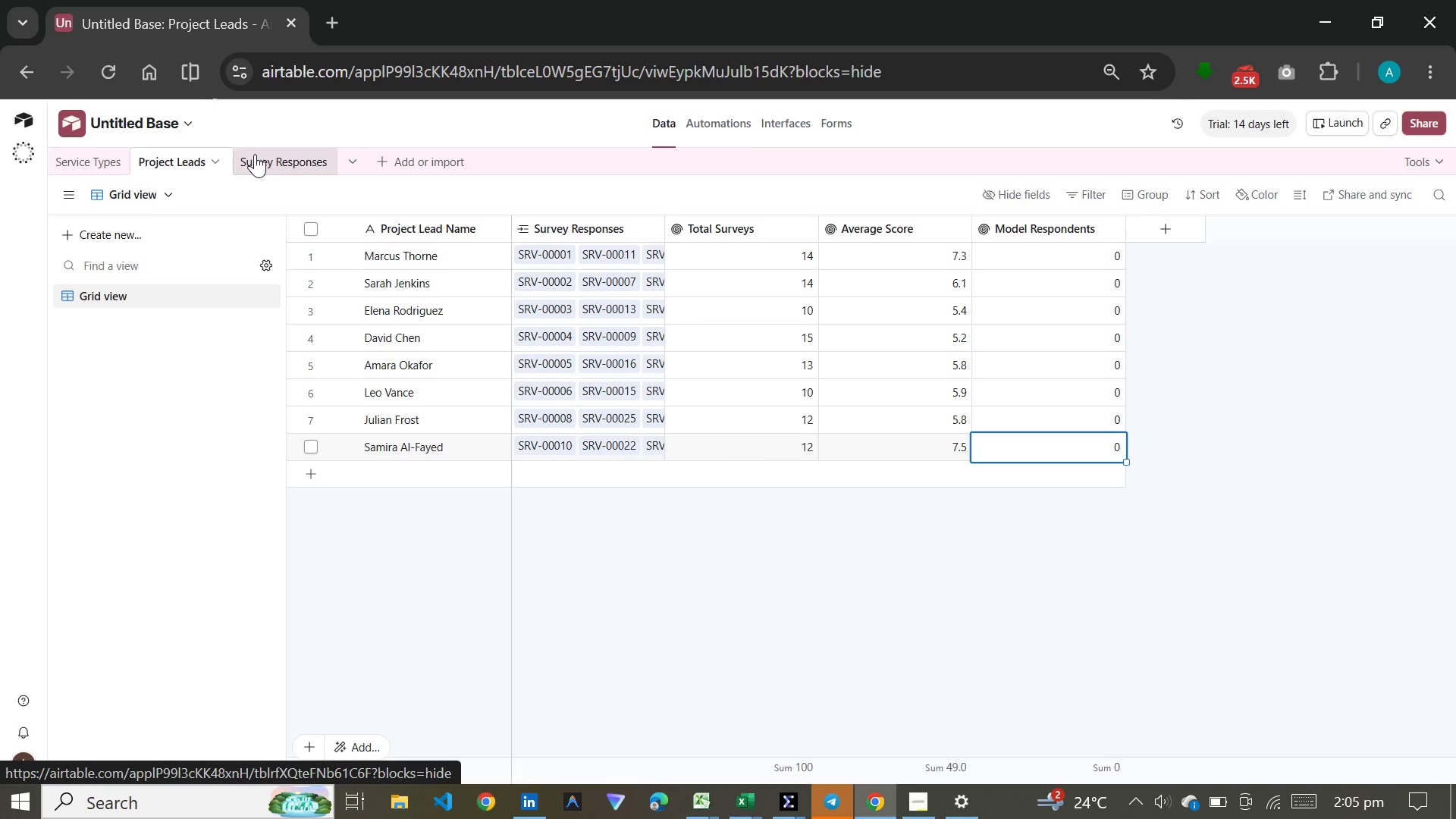 
left_click([255, 154])
 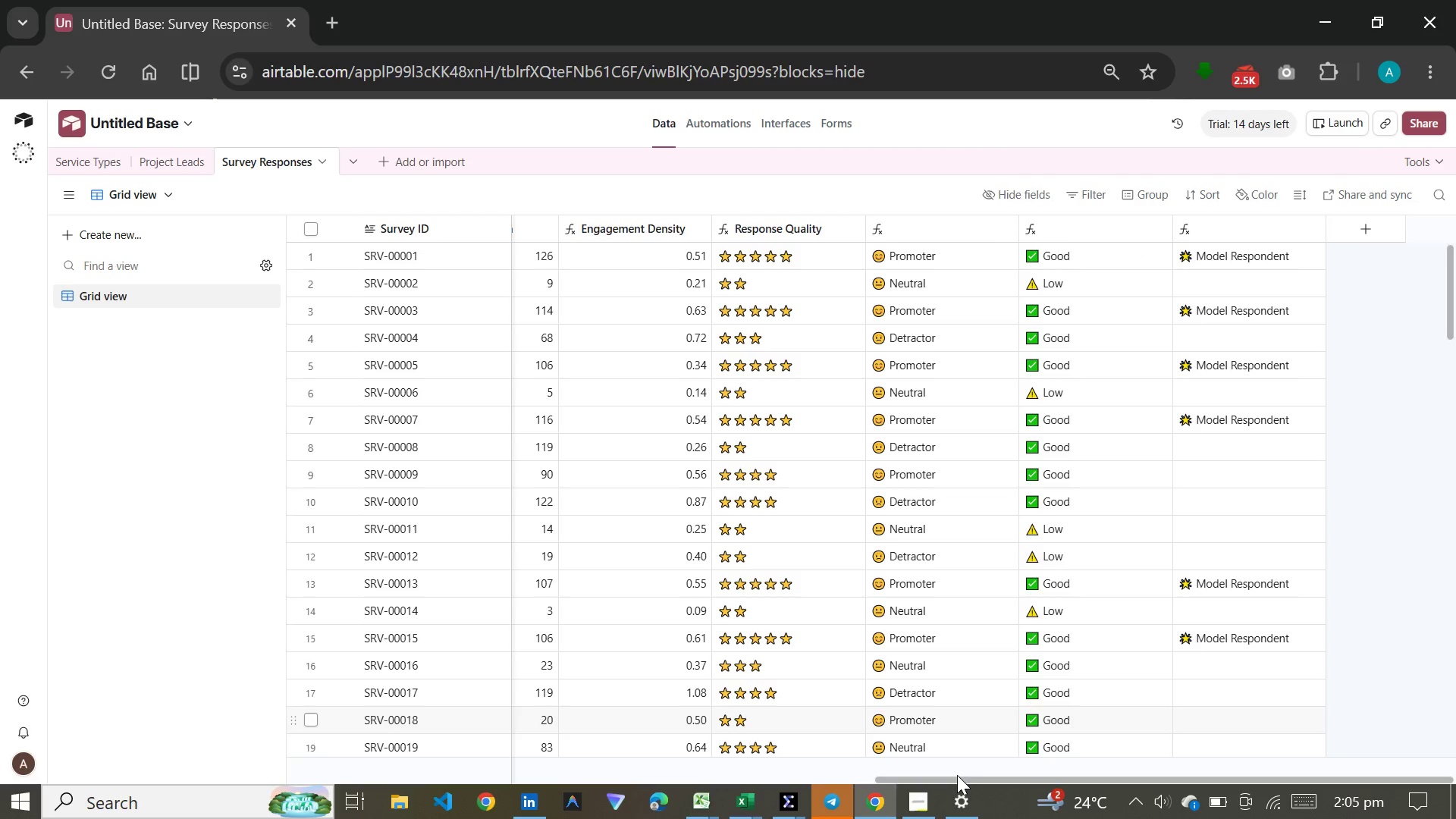 
left_click_drag(start_coordinate=[961, 781], to_coordinate=[1065, 778])
 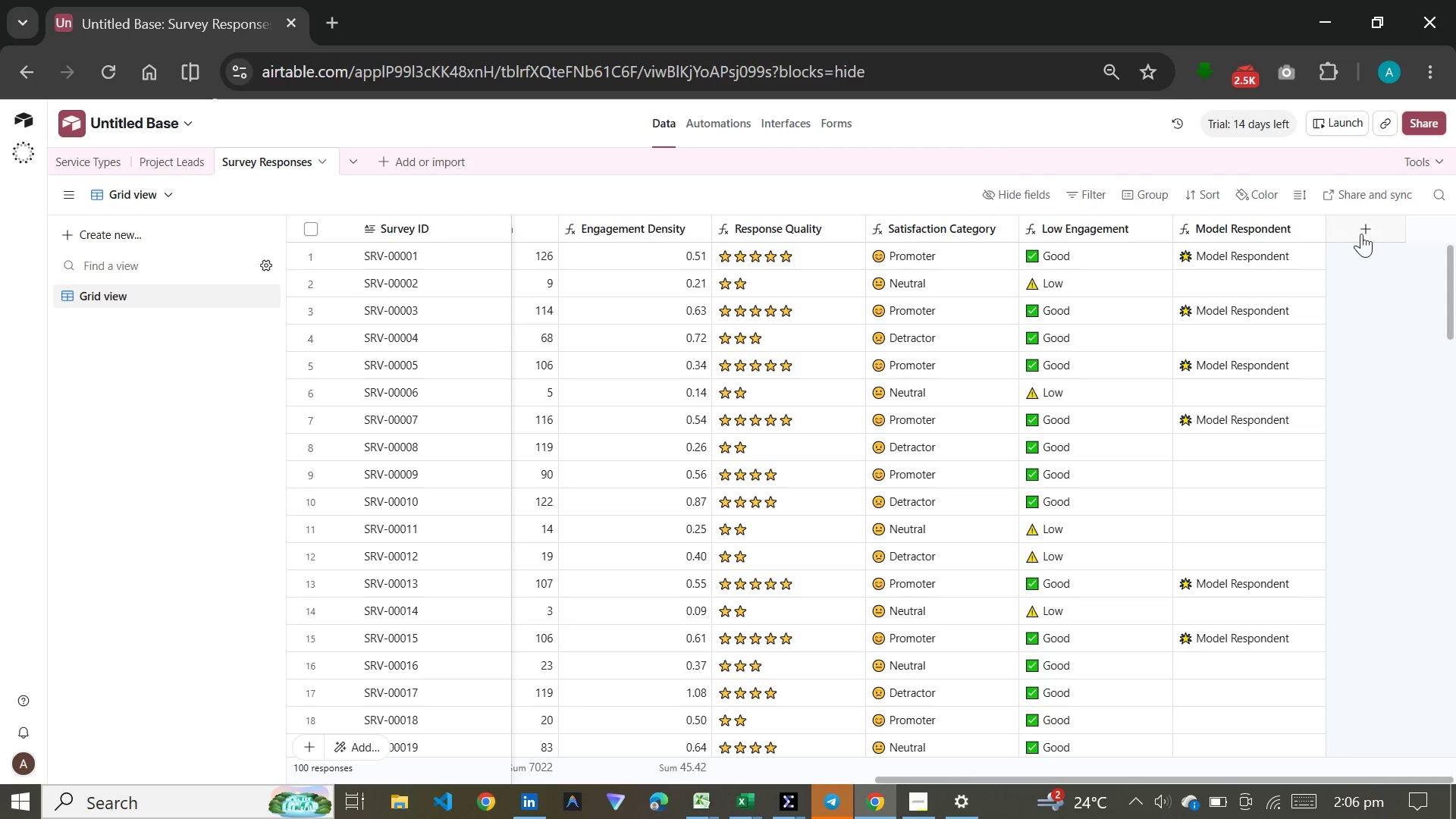 
left_click([1363, 228])
 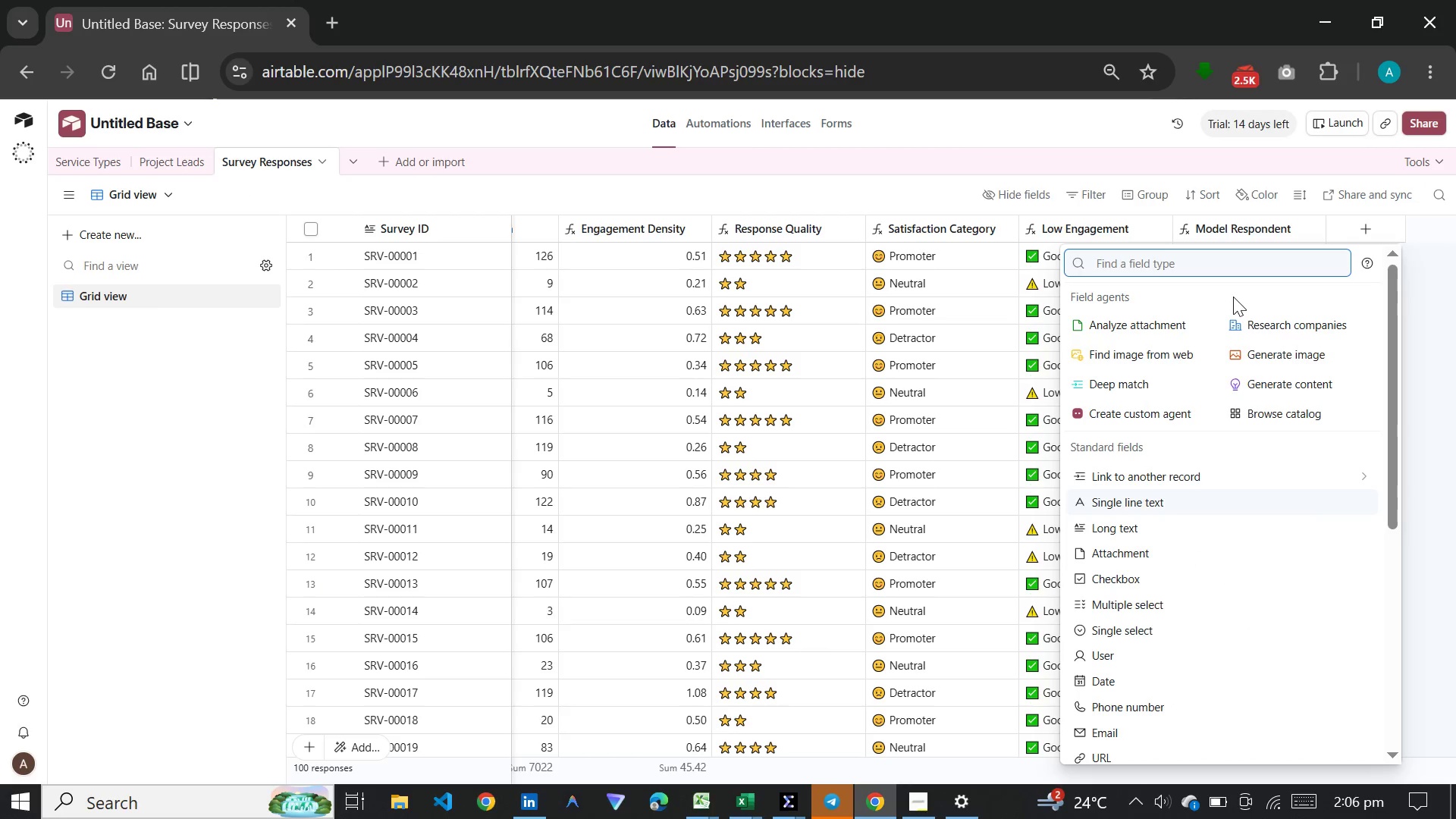 
type(form)
 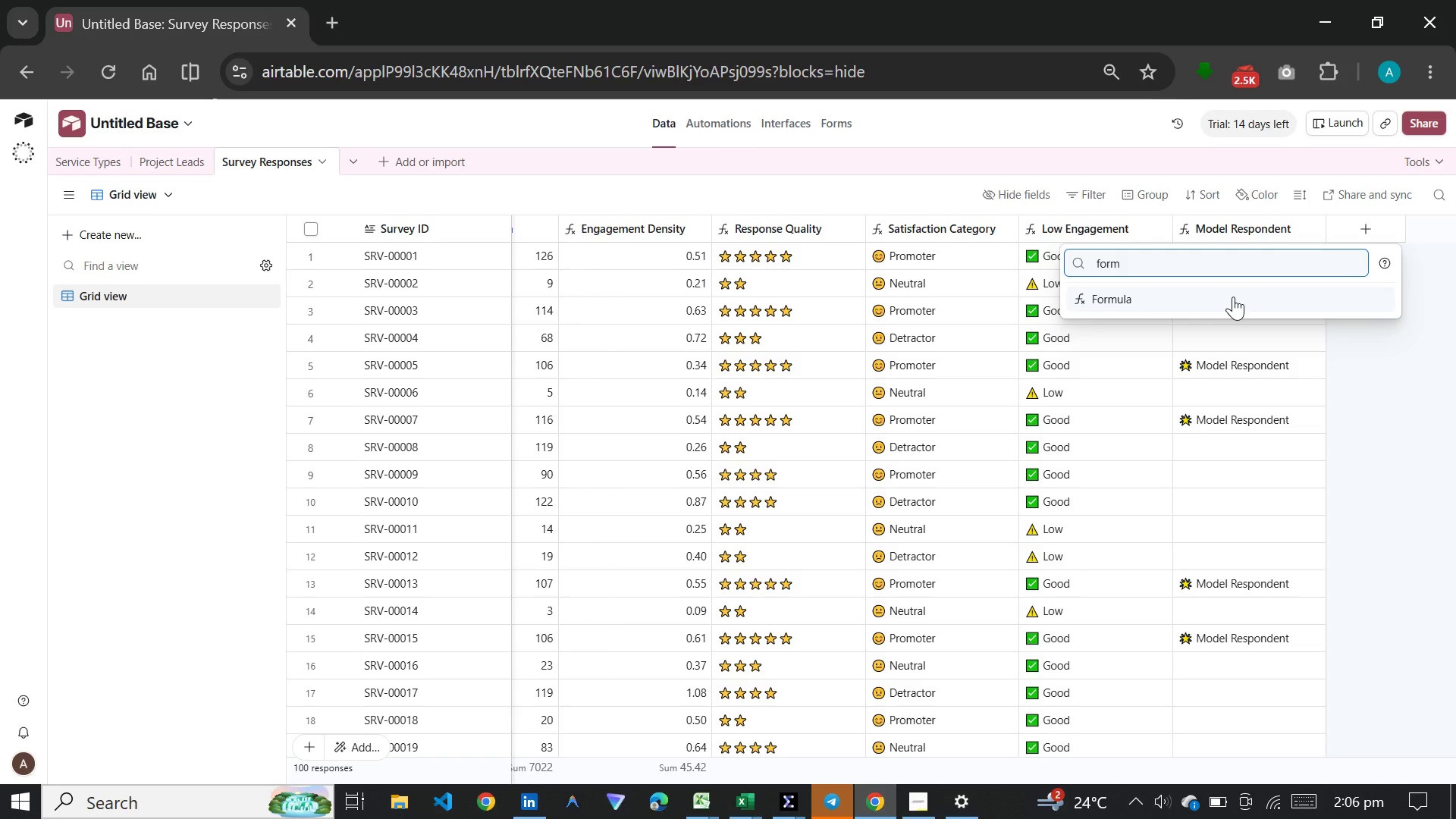 
key(Enter)
 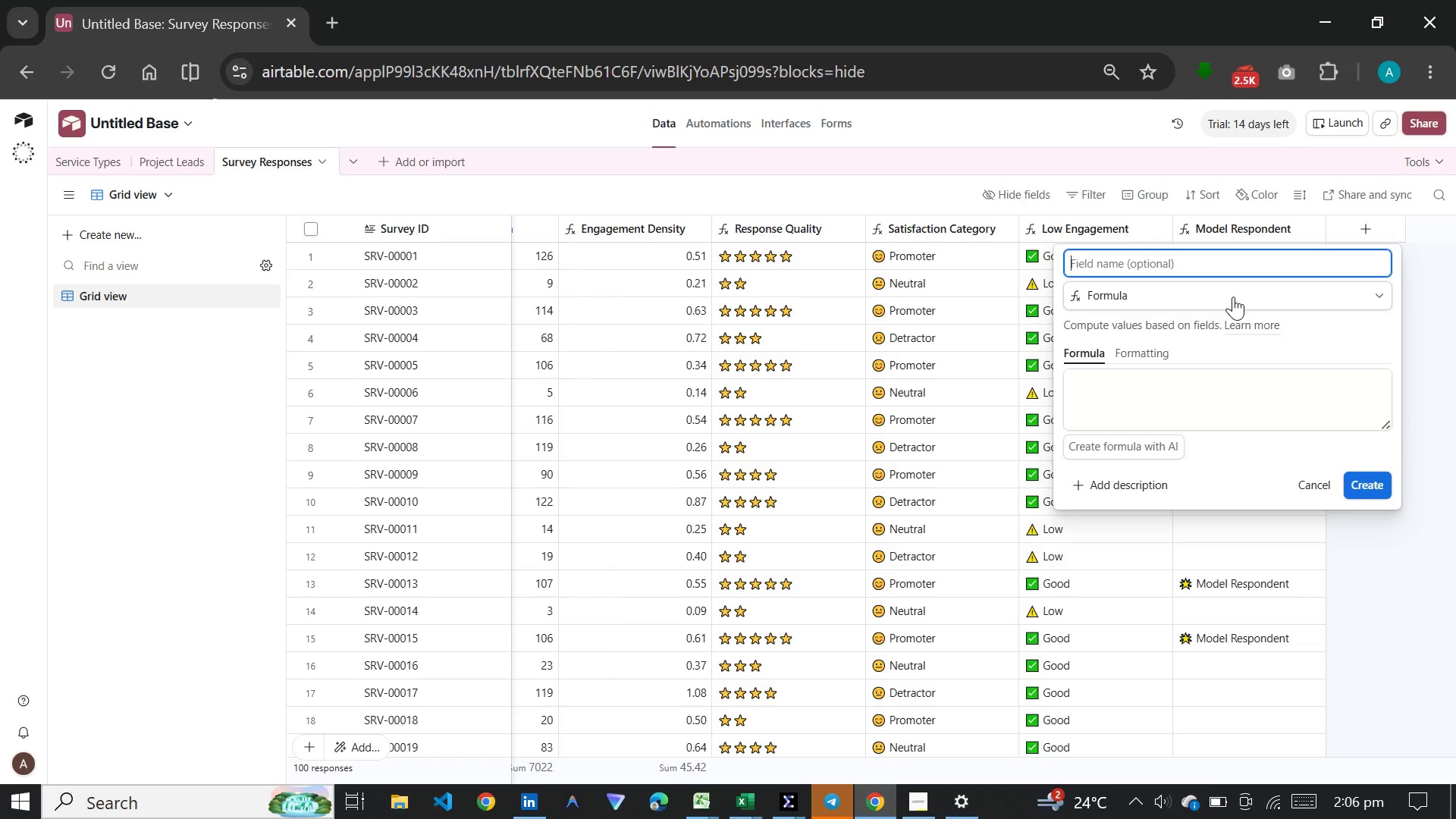 
wait(8.3)
 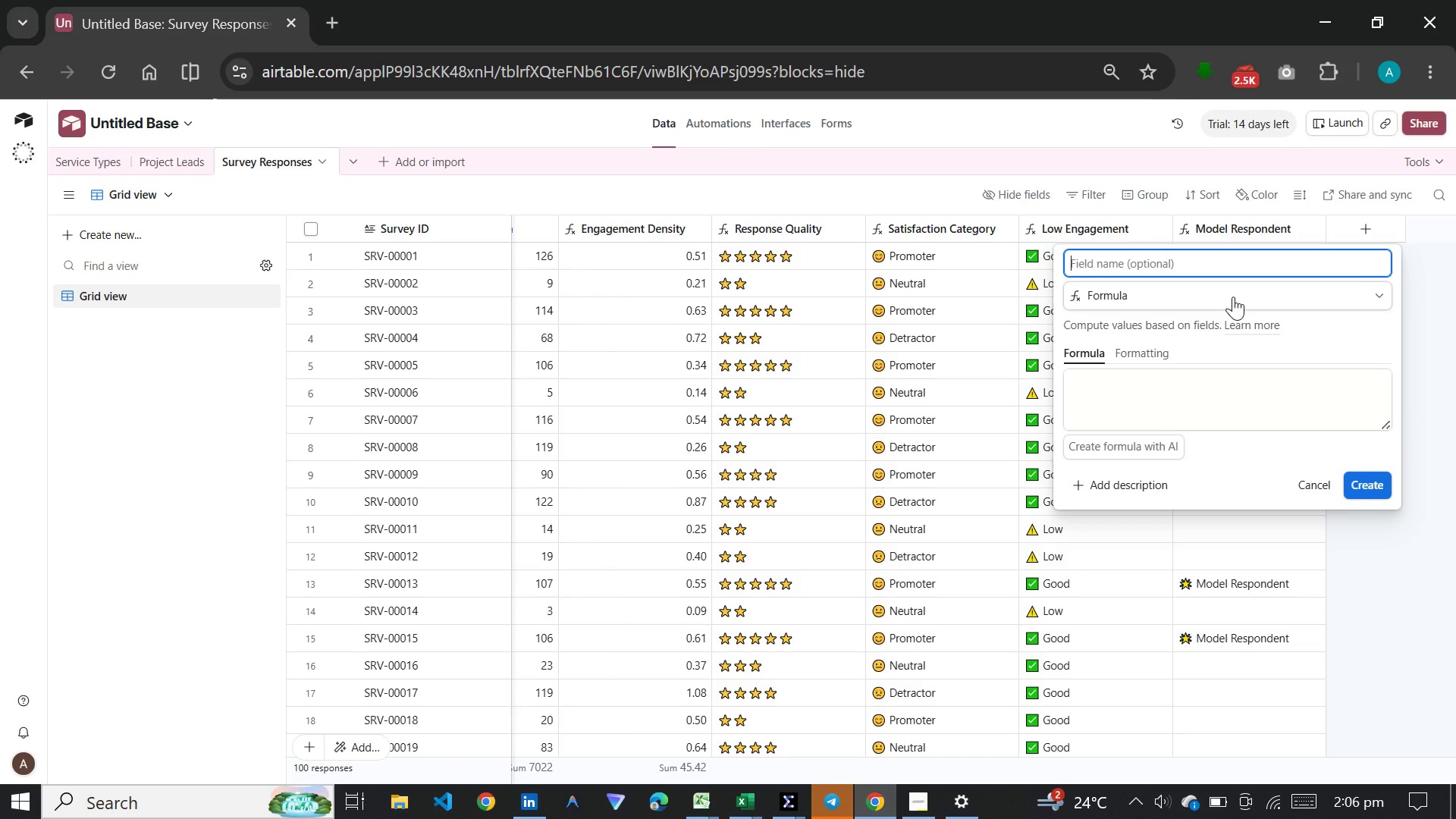 
type(Model Flag)
 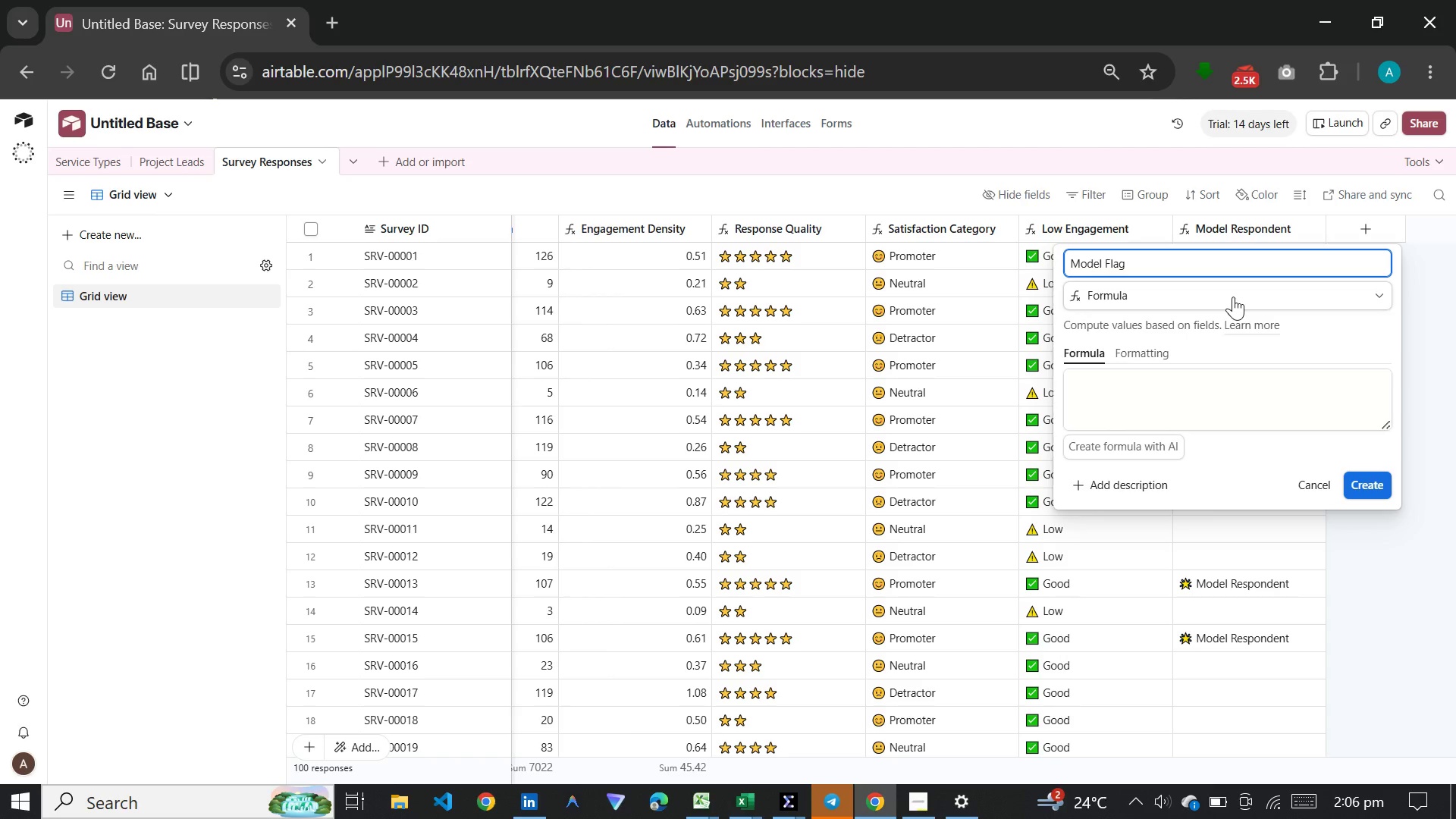 
wait(35.25)
 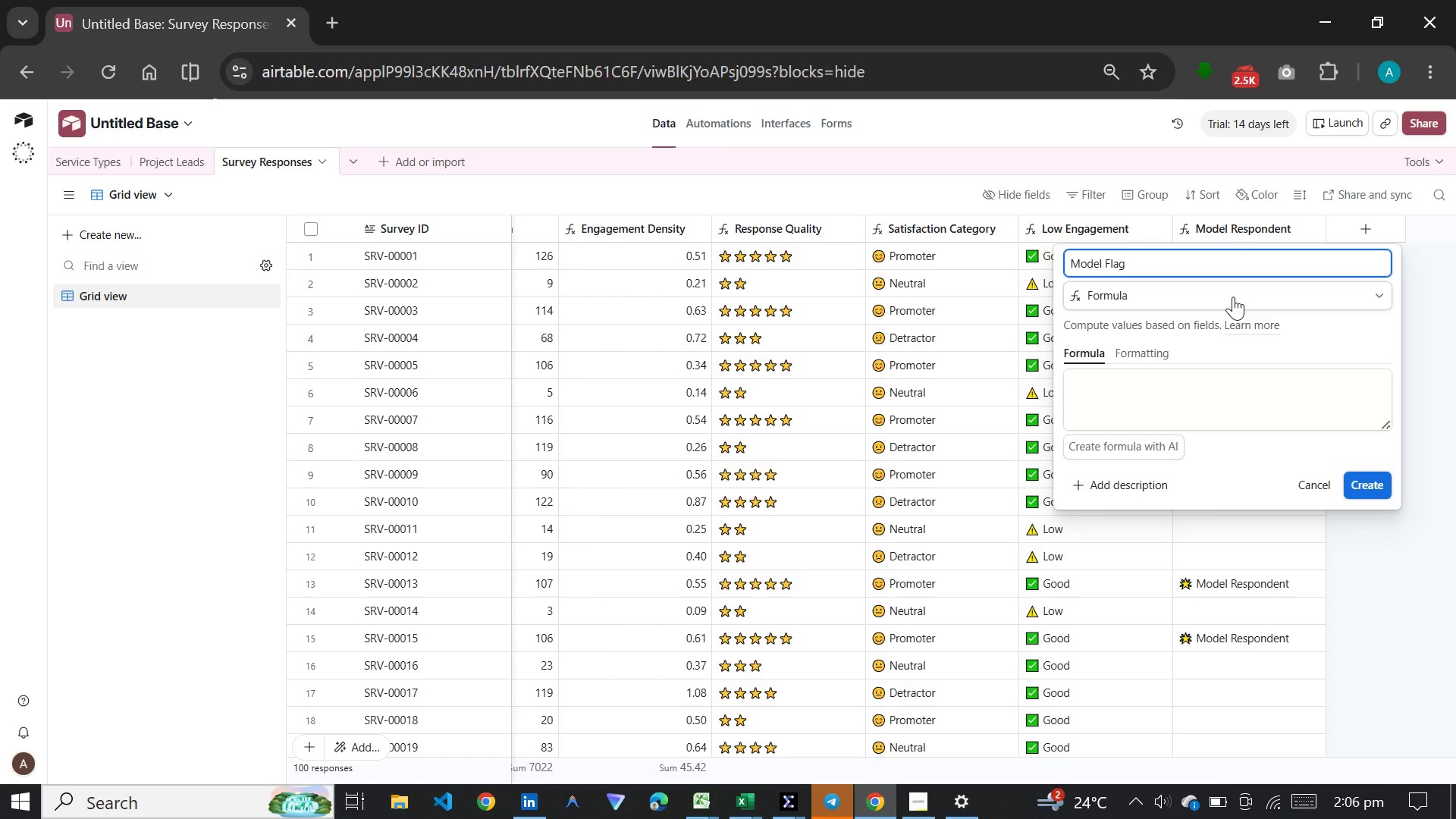 
left_click([841, 818])
 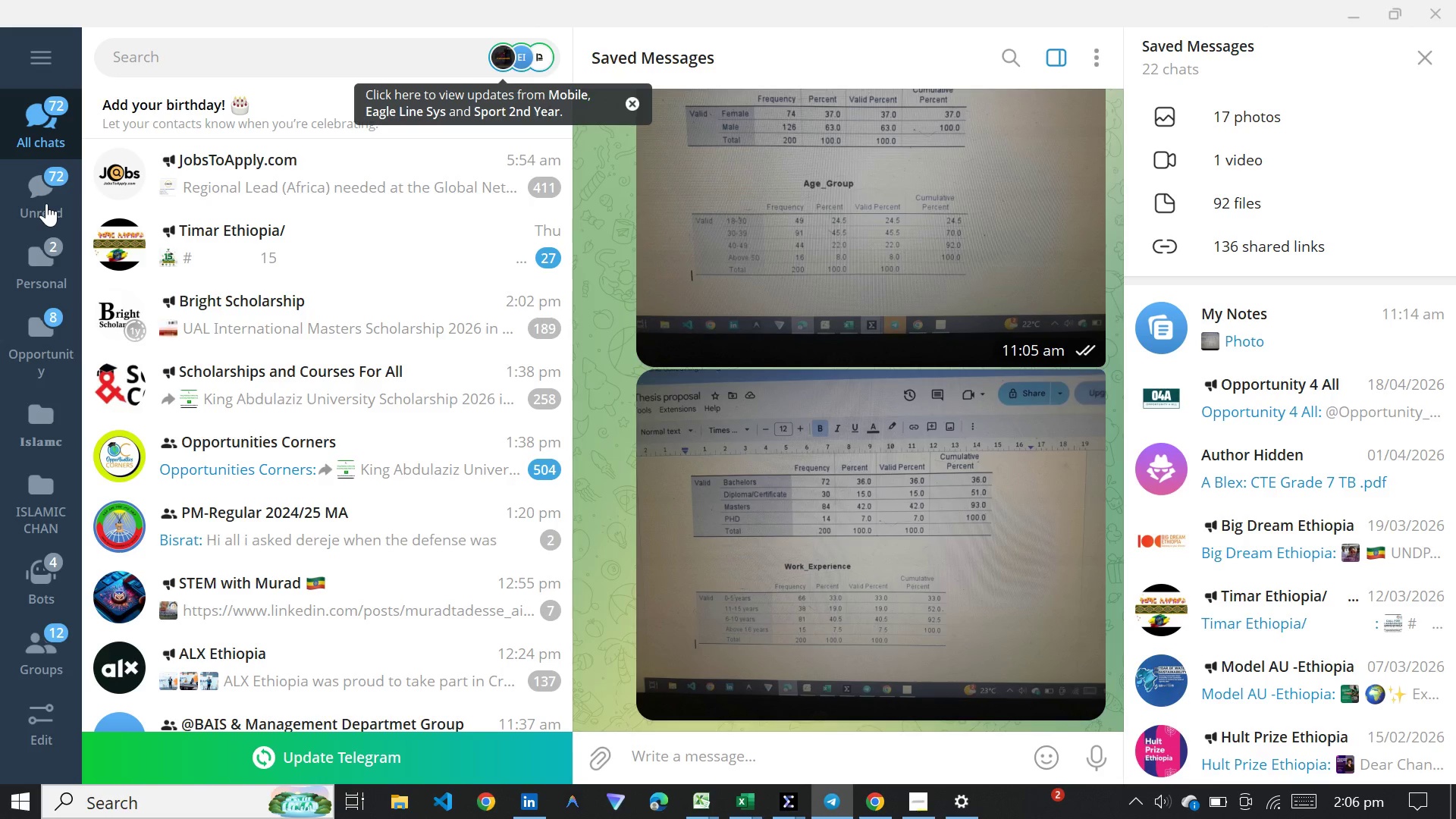 
left_click([46, 203])
 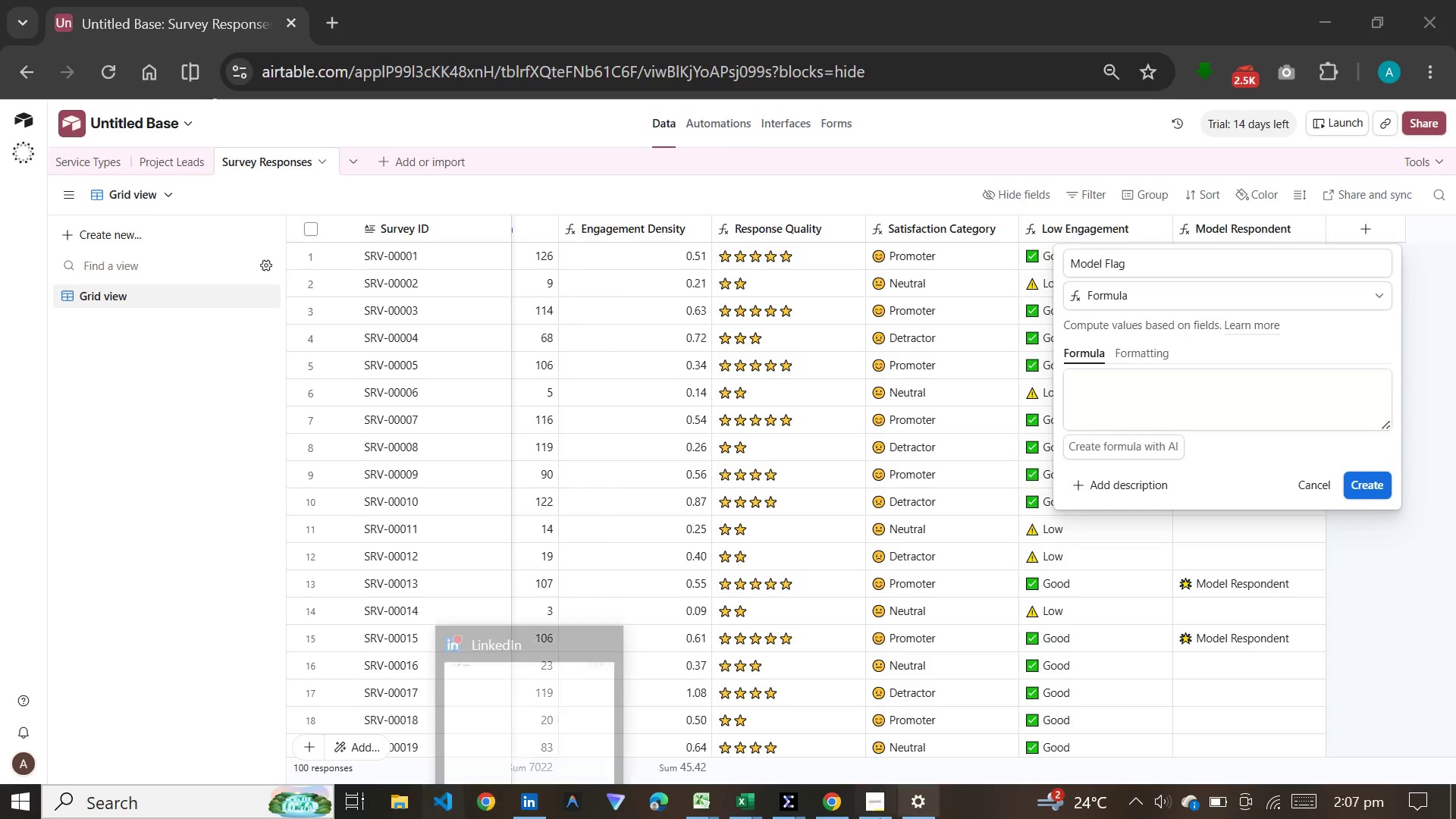 
wait(25.81)
 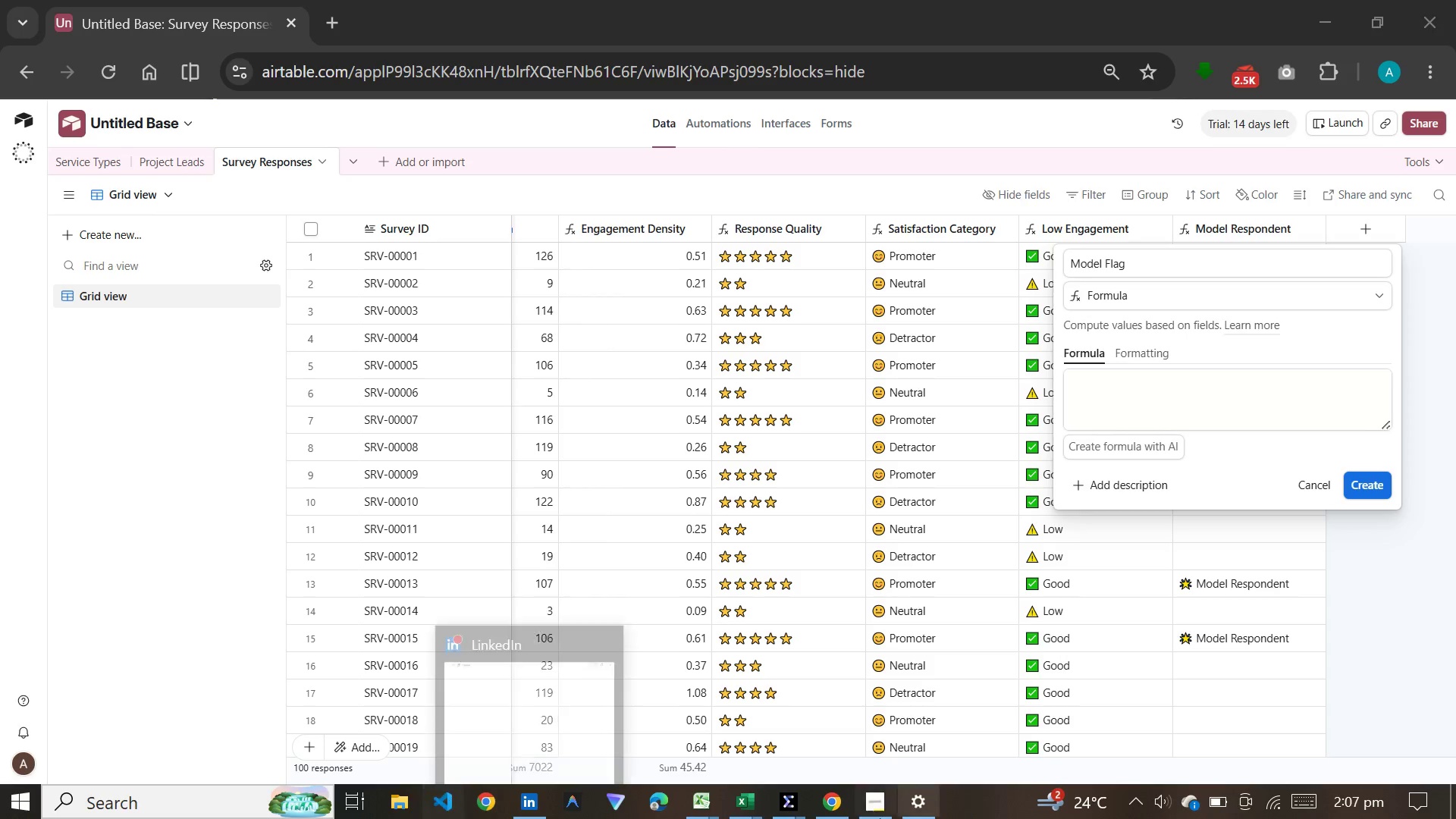 
left_click([1145, 383])
 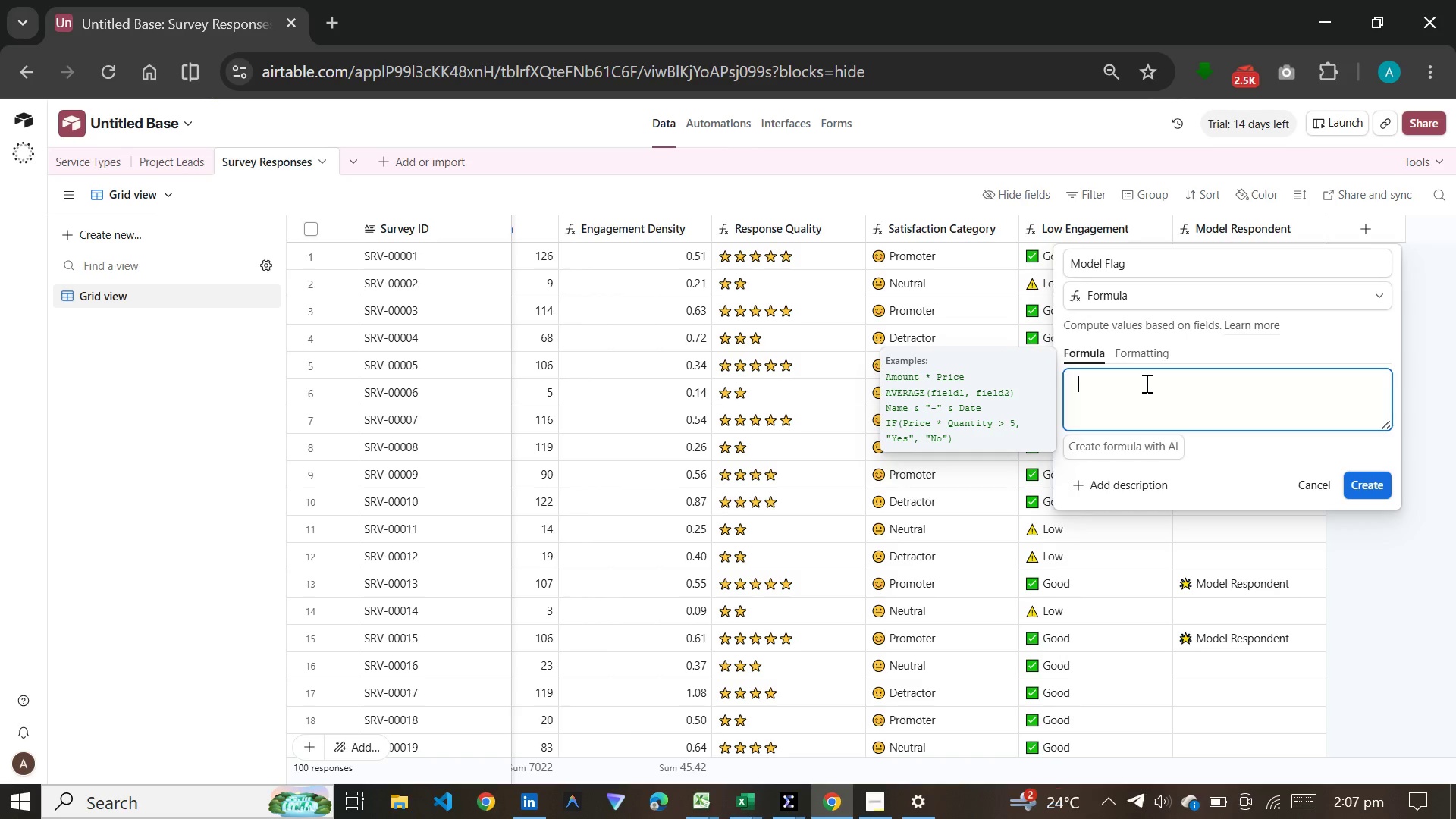 
type(IF)
 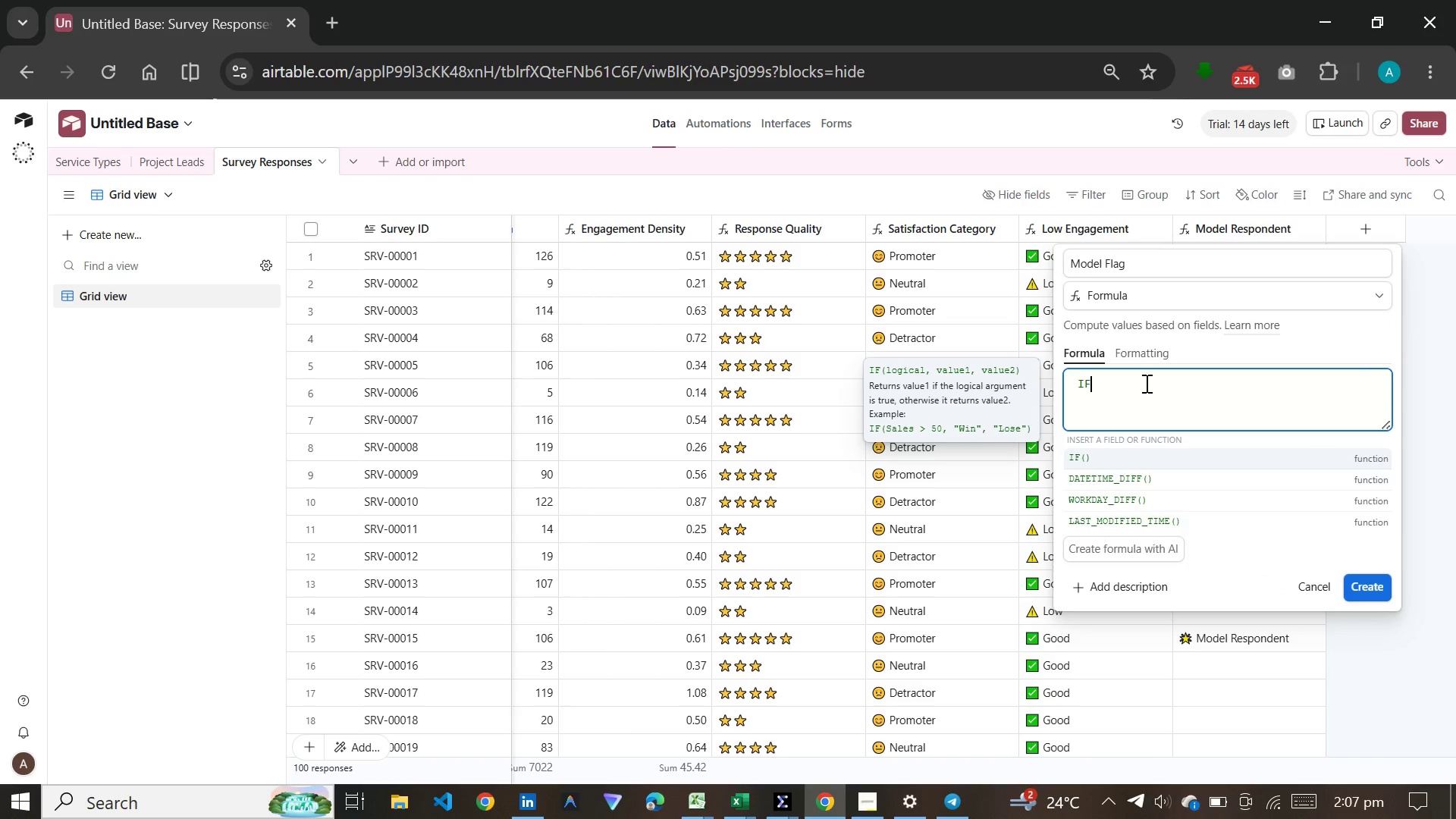 
key(Shift+9)
 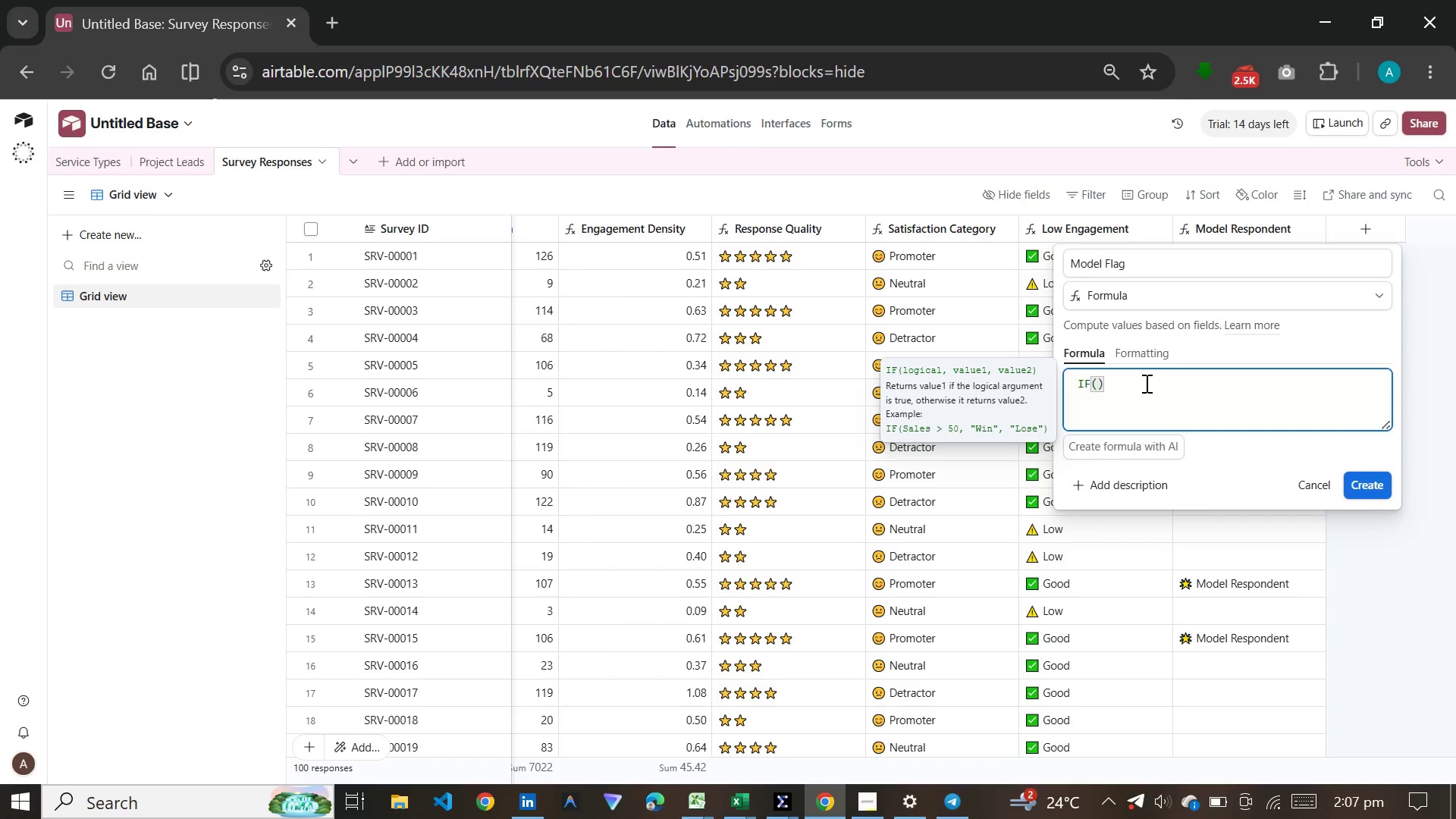 
wait(6.23)
 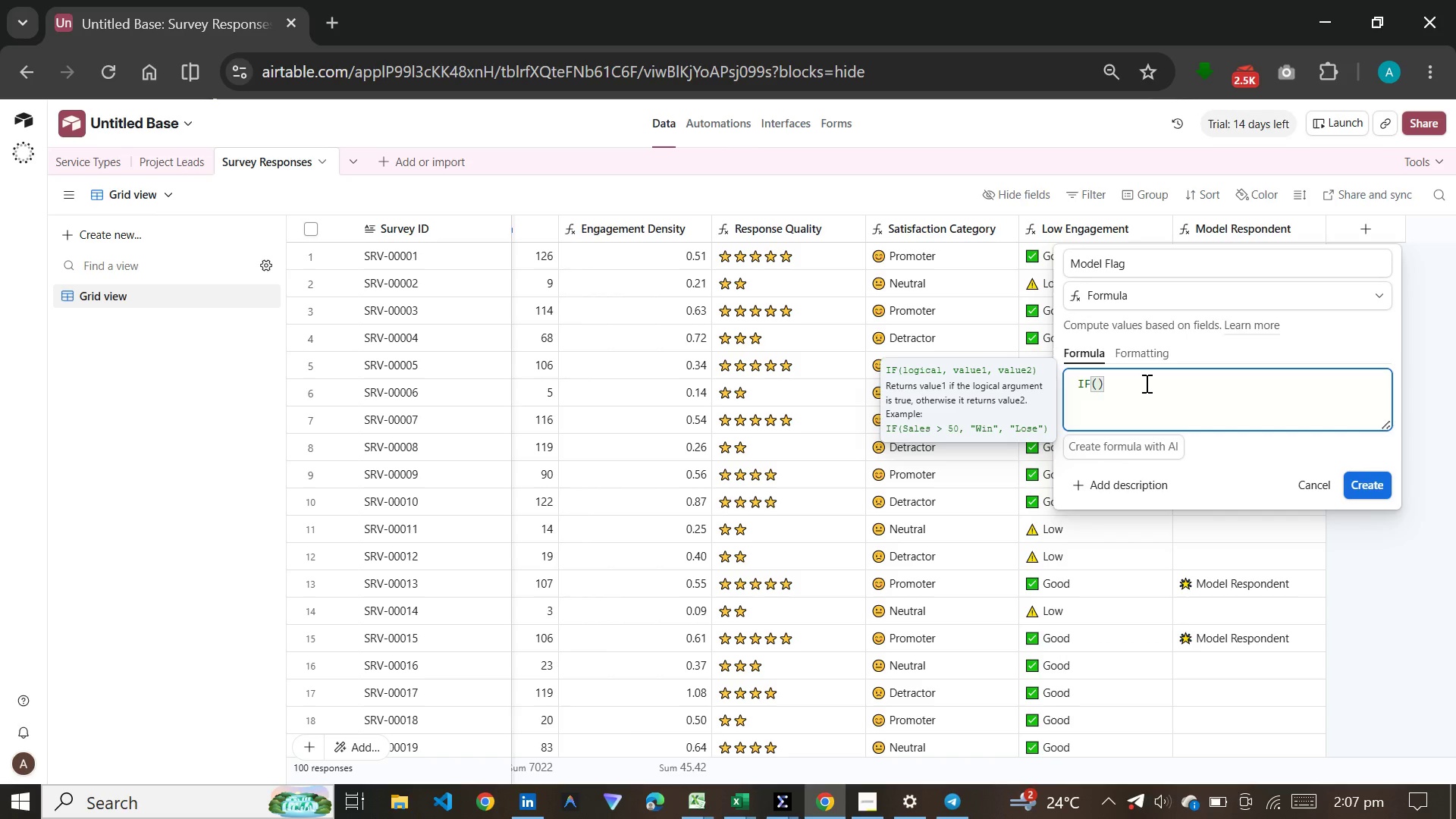 
type(and)
 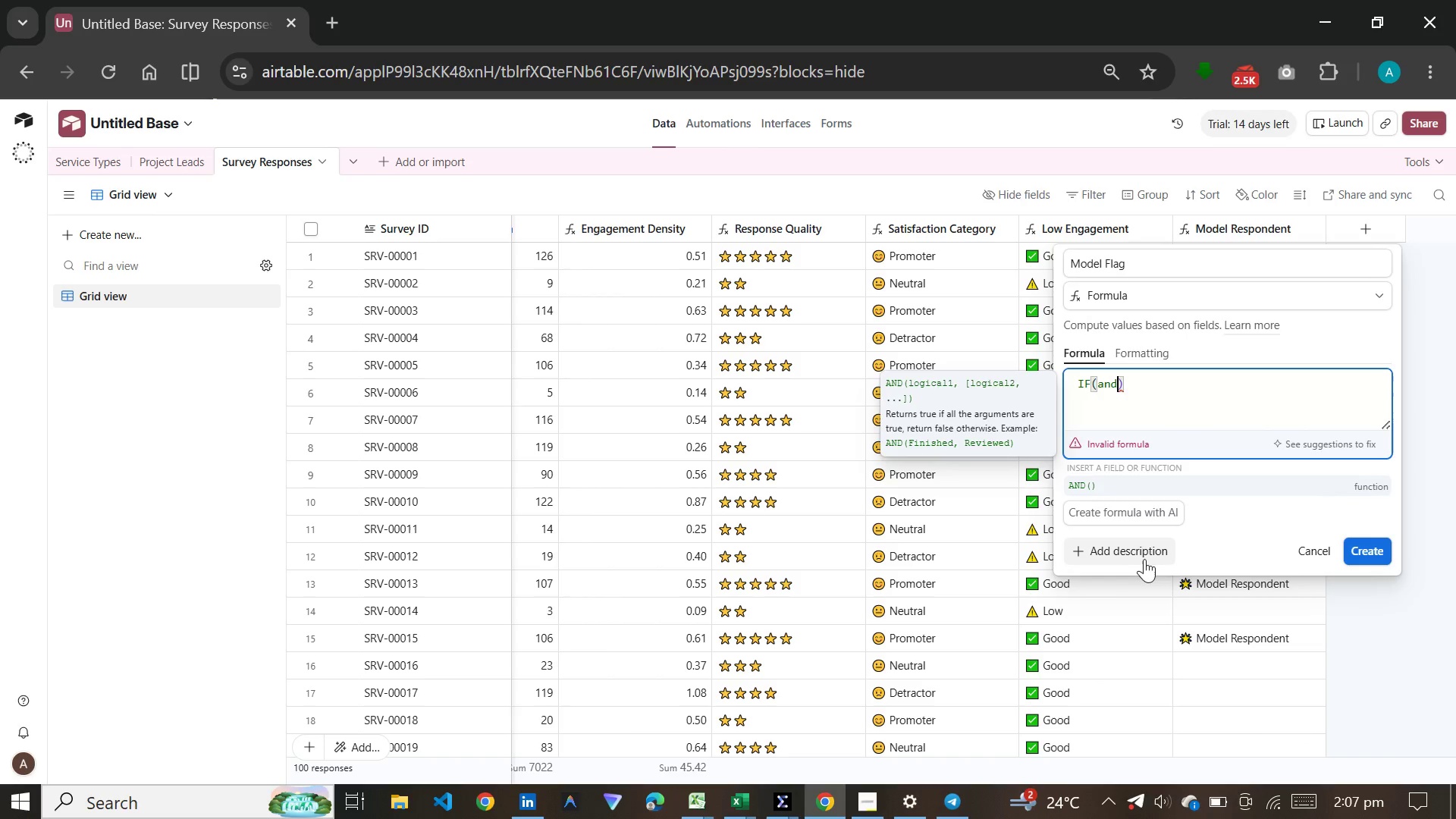 
left_click([1151, 485])
 